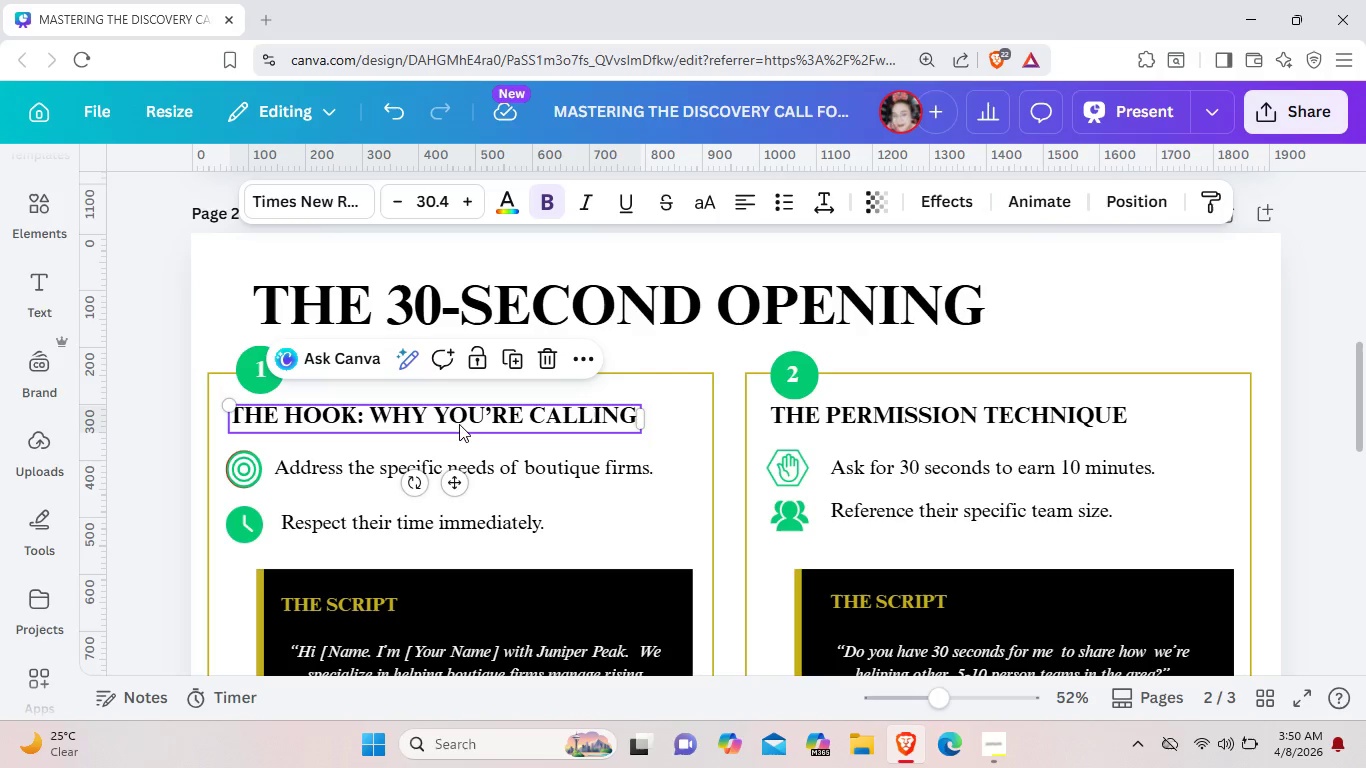 
key(Control+C)
 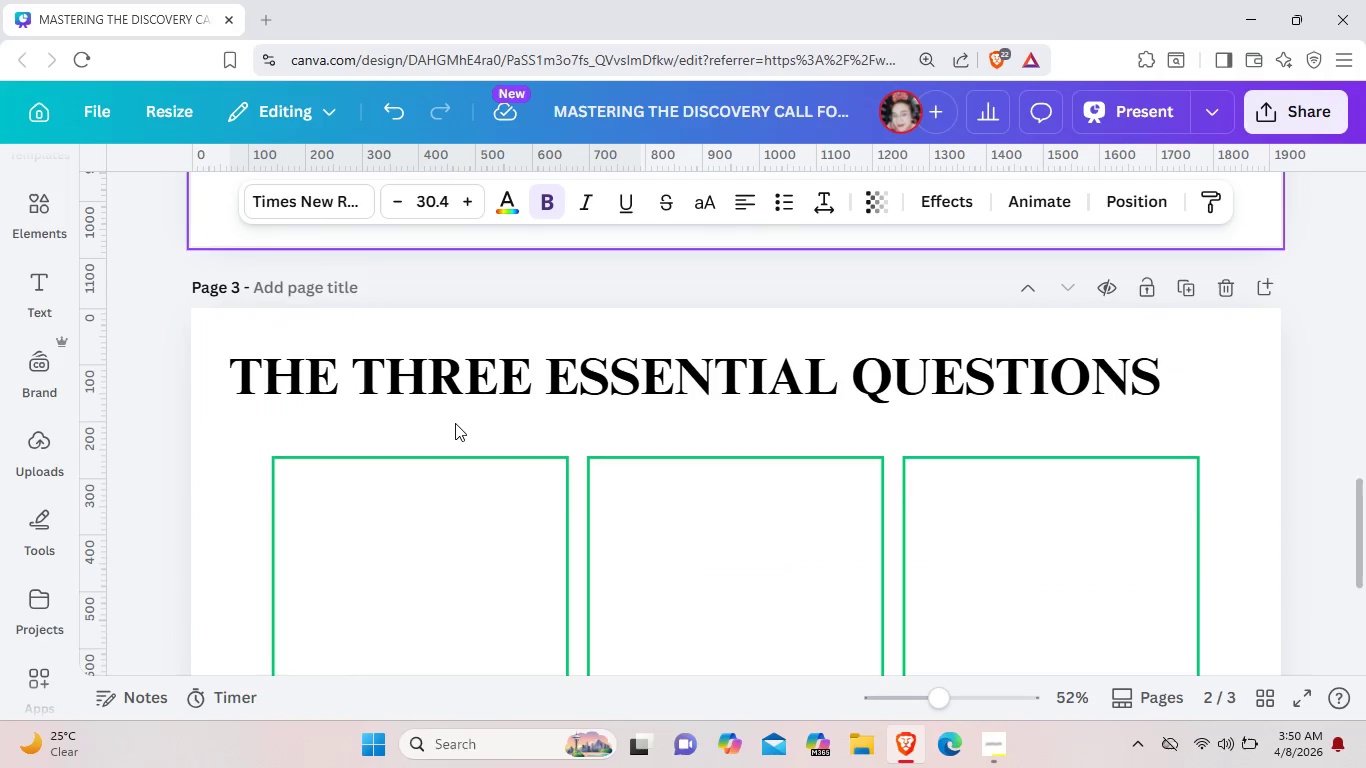 
scroll: coordinate [455, 423], scroll_direction: down, amount: 3.0
 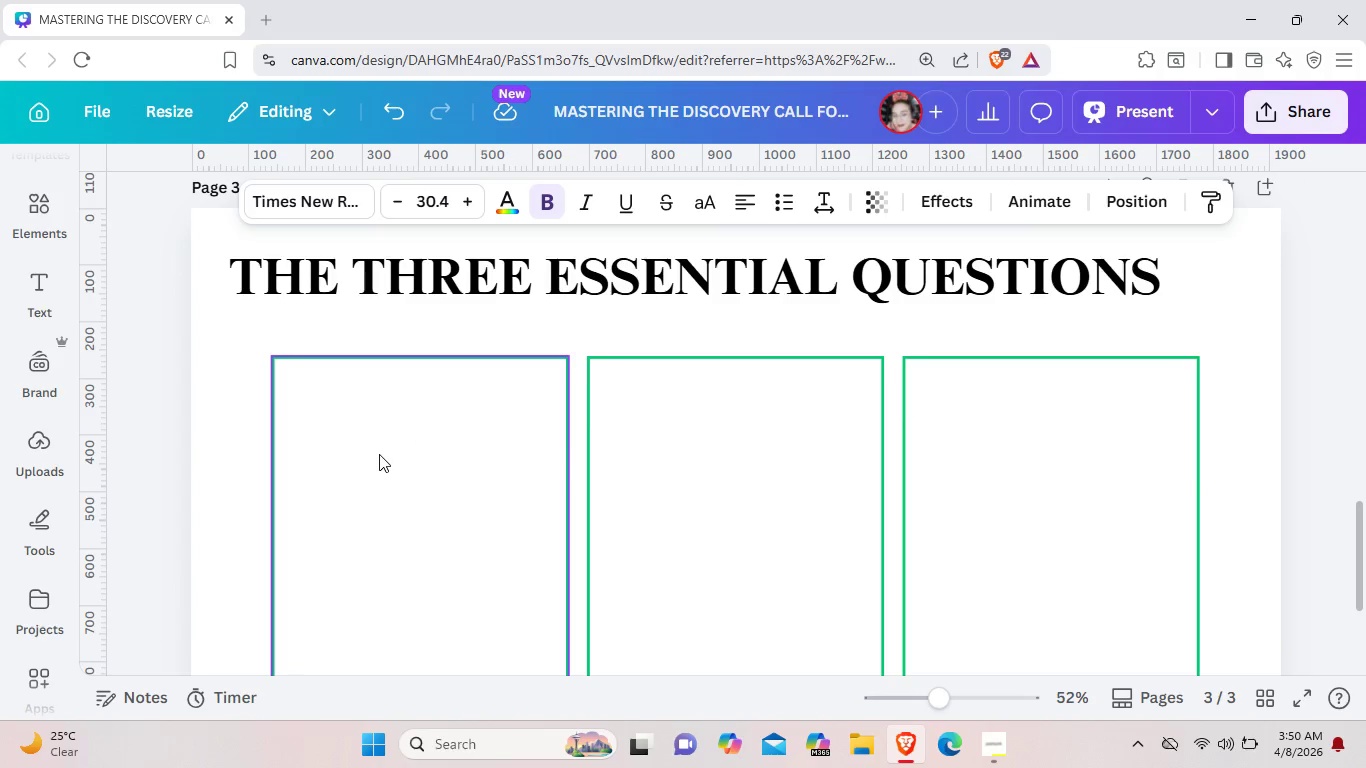 
key(Control+V)
 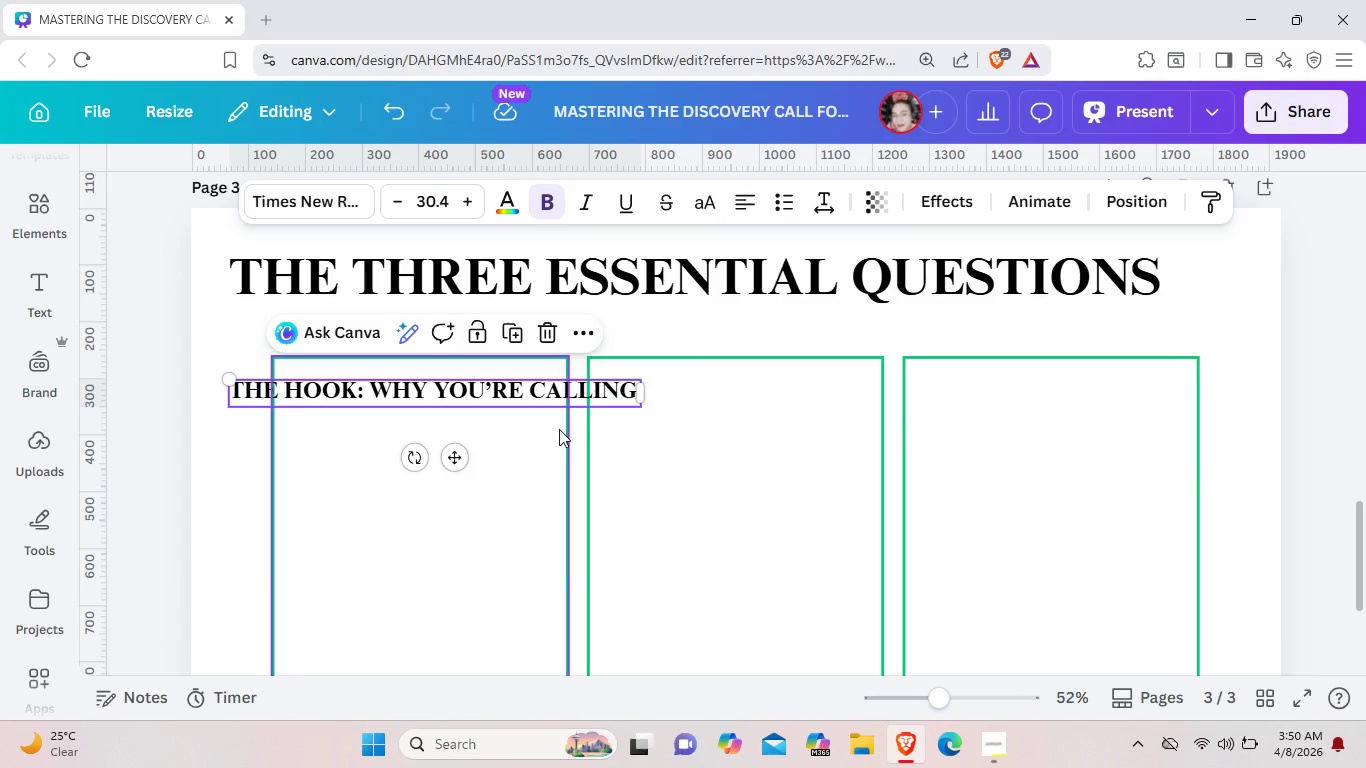 
key(Backspace)
 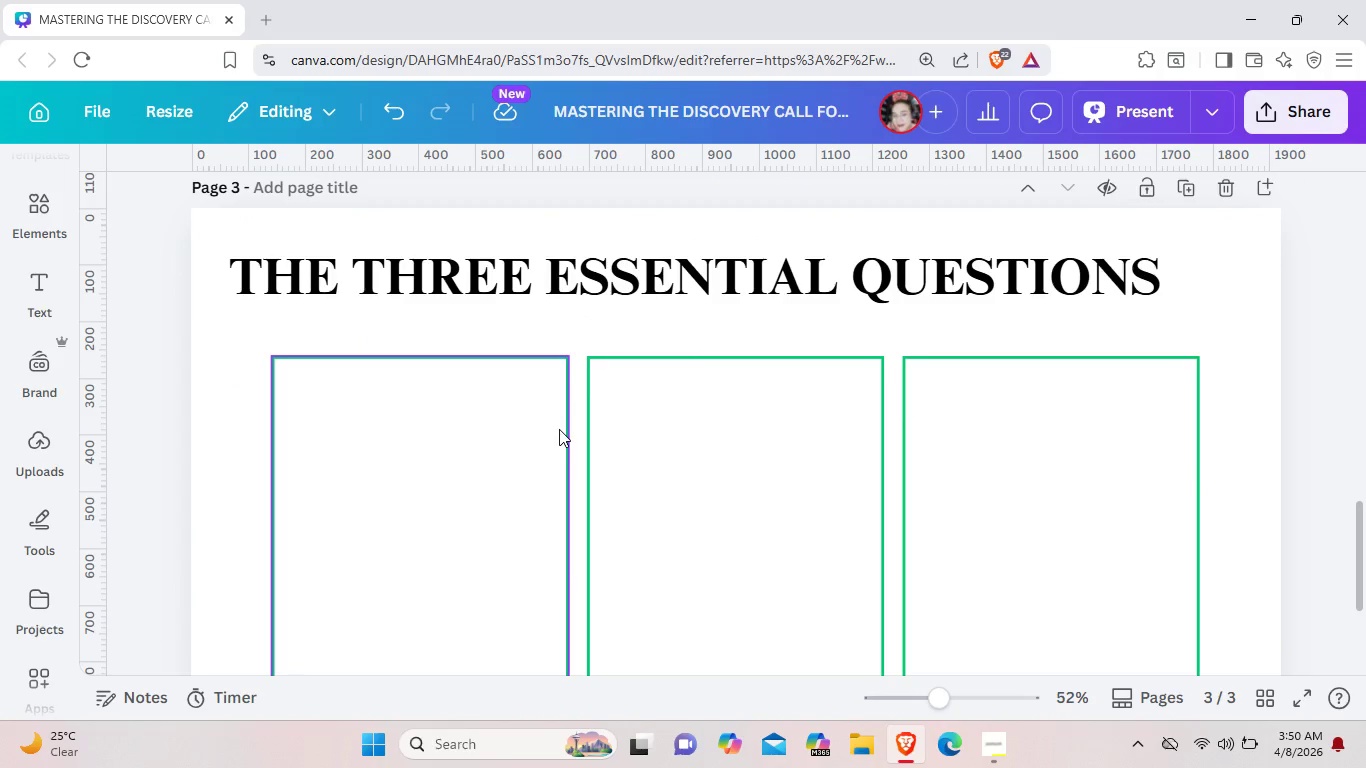 
key(Backspace)
 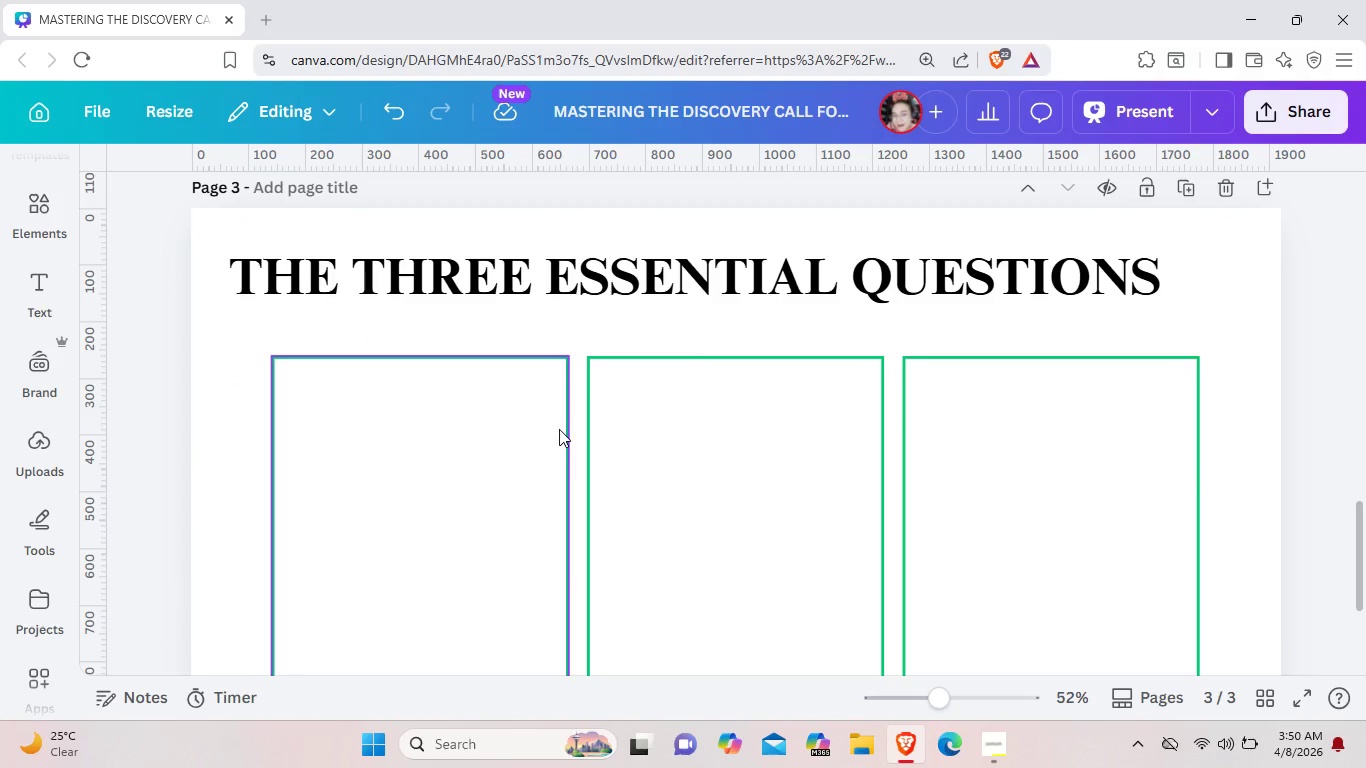 
key(Backspace)
 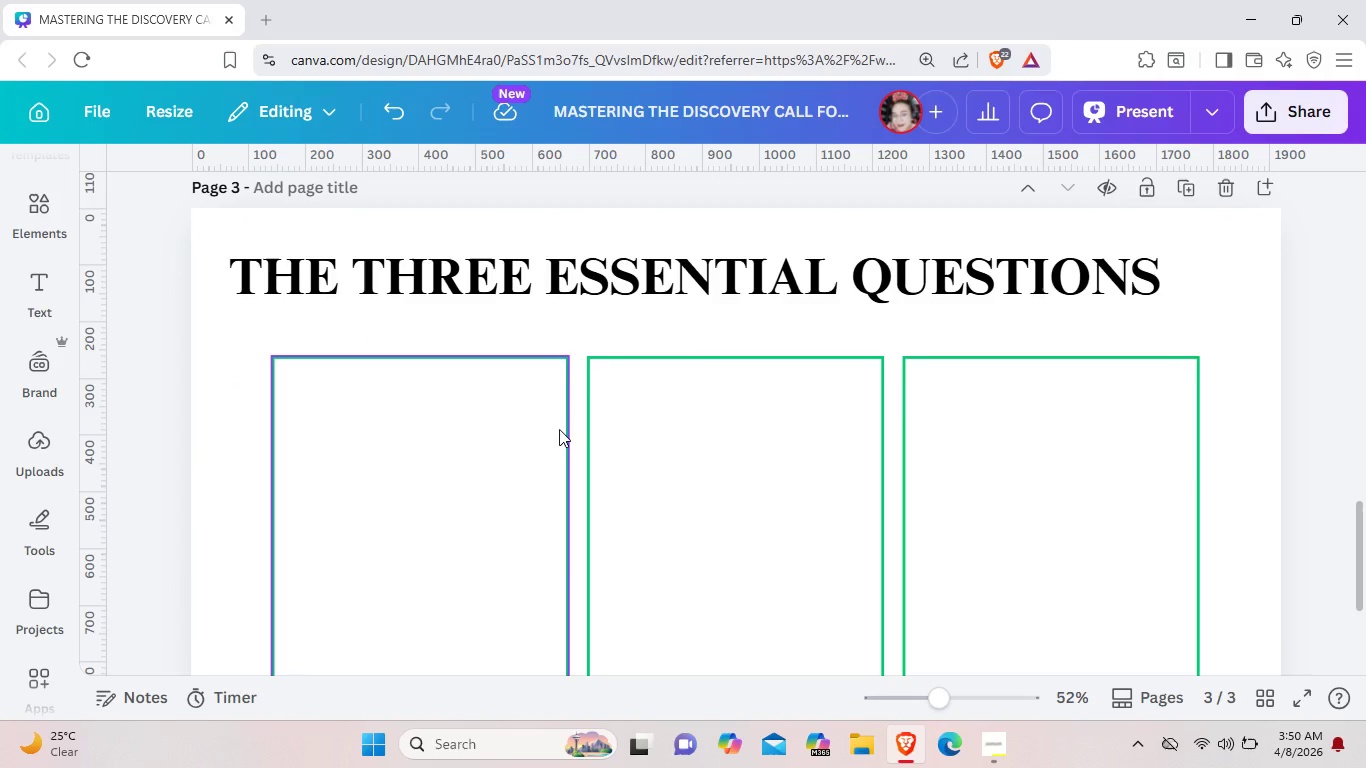 
key(Backspace)
 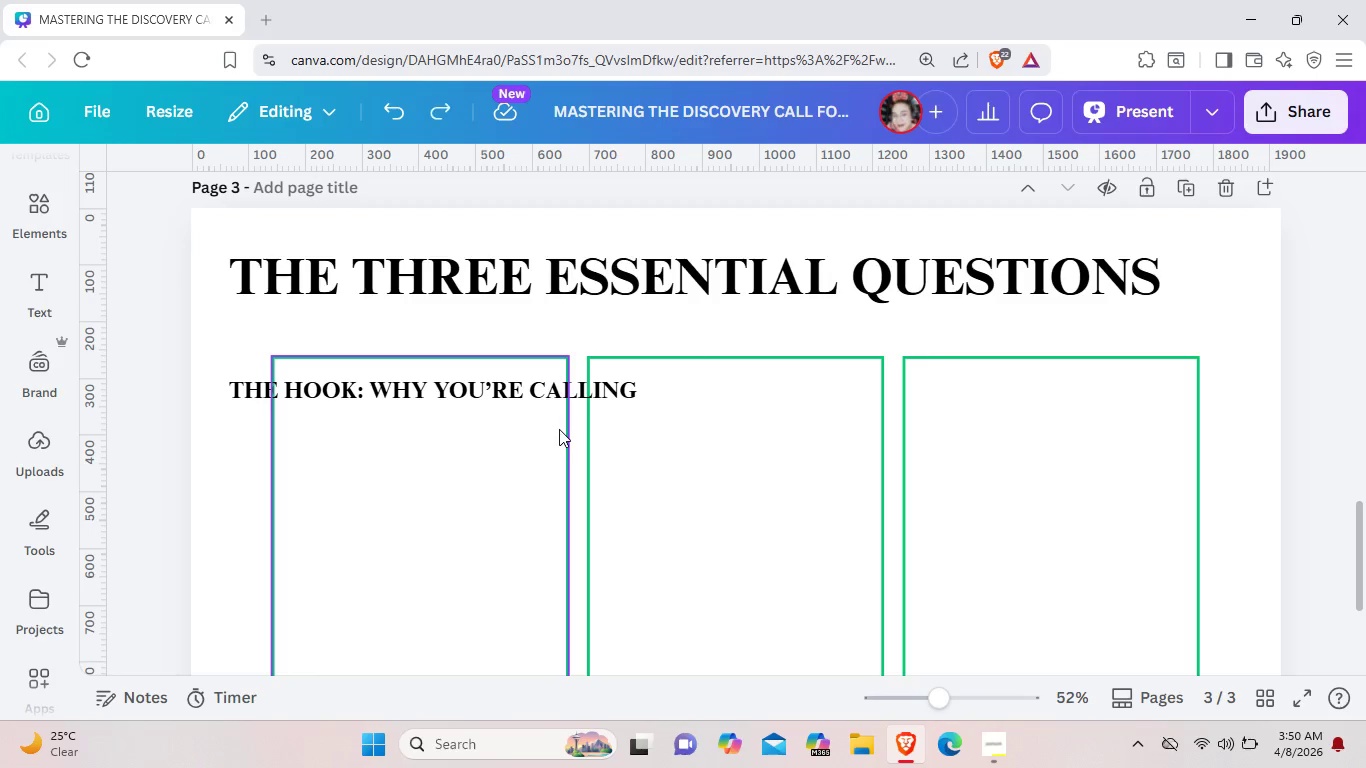 
key(Control+ControlLeft)
 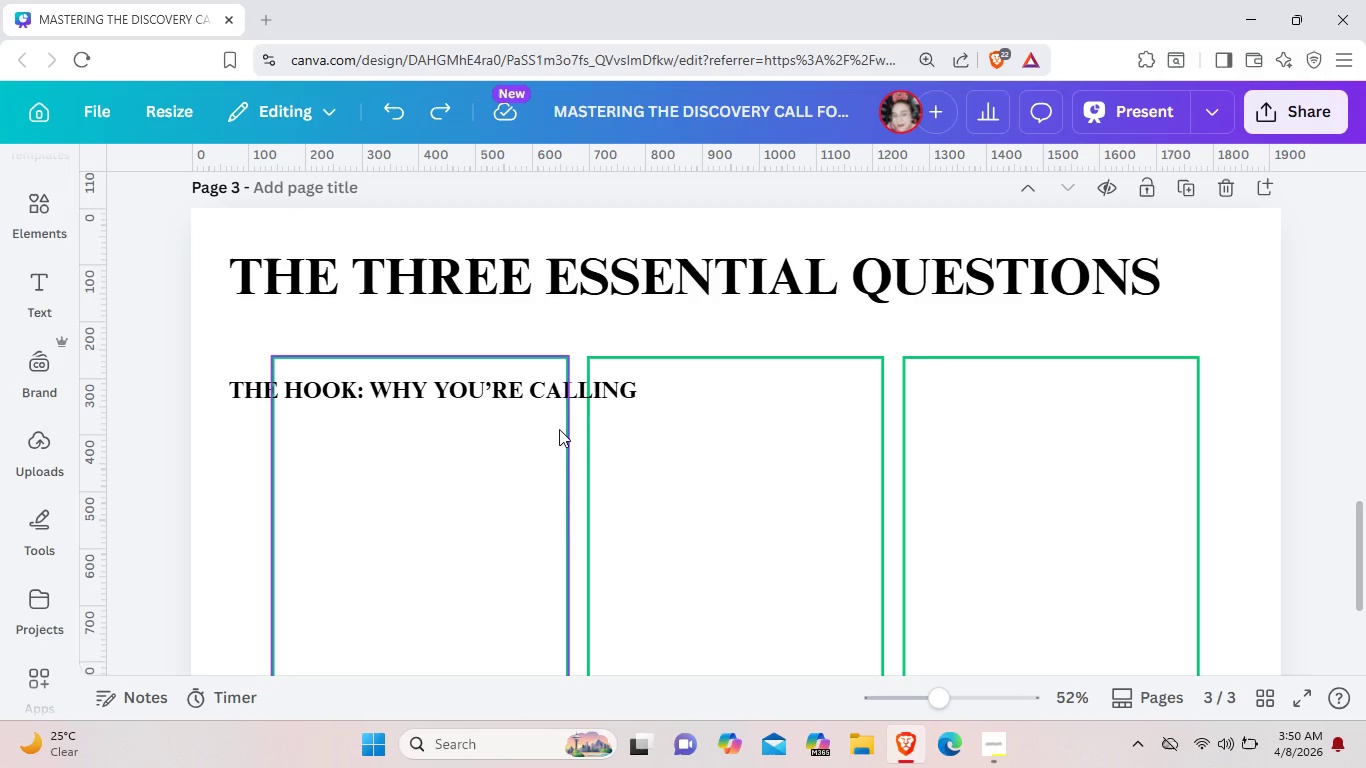 
key(Control+Z)
 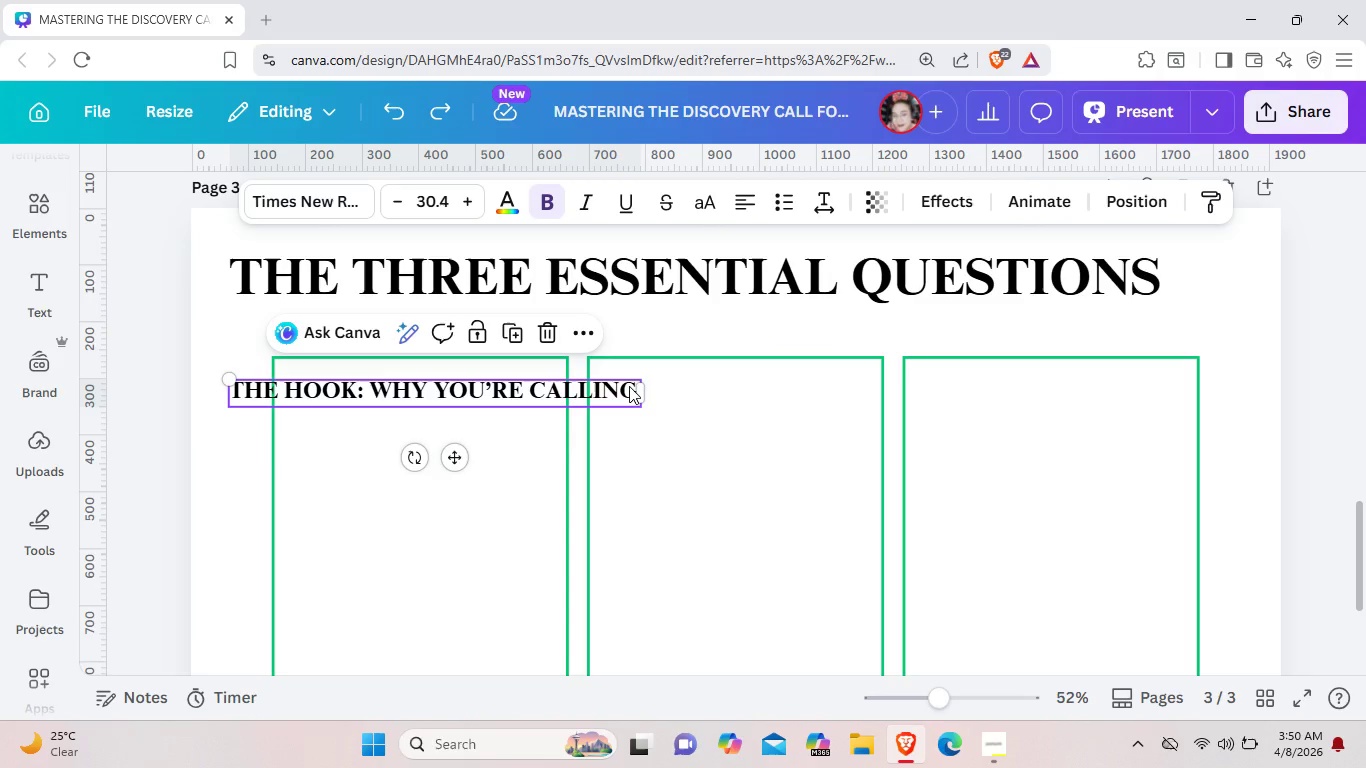 
double_click([629, 386])
 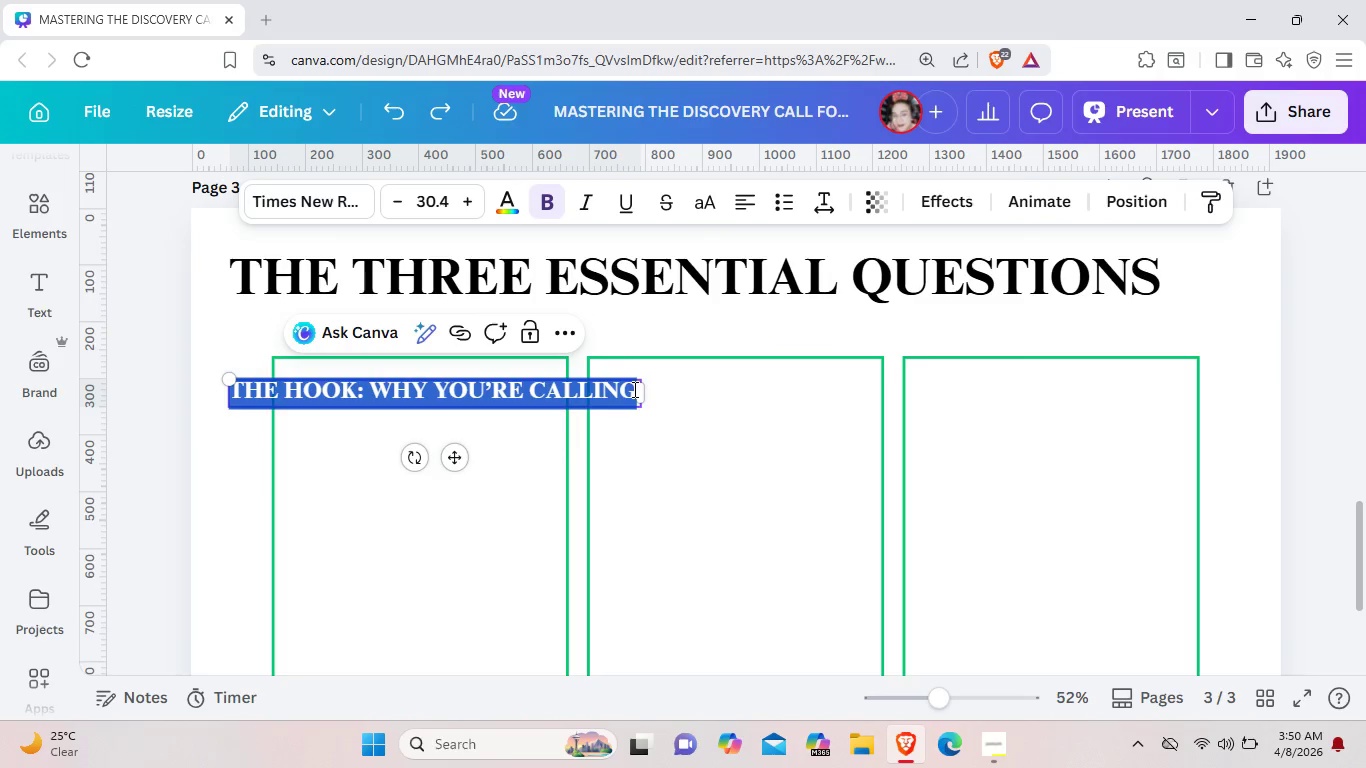 
key(Backspace)
type(CURRENT CARRIER)
 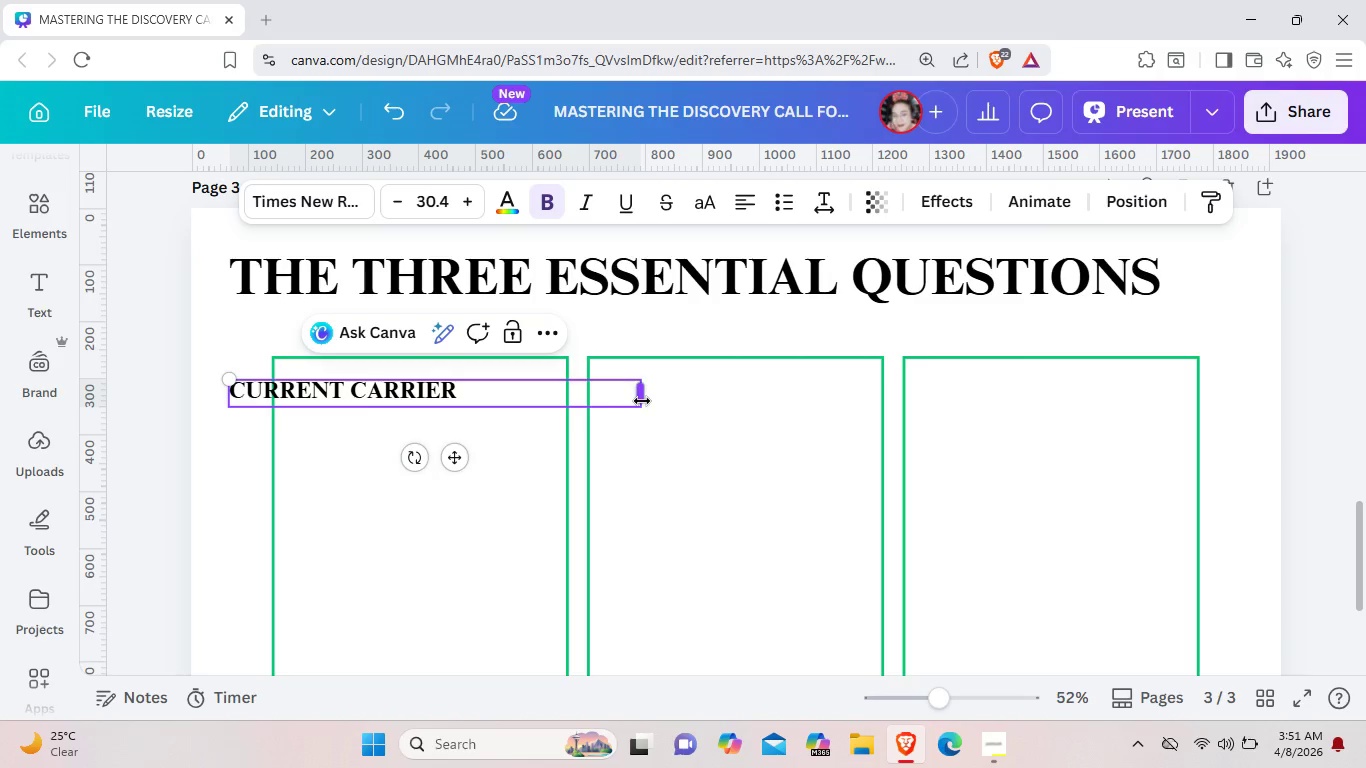 
left_click_drag(start_coordinate=[642, 401], to_coordinate=[472, 387])
 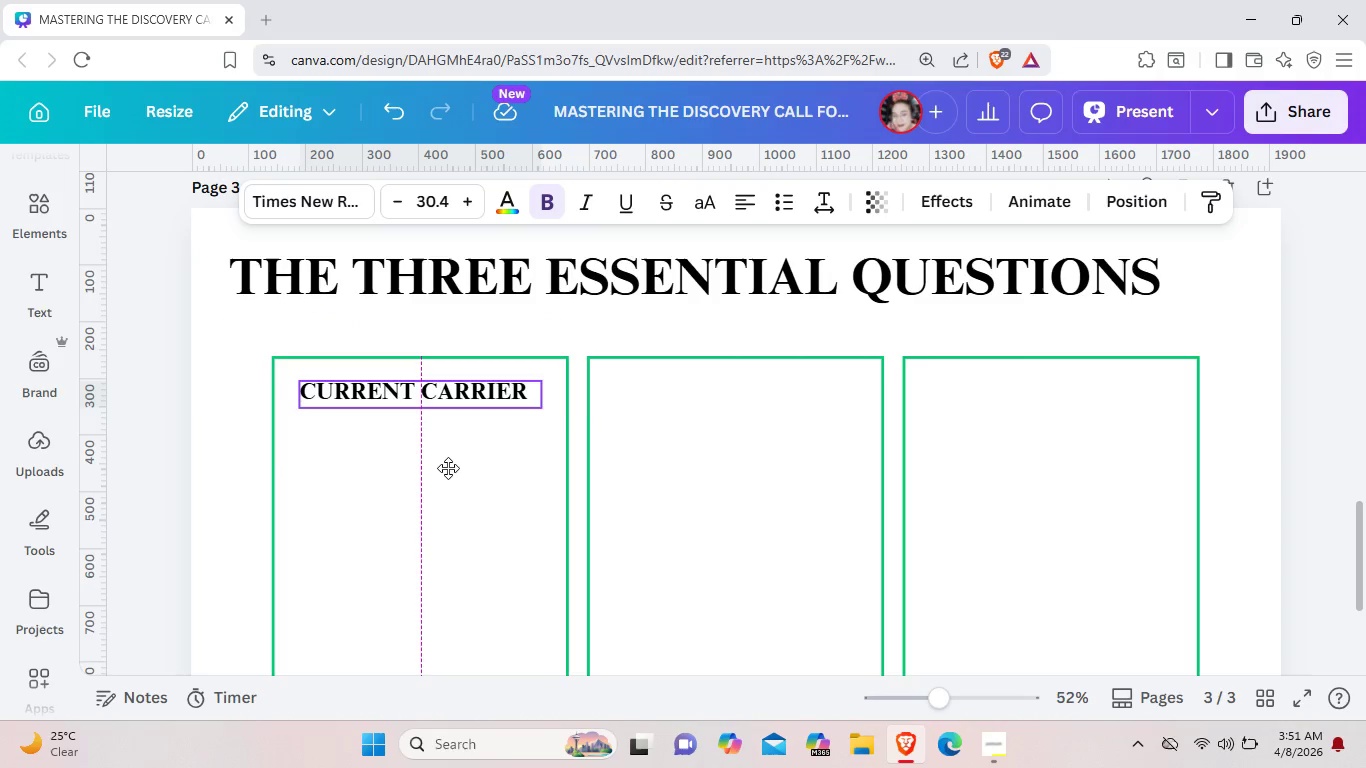 
left_click_drag(start_coordinate=[372, 467], to_coordinate=[445, 484])
 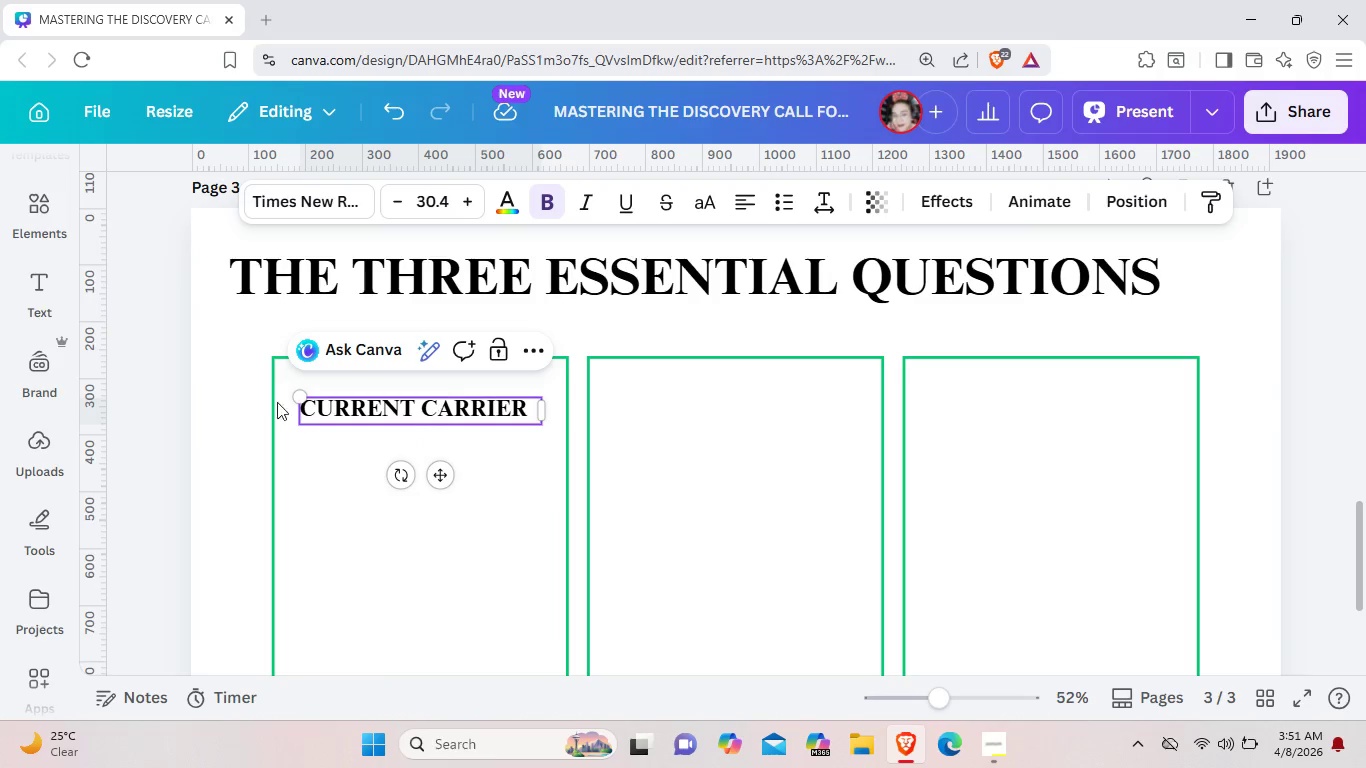 
wait(6.02)
 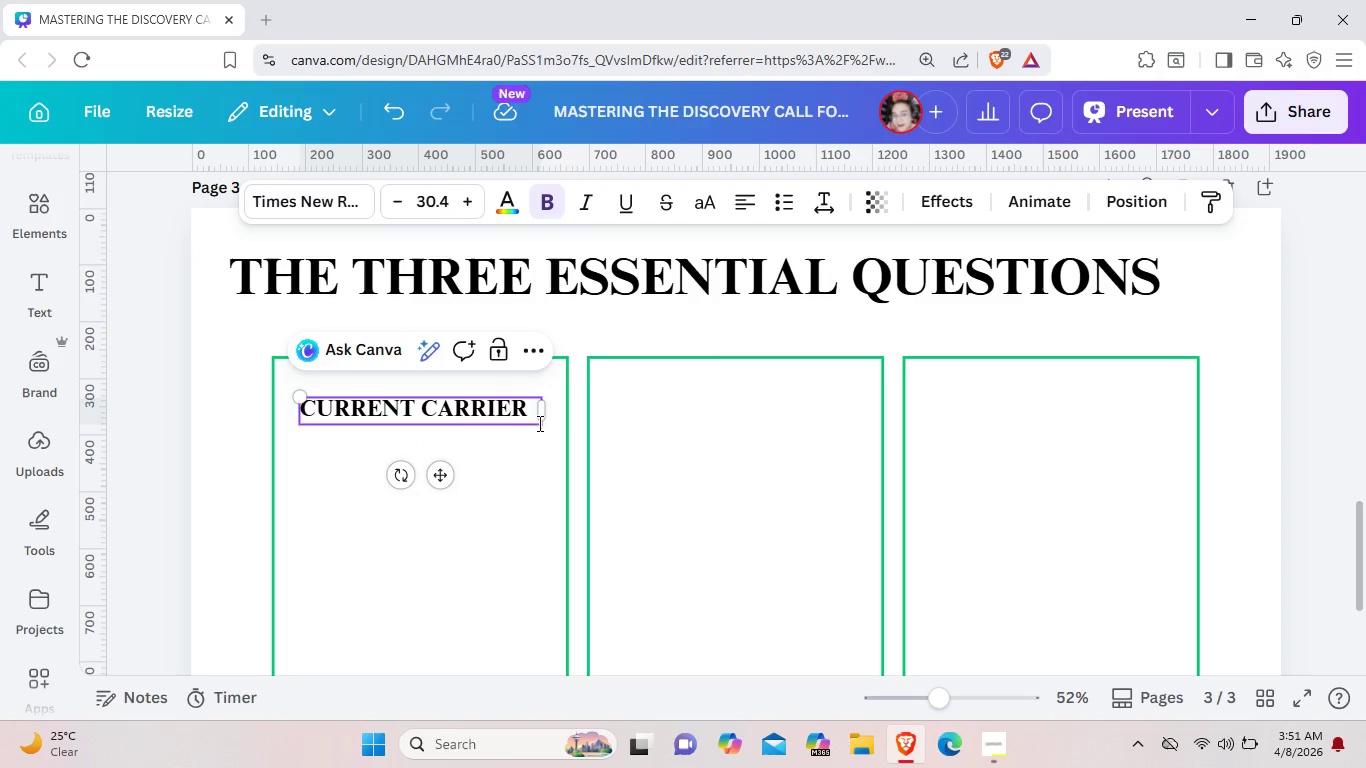 
left_click_drag(start_coordinate=[304, 395], to_coordinate=[331, 407])
 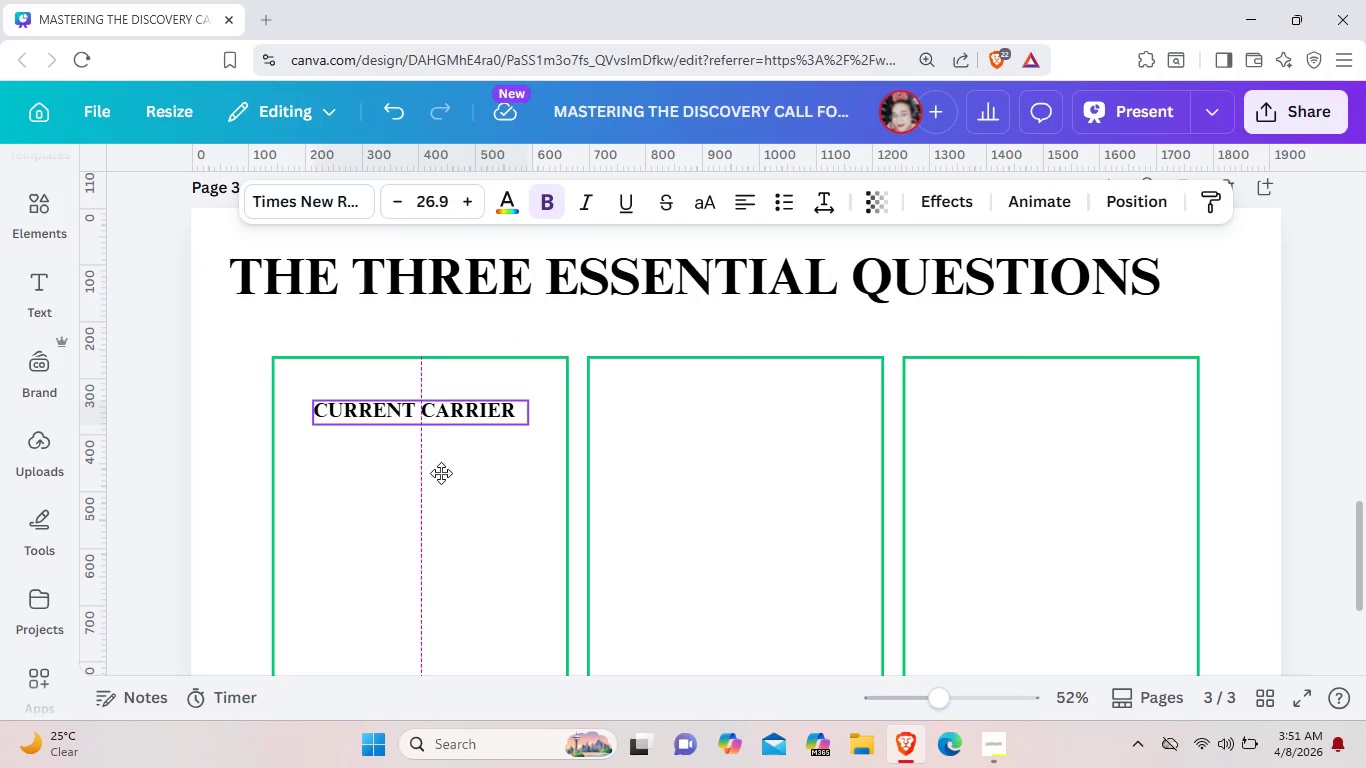 
left_click_drag(start_coordinate=[451, 473], to_coordinate=[441, 473])
 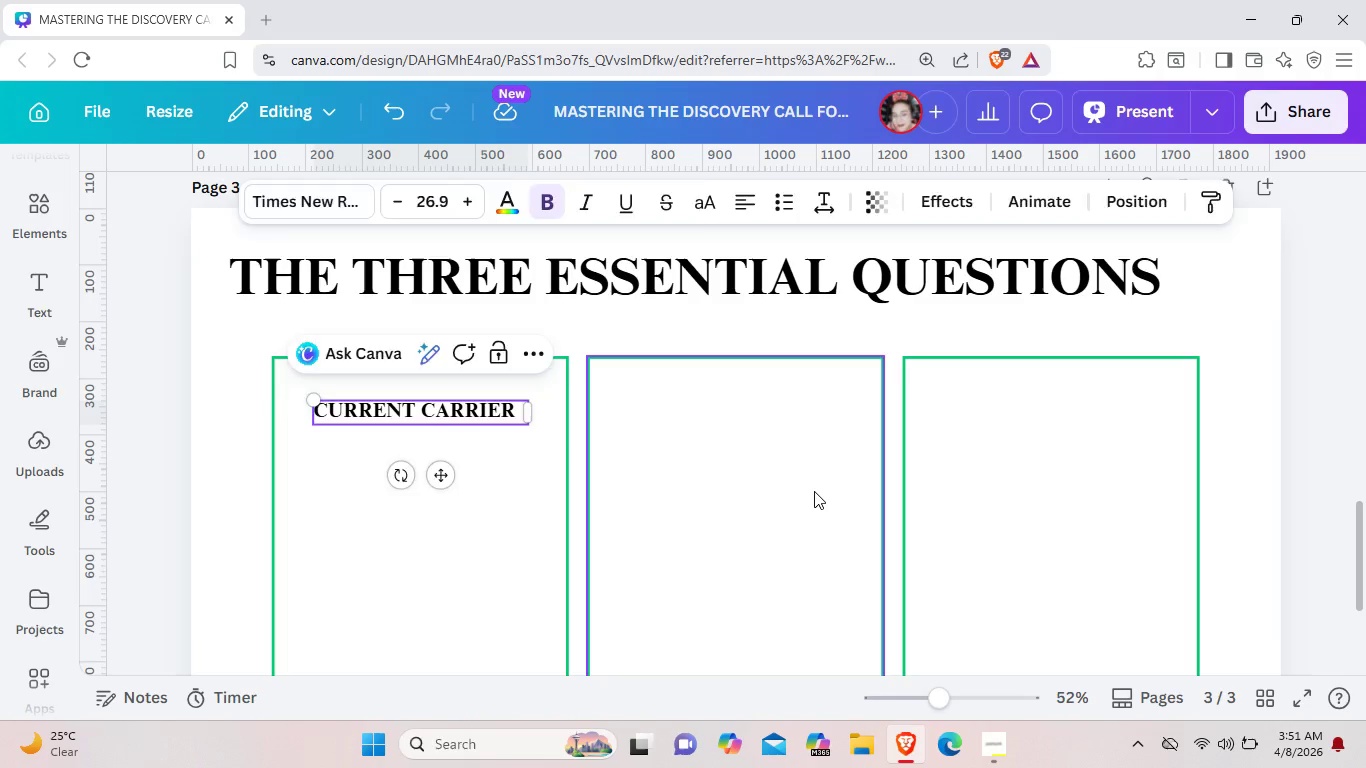 
left_click([815, 491])
 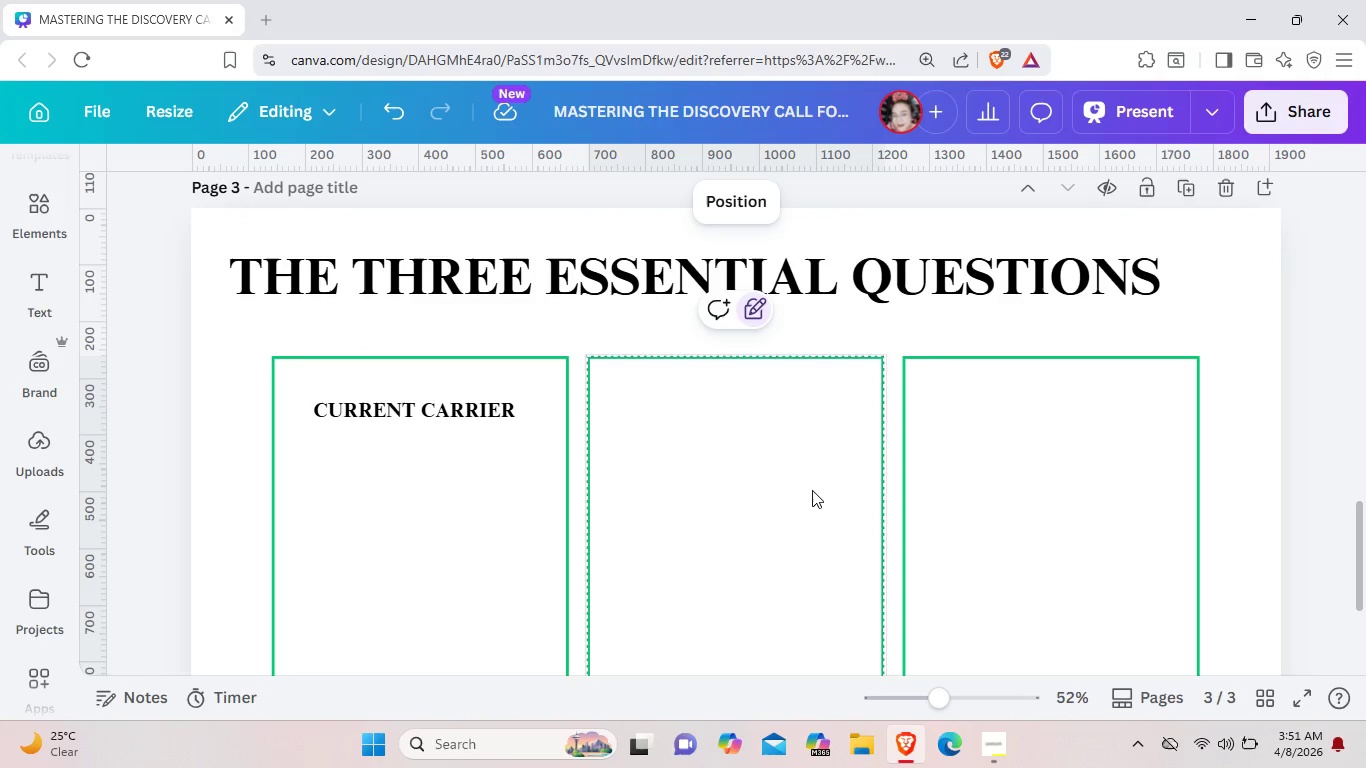 
scroll: coordinate [627, 463], scroll_direction: up, amount: 5.0
 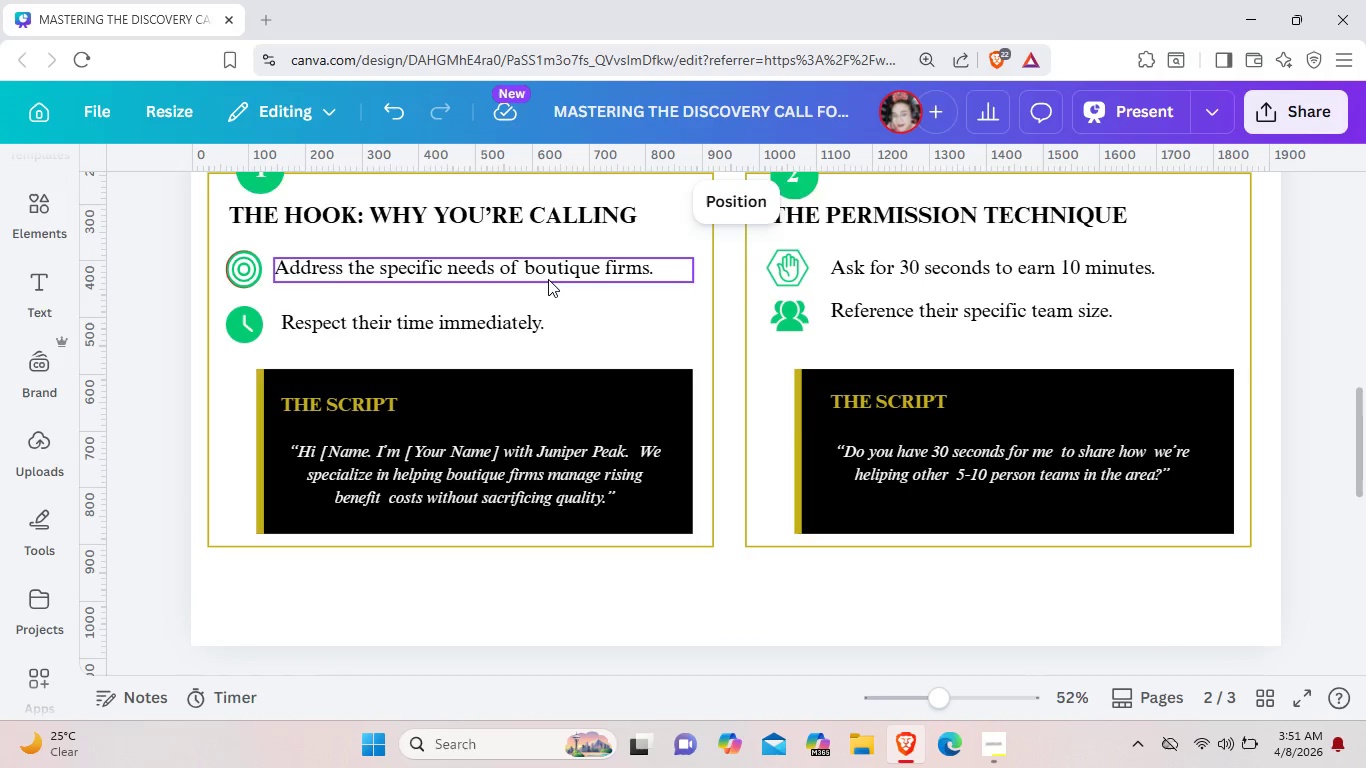 
left_click([548, 279])
 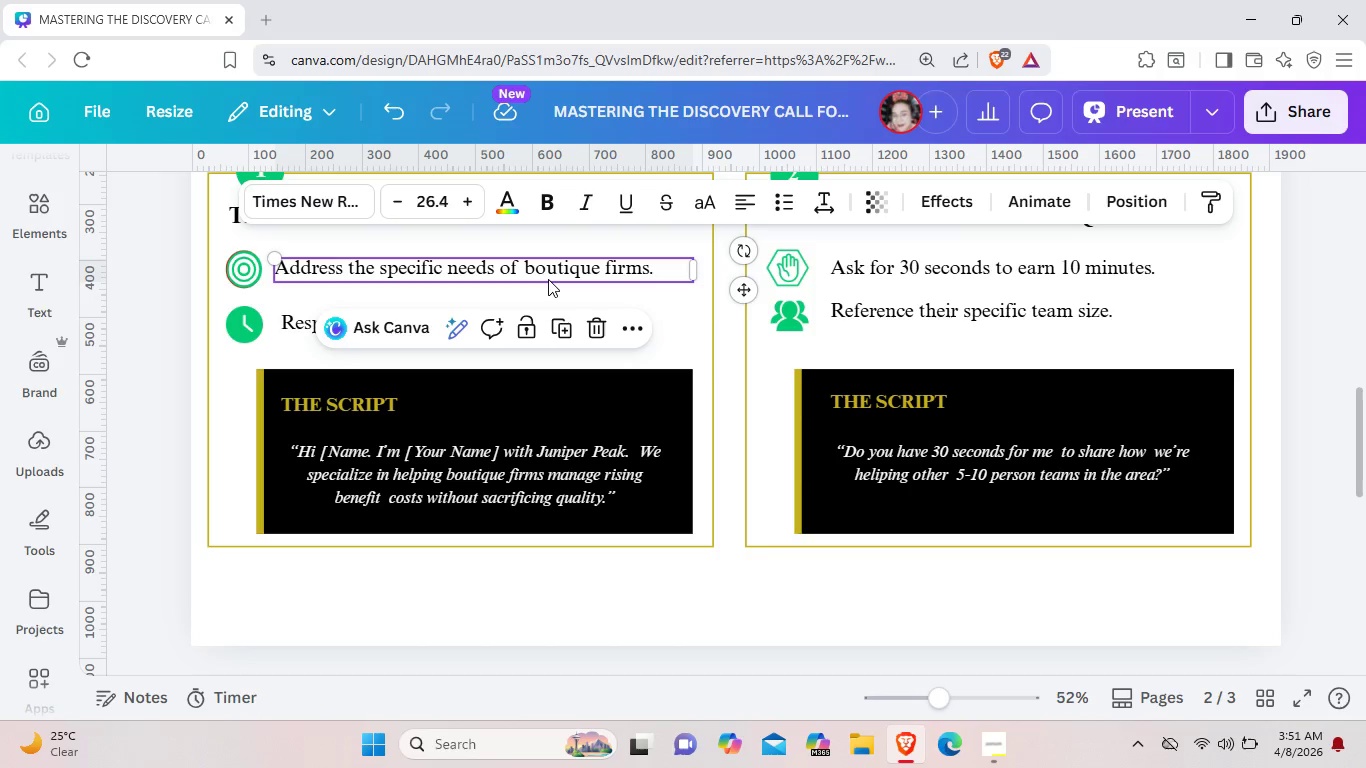 
key(Control+C)
 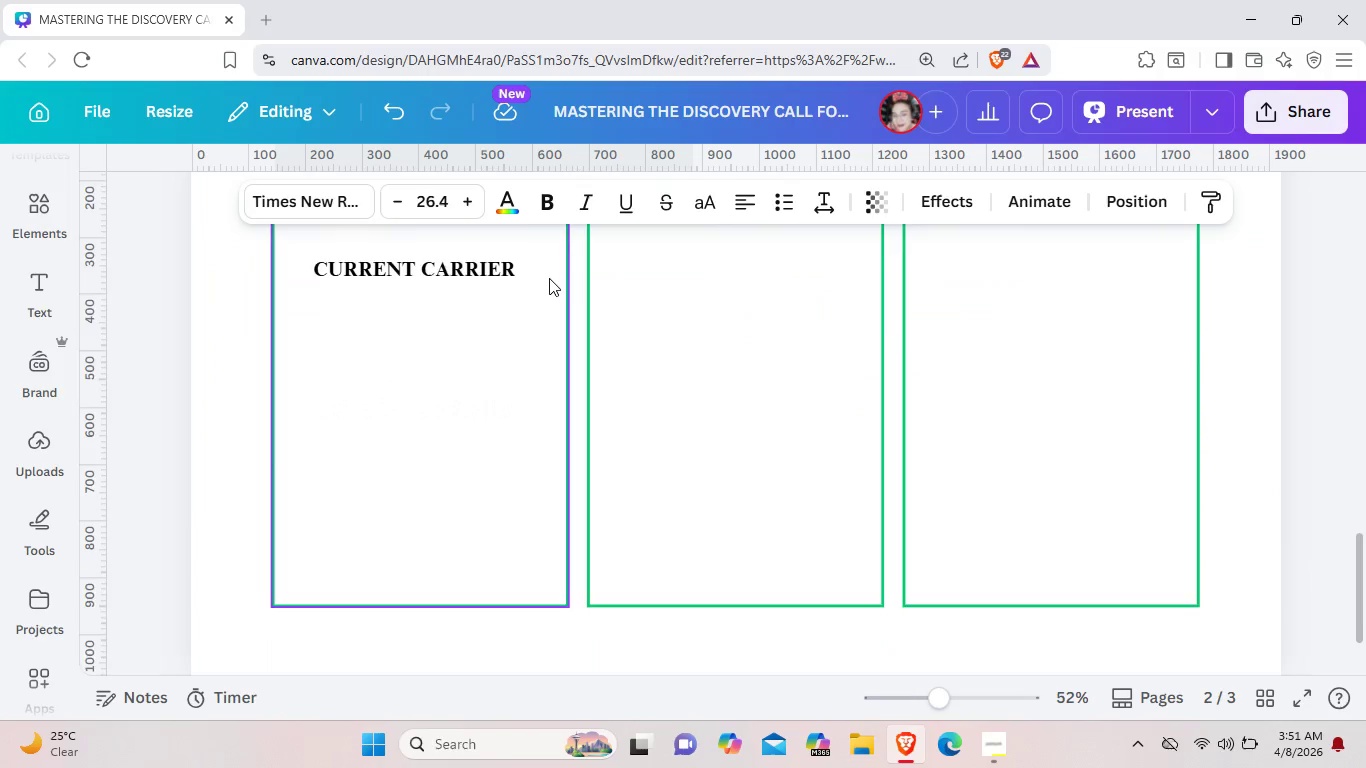 
scroll: coordinate [549, 278], scroll_direction: down, amount: 4.0
 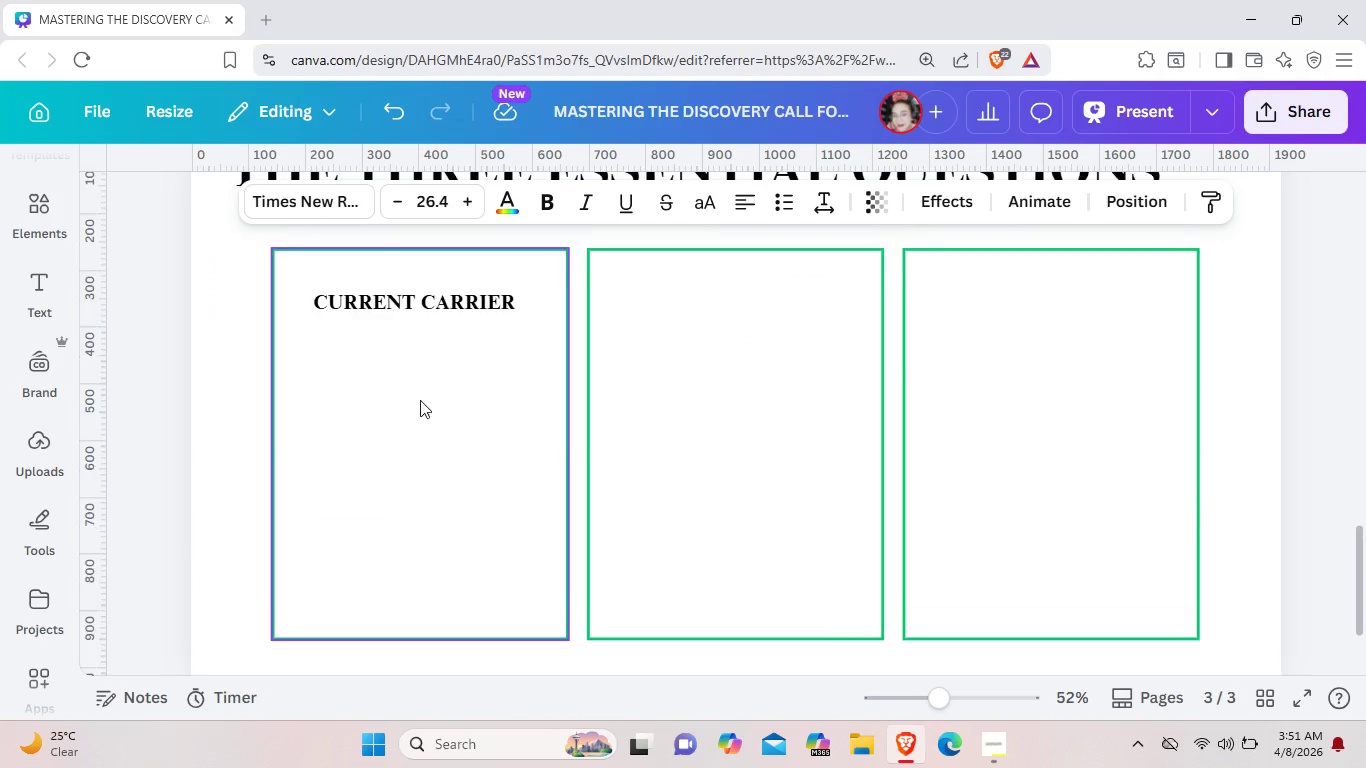 
scroll: coordinate [433, 357], scroll_direction: up, amount: 2.0
 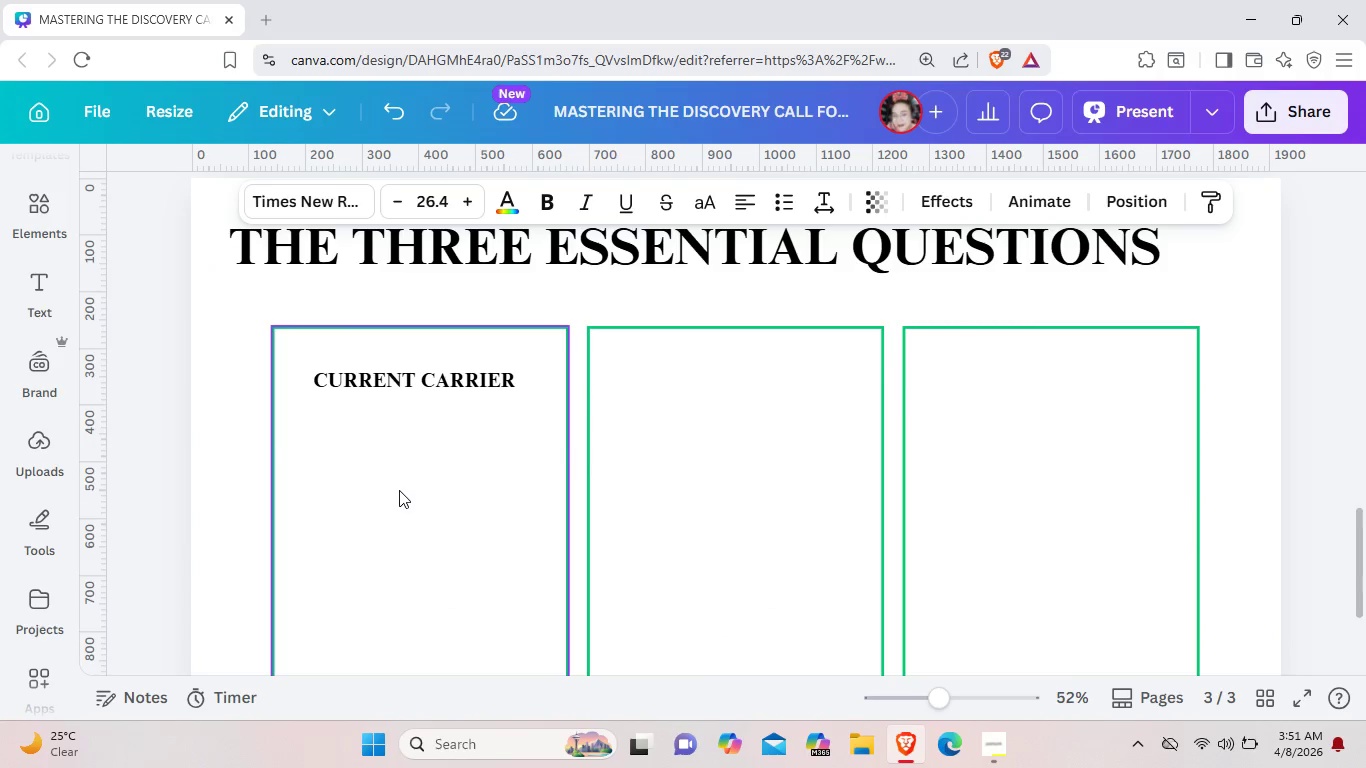 
key(Control+V)
 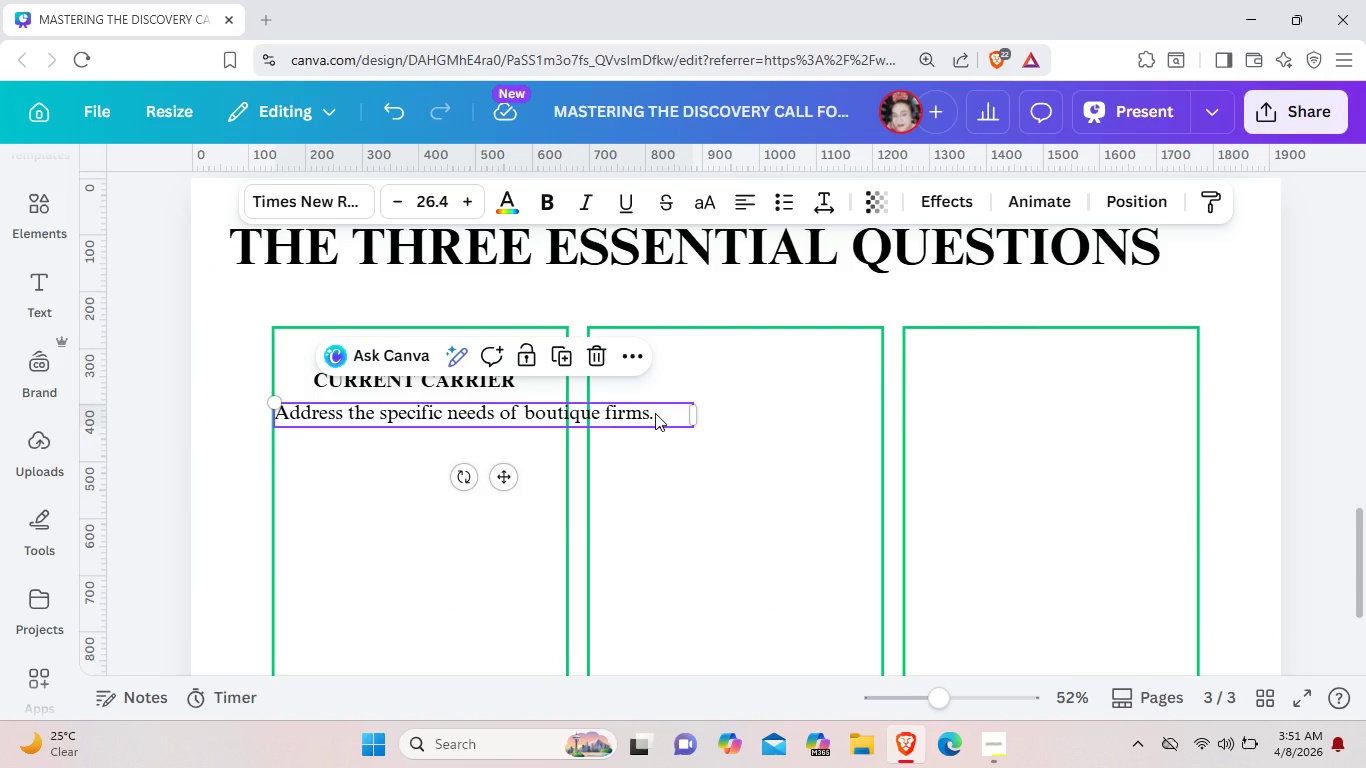 
left_click([655, 413])
 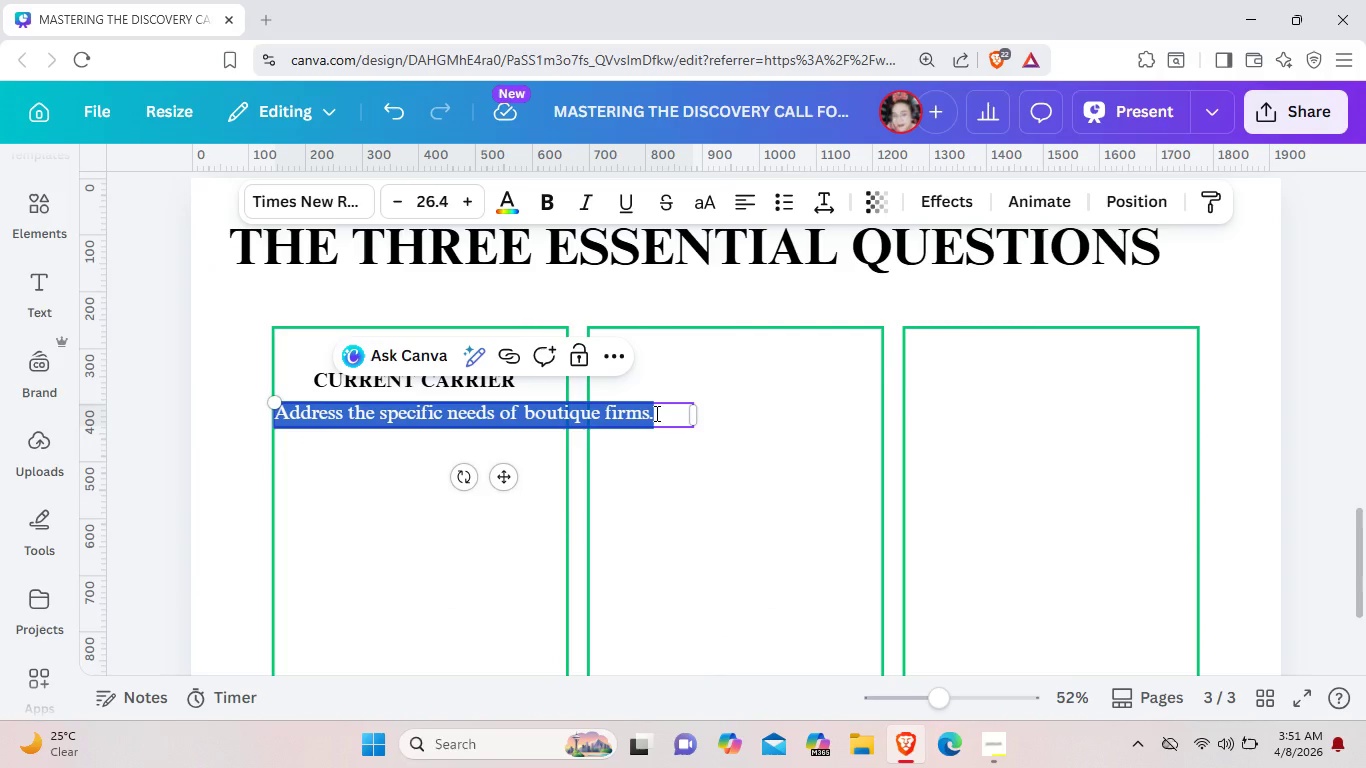 
key(Backspace)
type("")
key(Backspace)
type(WHO)
key(Backspace)
key(Backspace)
type(ho is currently providing your gruop)
key(Backspace)
key(Backspace)
key(Backspace)
type(oup covergae)
key(Backspace)
key(Backspace)
key(Backspace)
type(age?)
 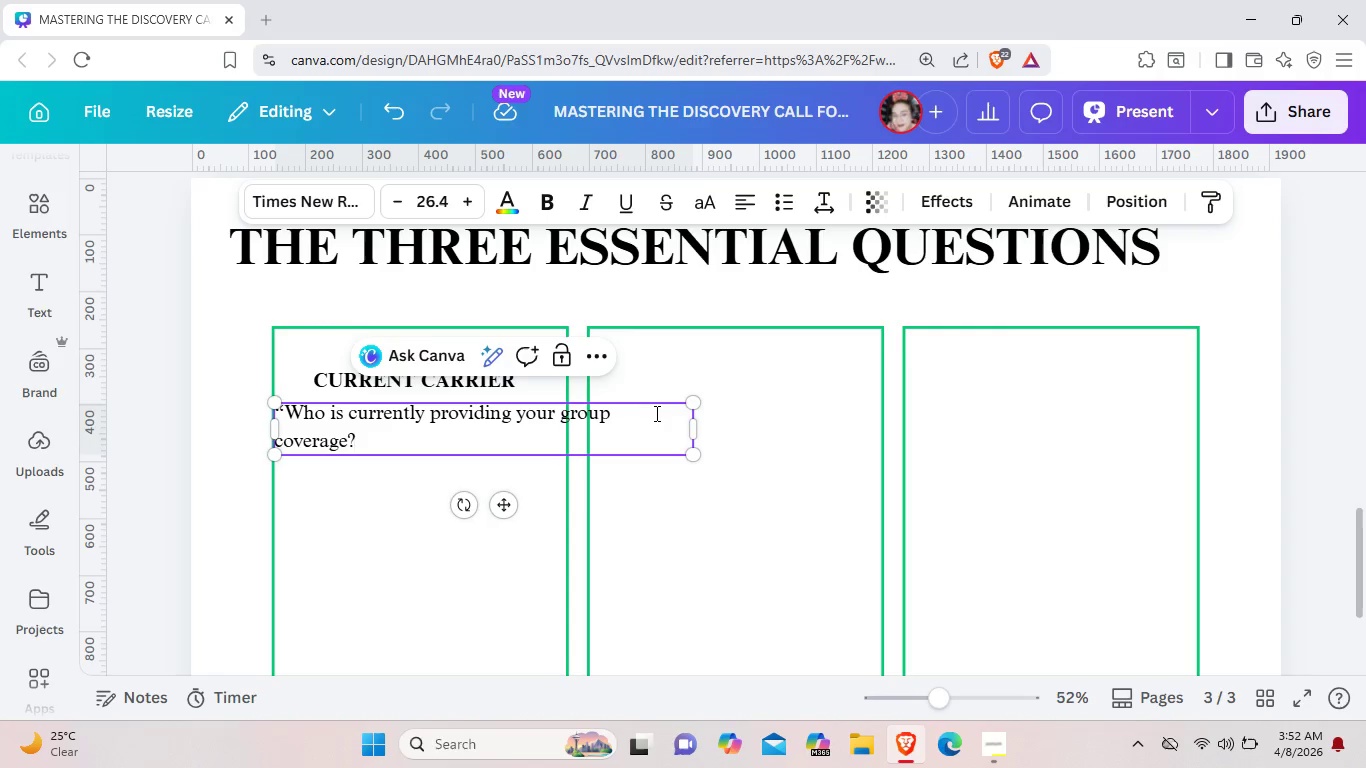 
left_click_drag(start_coordinate=[695, 435], to_coordinate=[535, 433])
 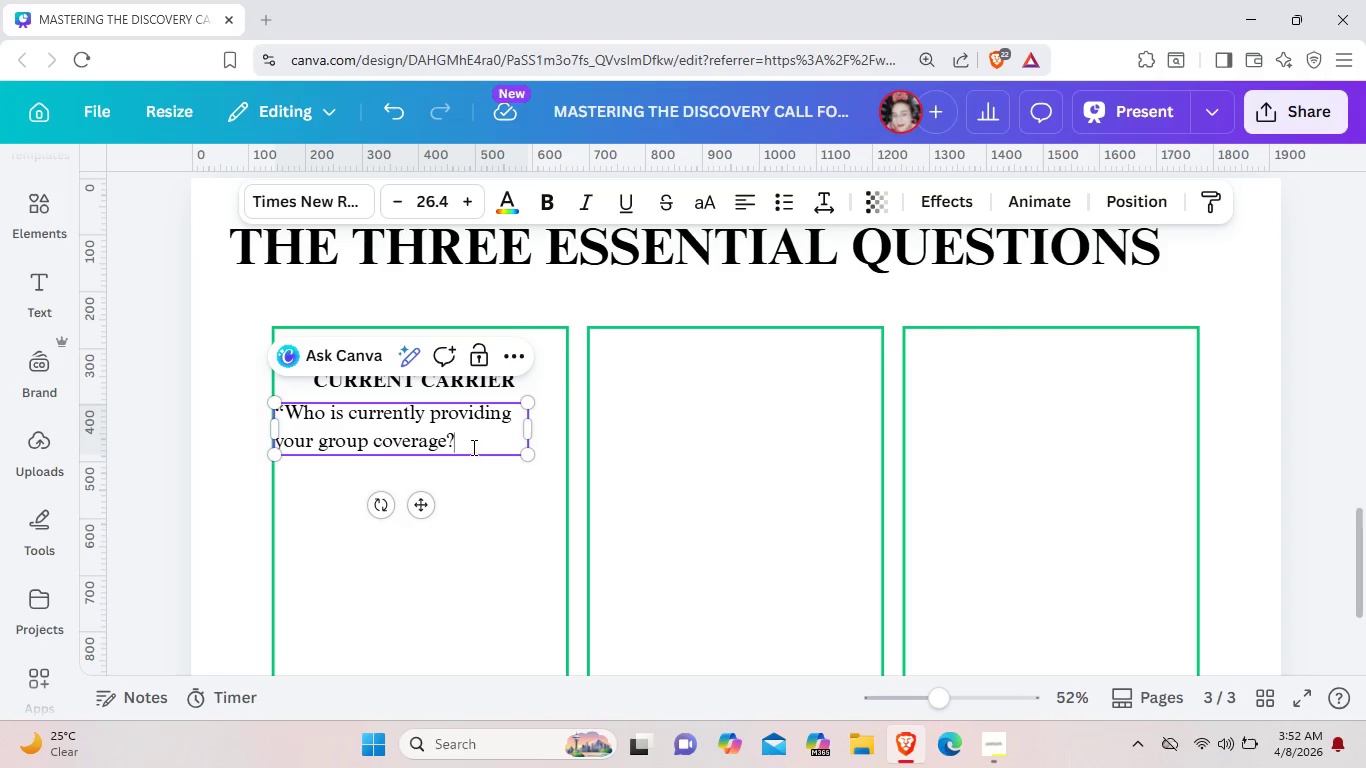 
left_click_drag(start_coordinate=[472, 447], to_coordinate=[275, 411])
 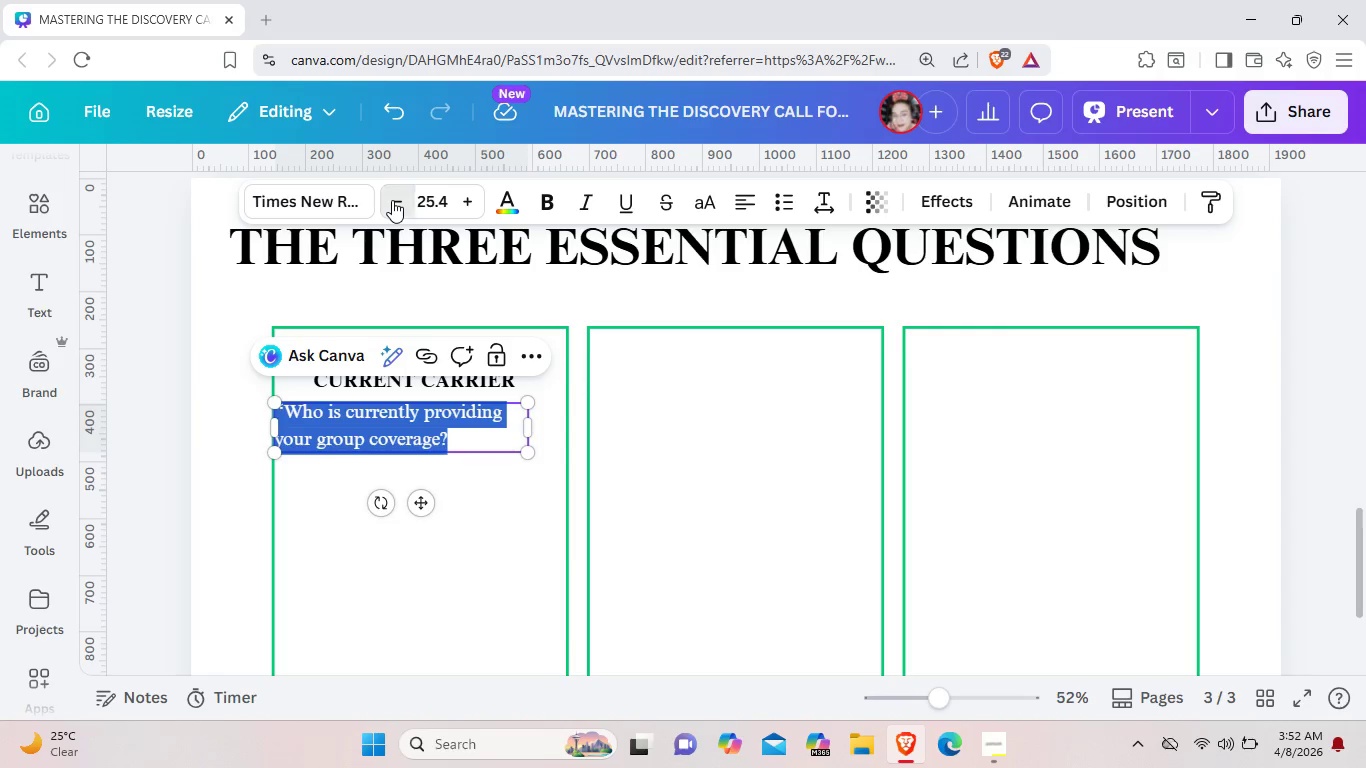 
double_click([392, 200])
 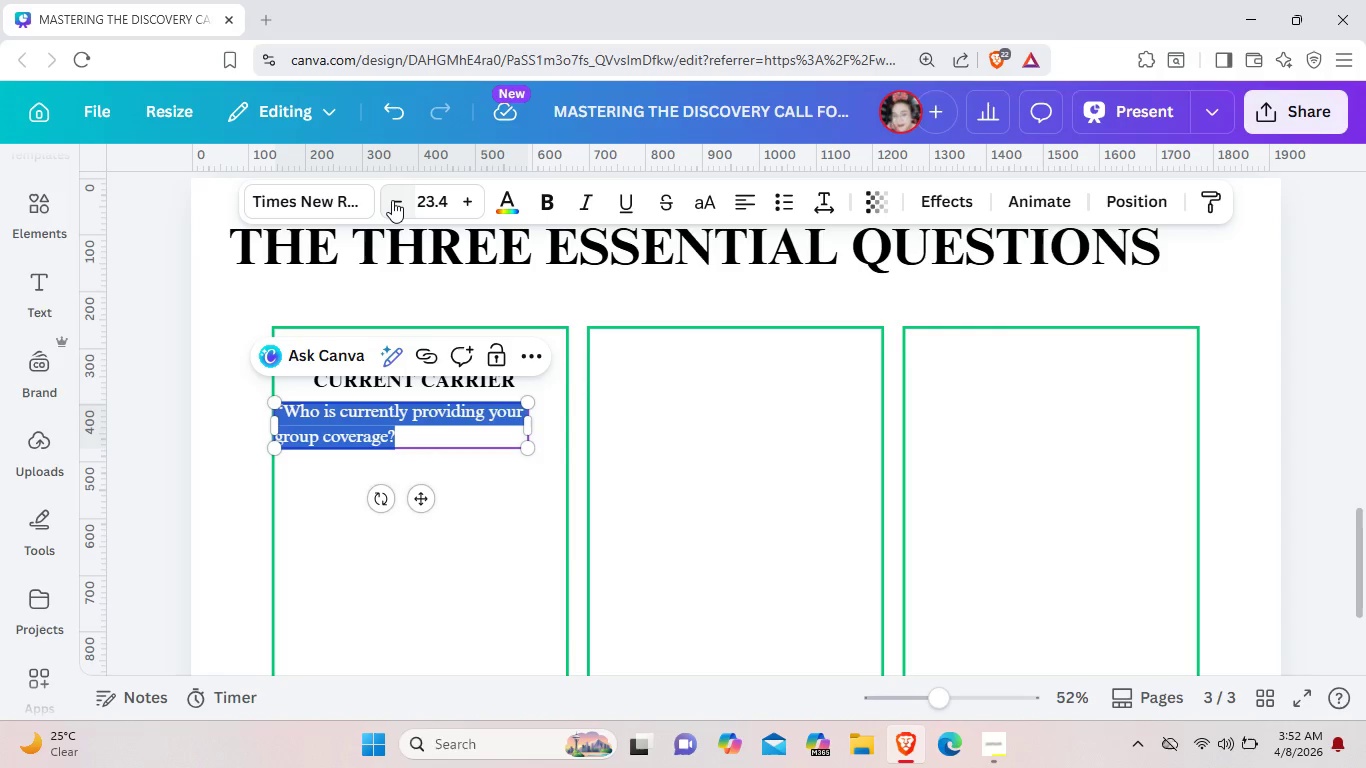 
triple_click([392, 200])
 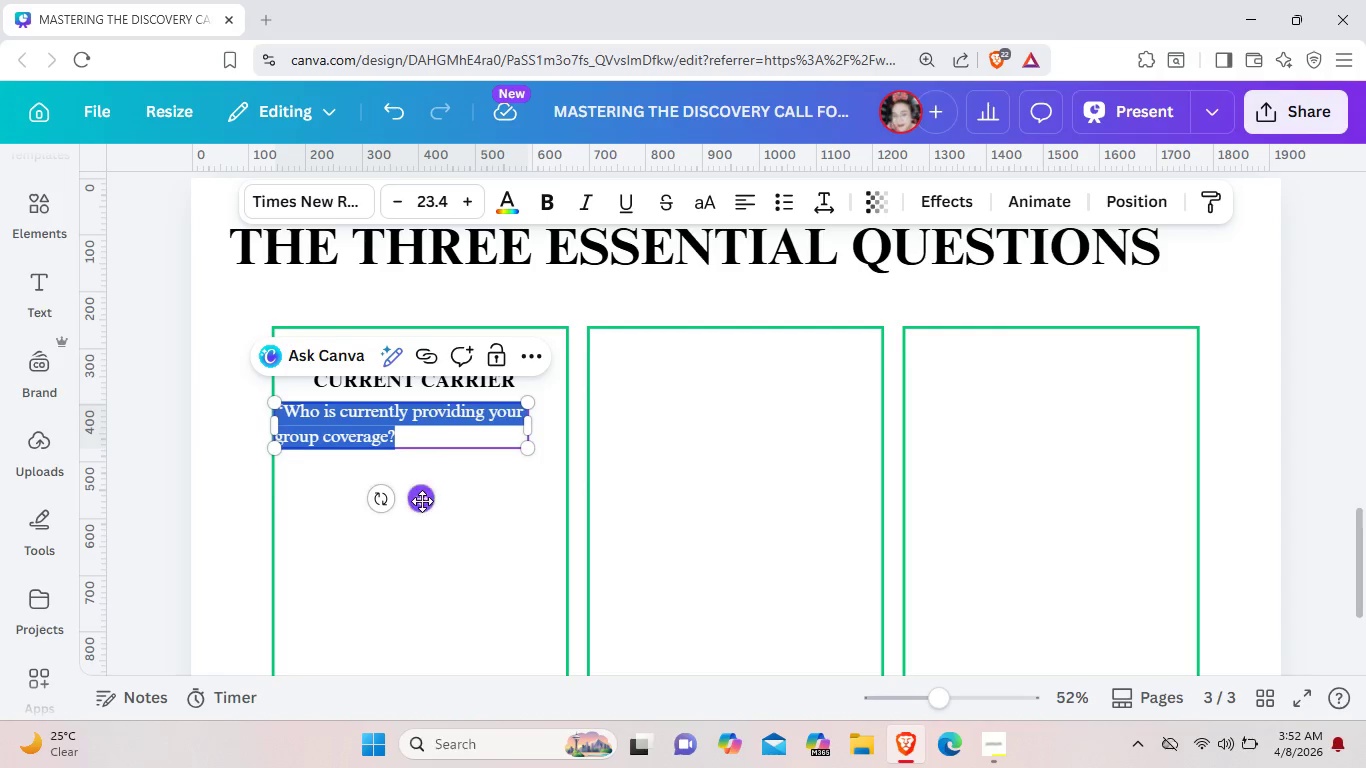 
left_click_drag(start_coordinate=[422, 499], to_coordinate=[440, 508])
 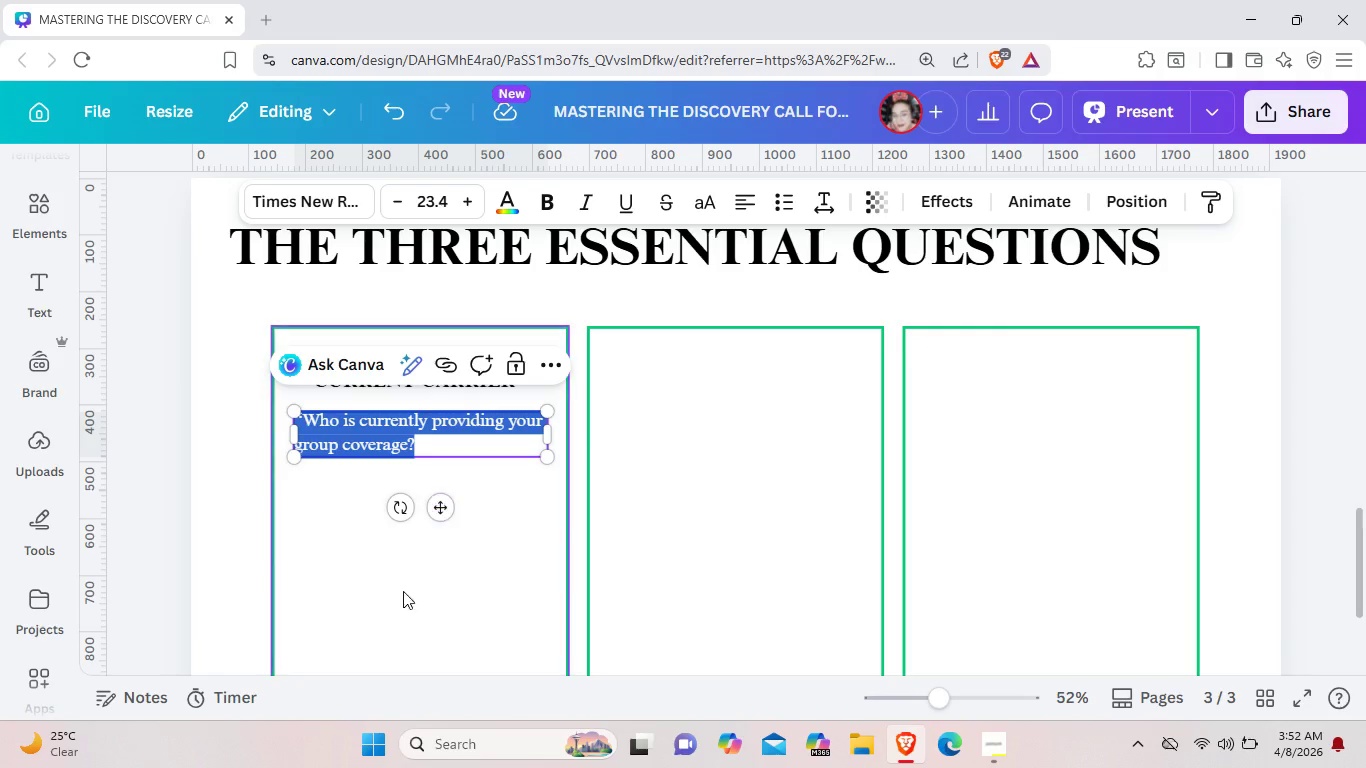 
left_click([448, 616])
 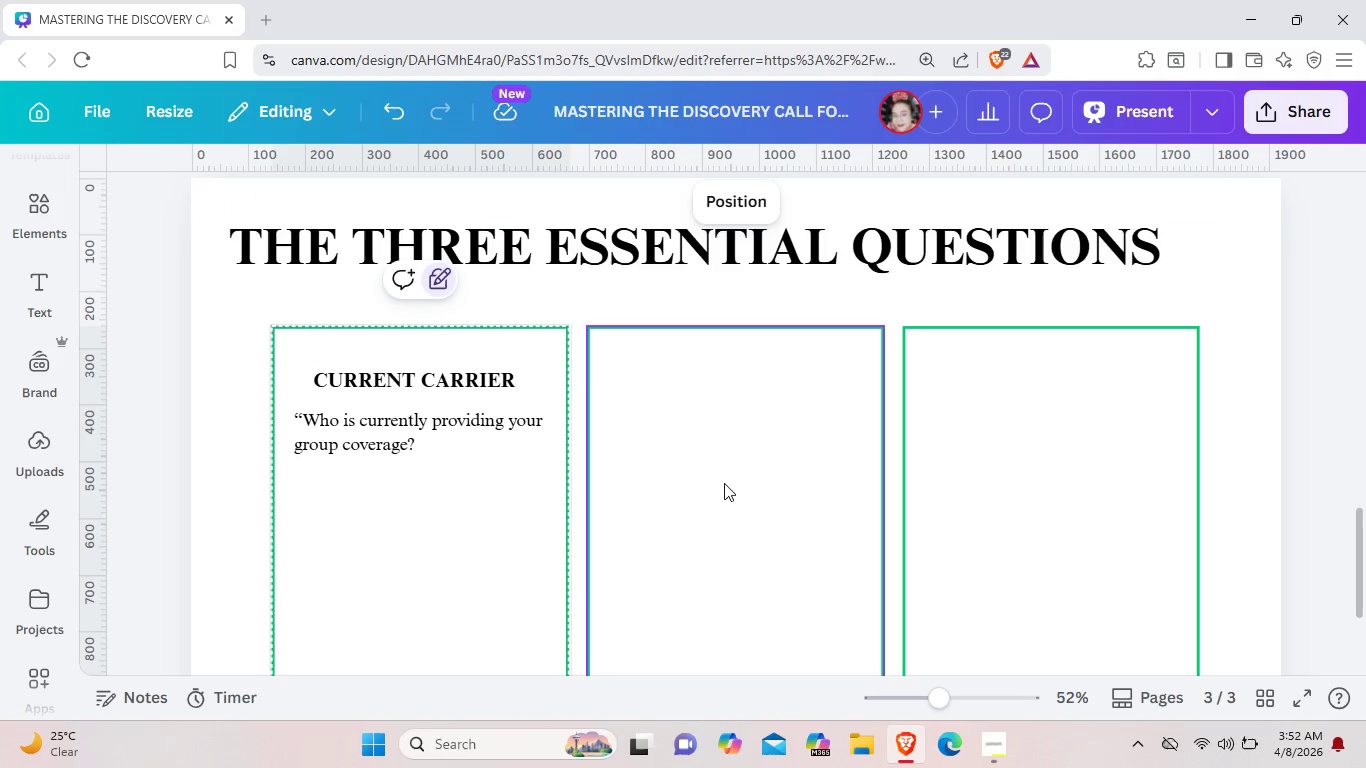 
left_click([724, 483])
 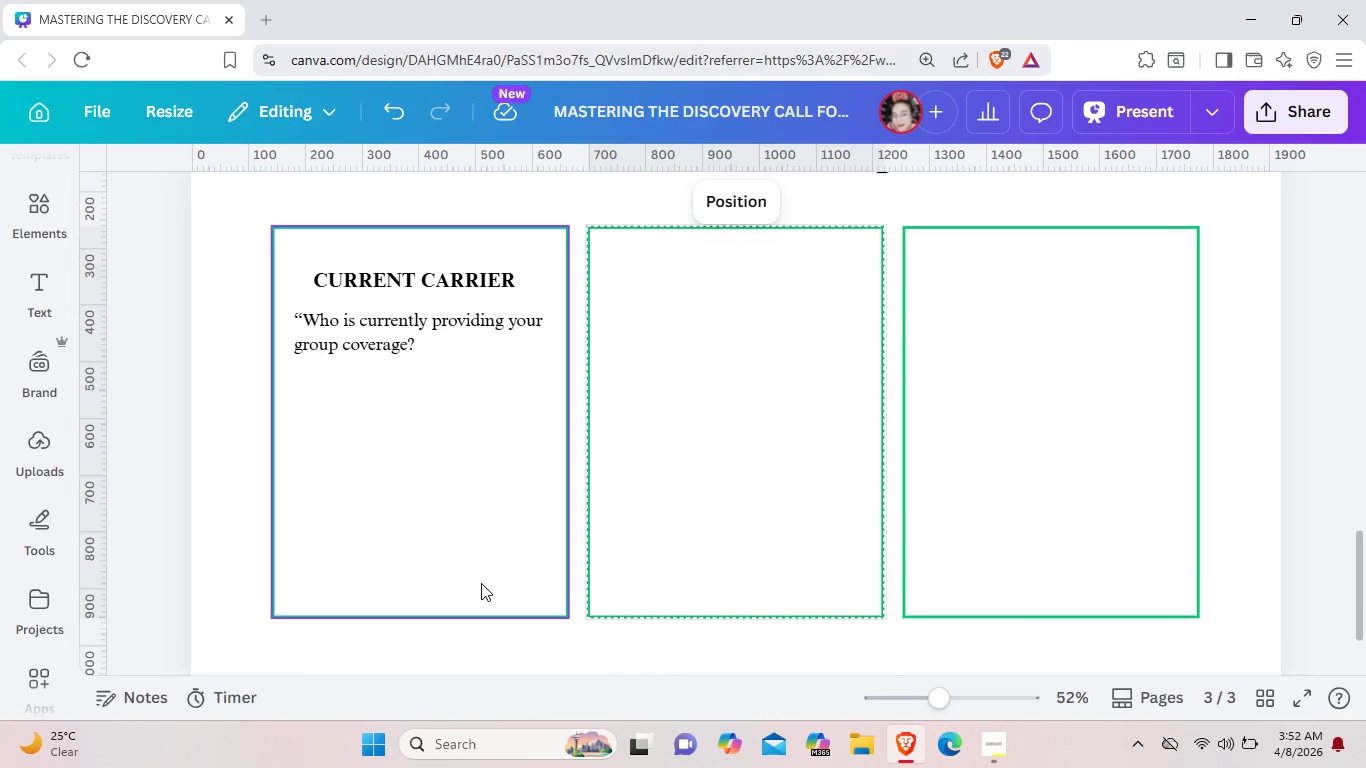 
scroll: coordinate [481, 583], scroll_direction: down, amount: 1.0
 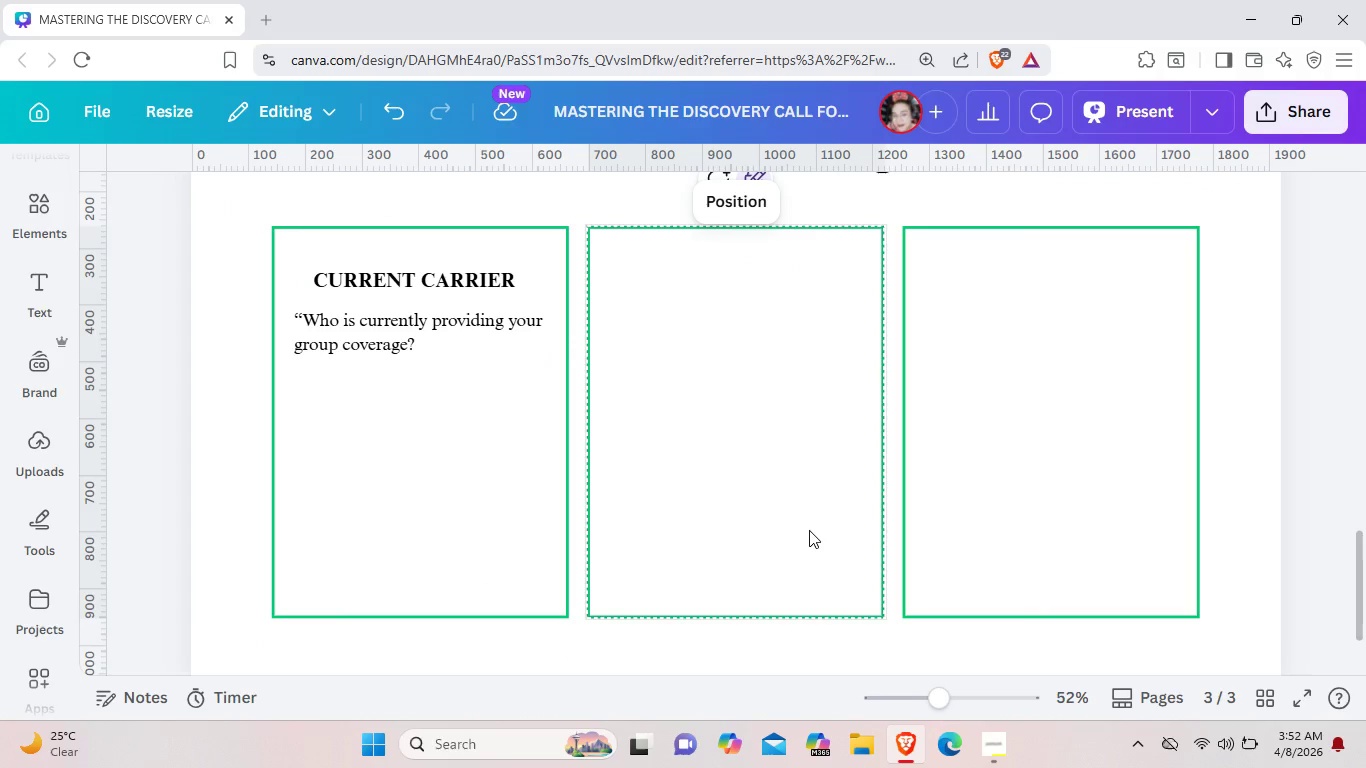 
wait(8.33)
 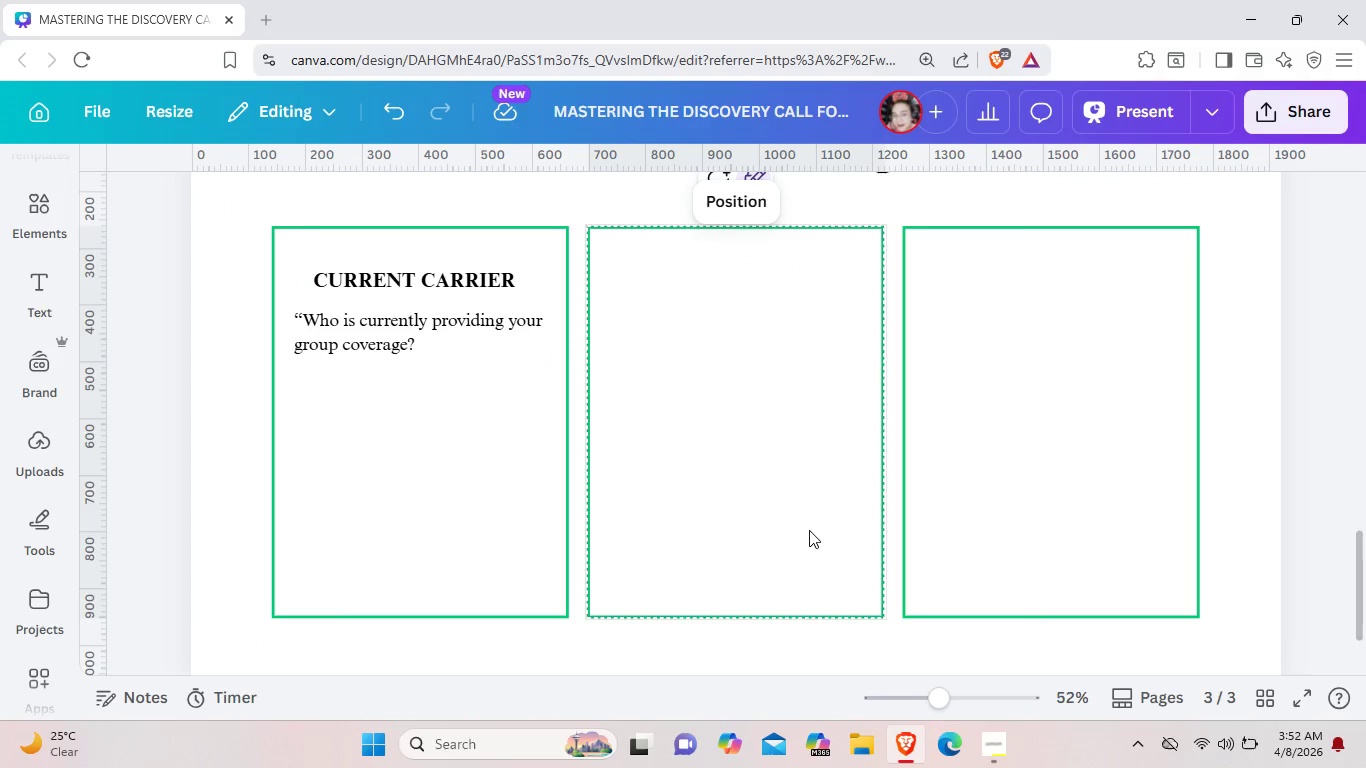 
left_click([497, 335])
 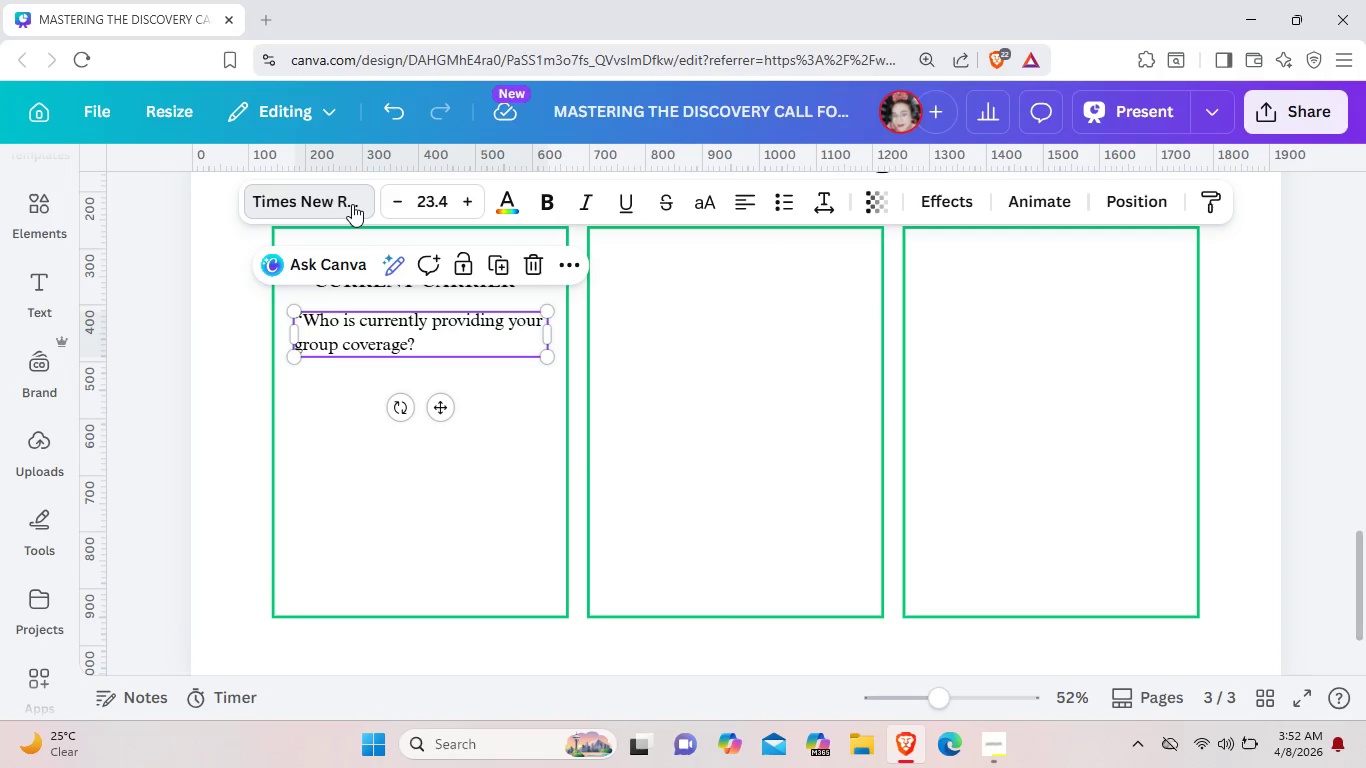 
left_click([352, 204])
 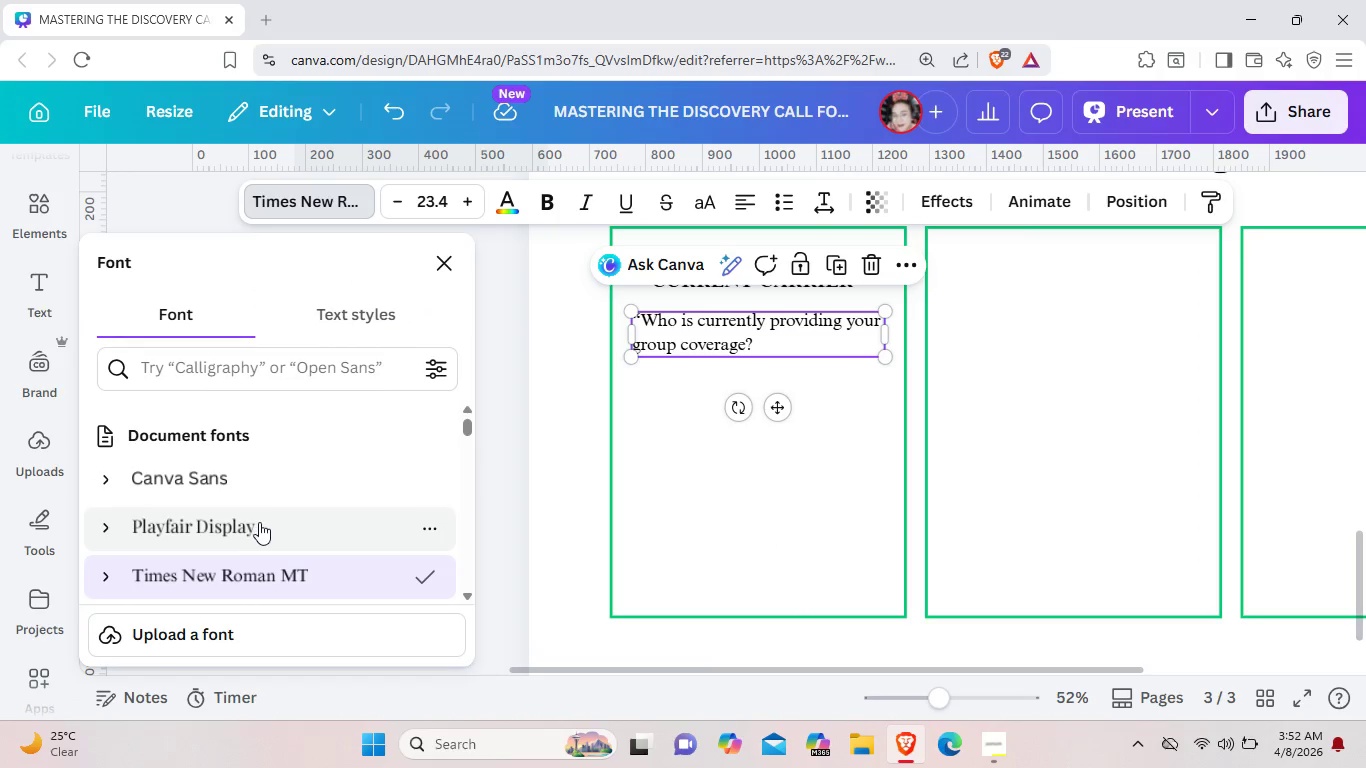 
left_click([259, 522])
 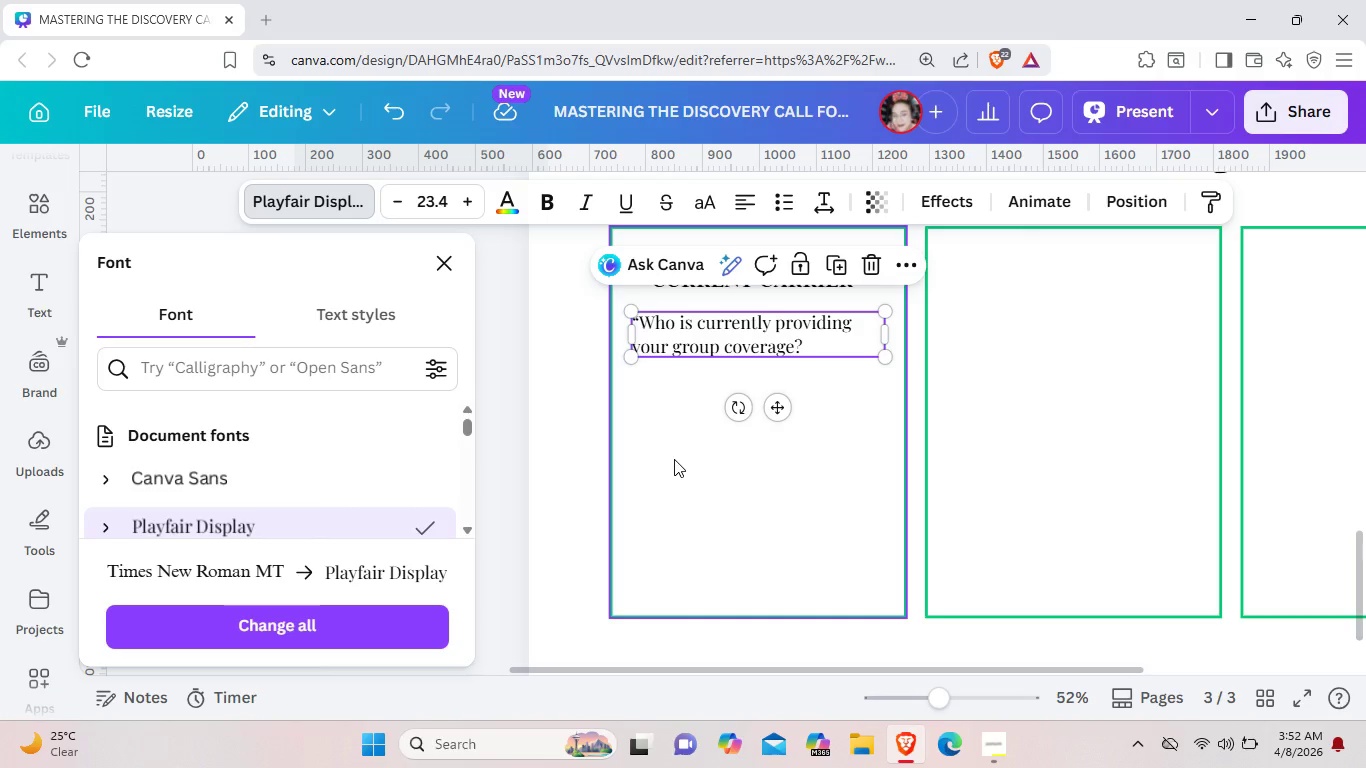 
wait(13.58)
 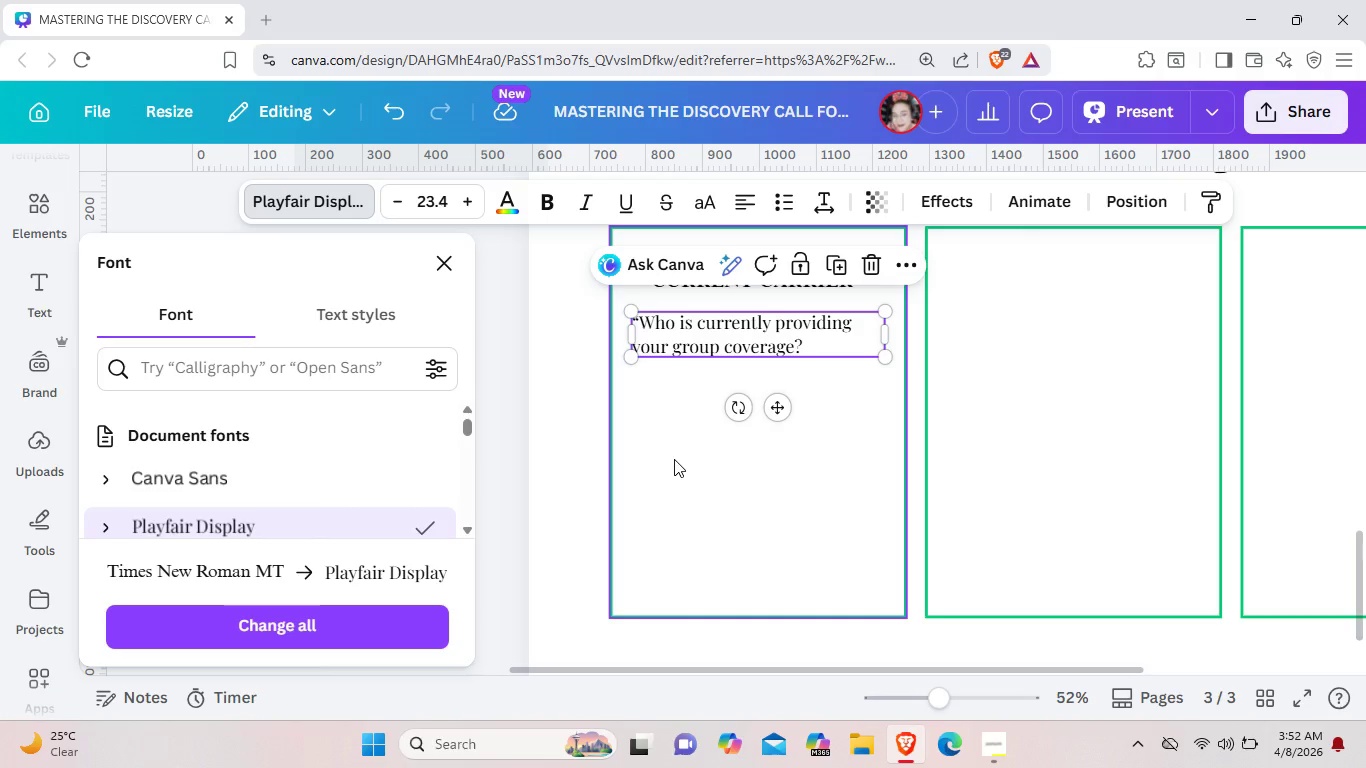 
left_click([816, 393])
 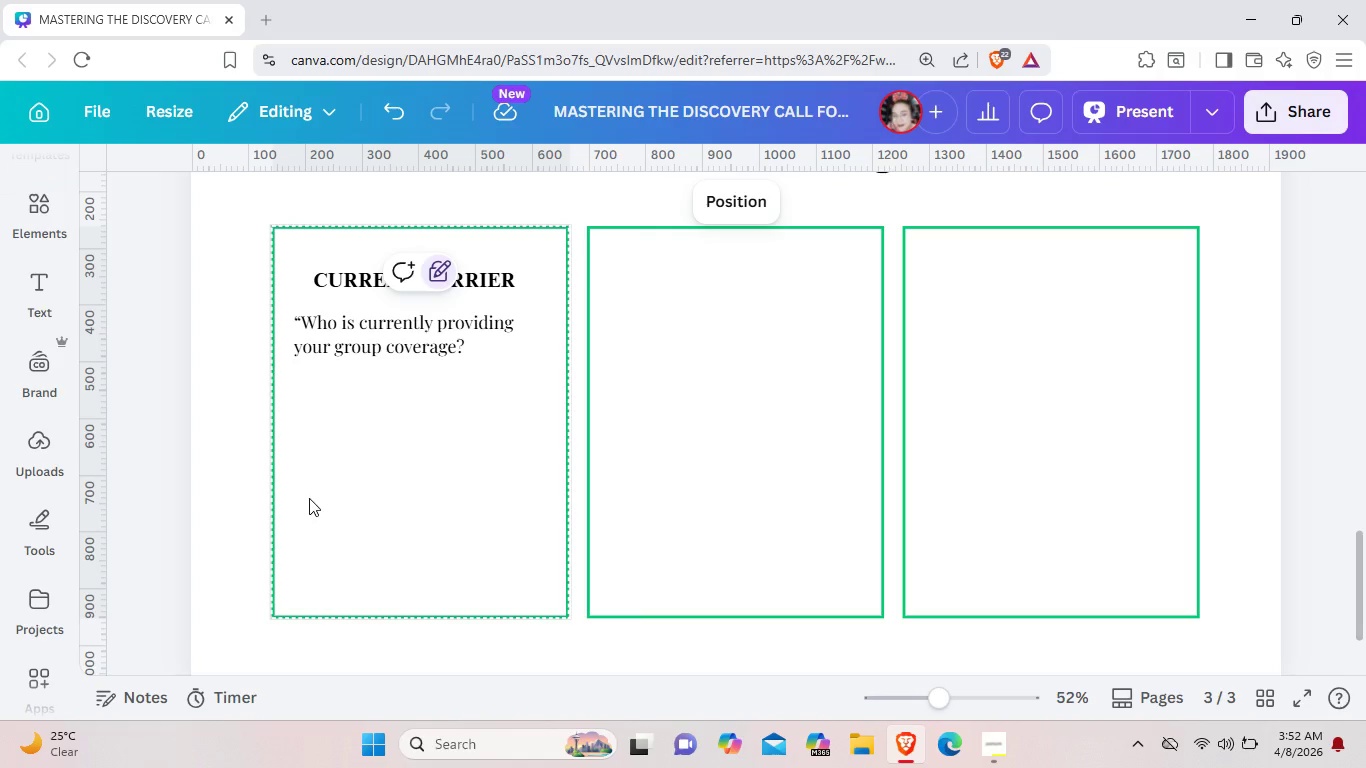 
left_click([40, 285])
 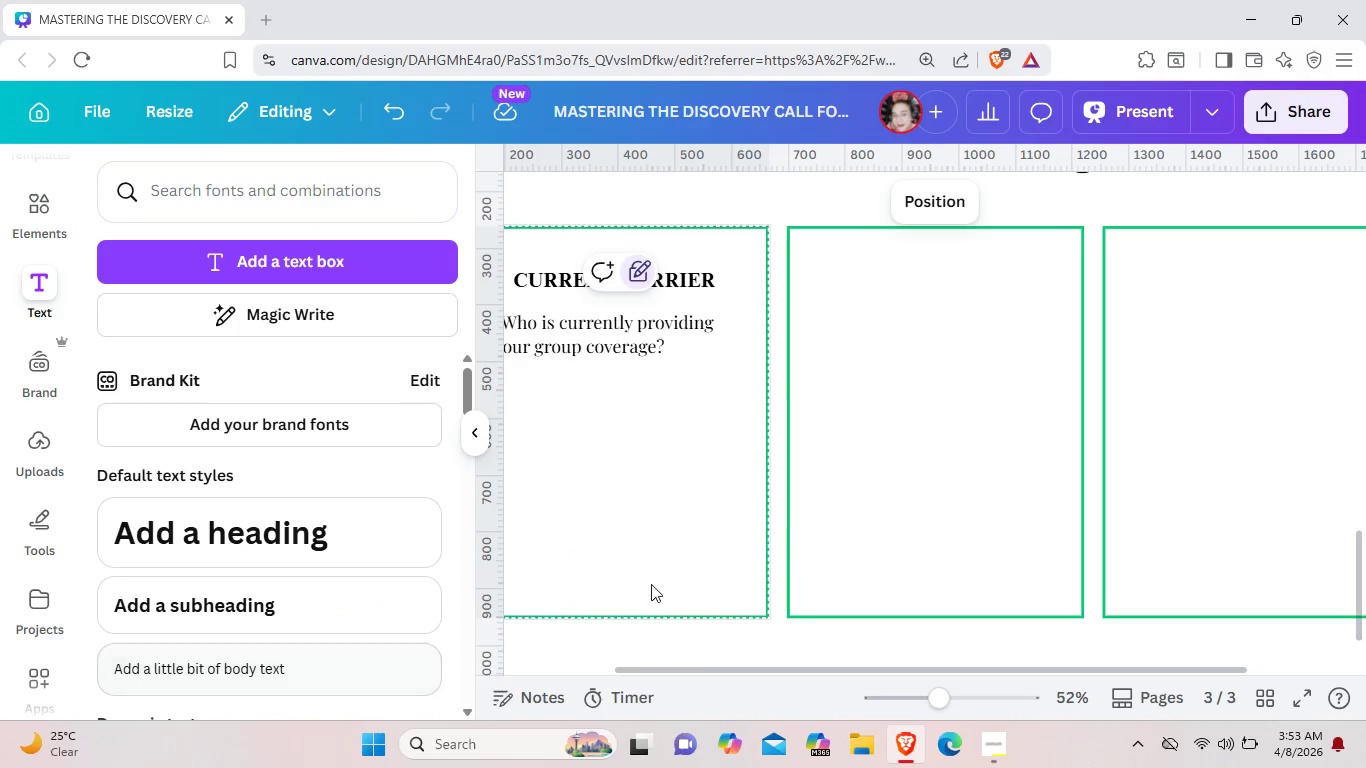 
scroll: coordinate [833, 439], scroll_direction: up, amount: 2.0
 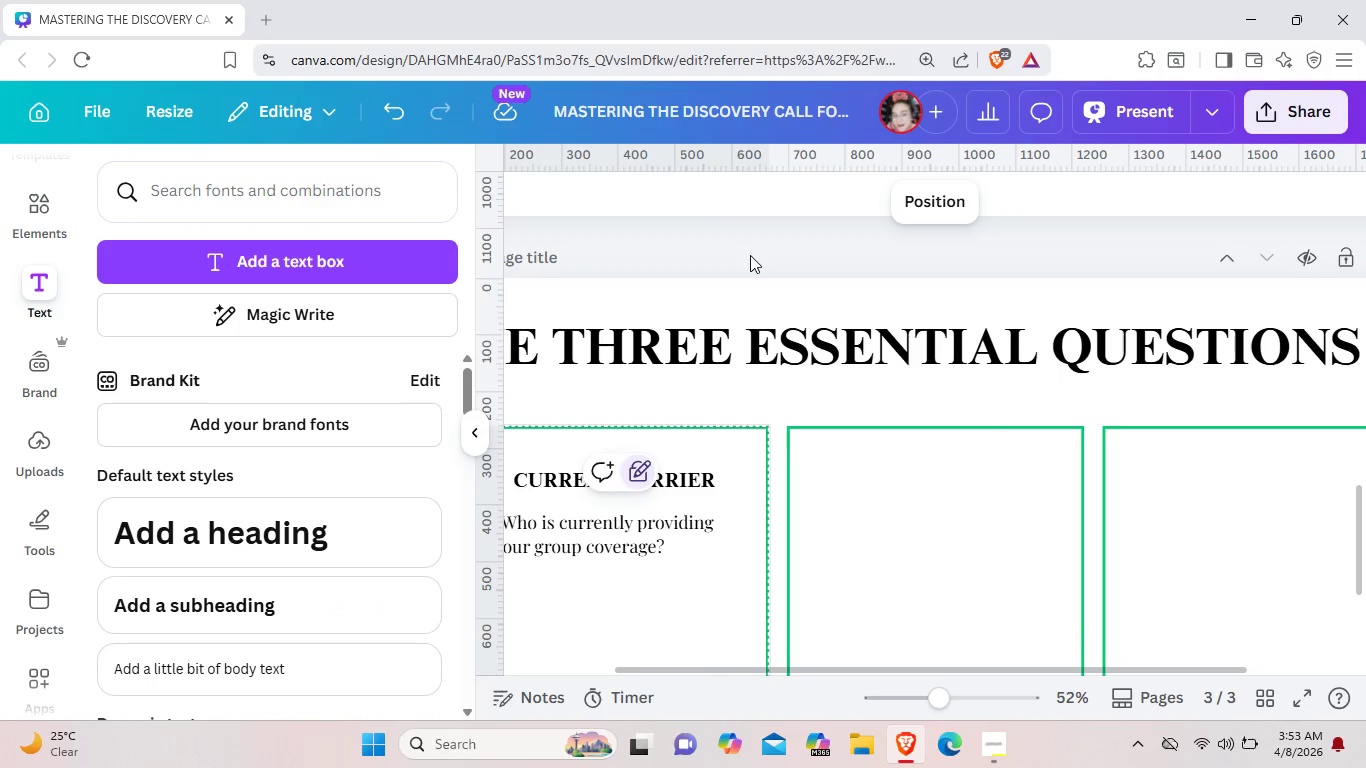 
left_click([750, 255])
 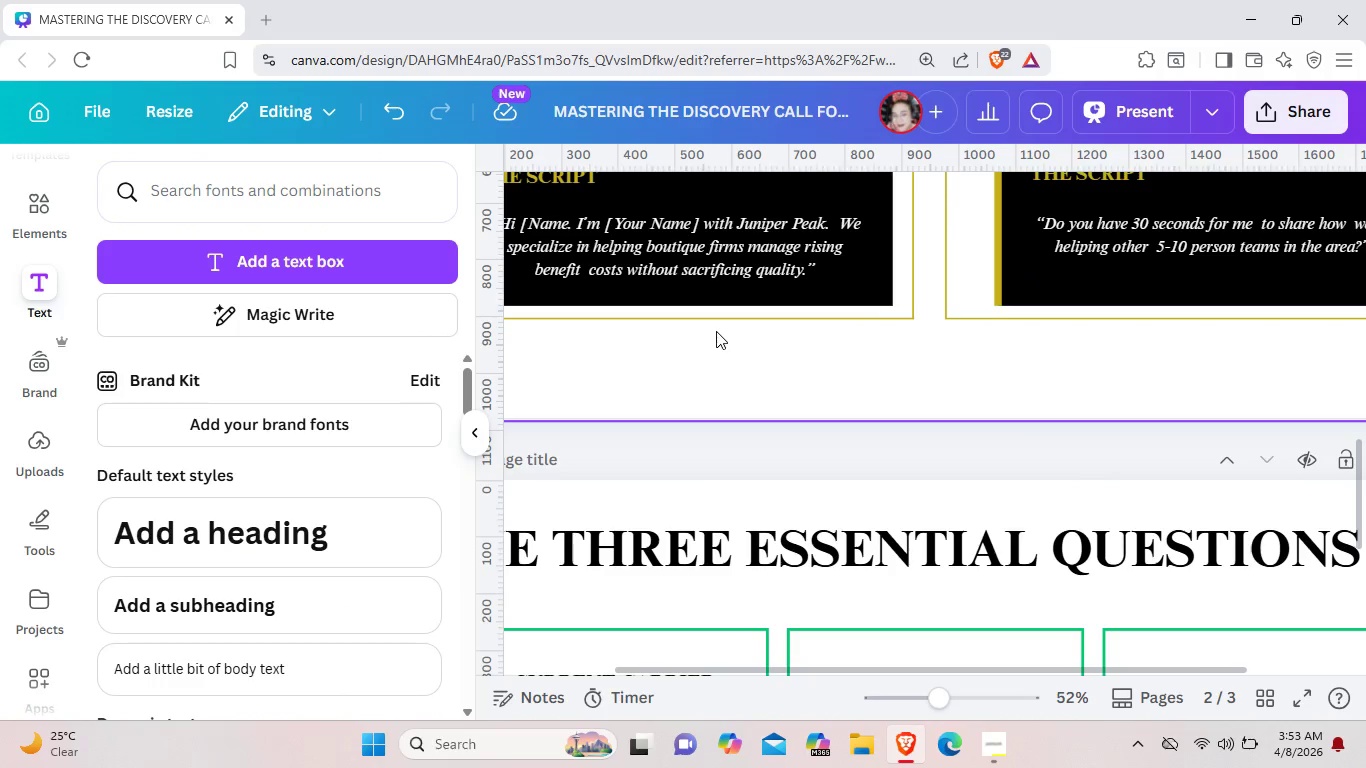 
scroll: coordinate [721, 323], scroll_direction: up, amount: 2.0
 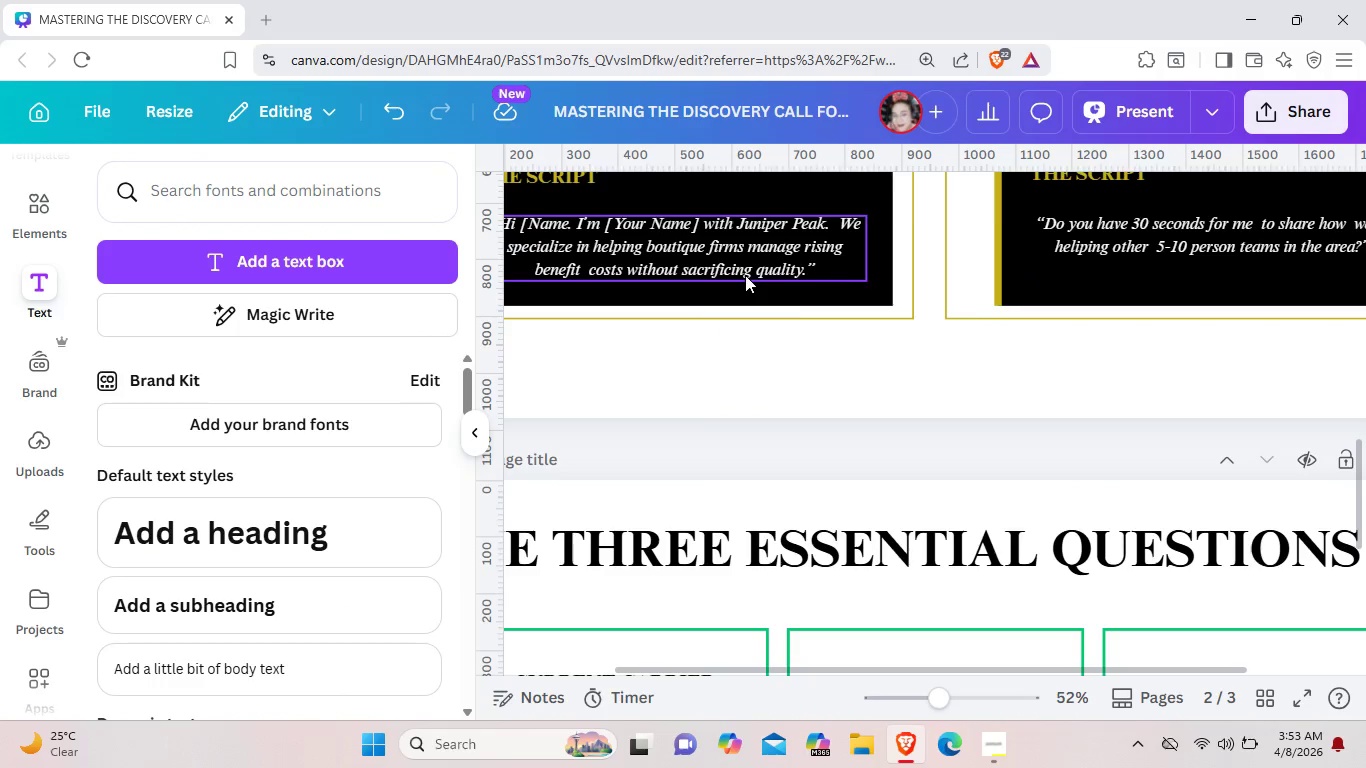 
left_click([745, 275])
 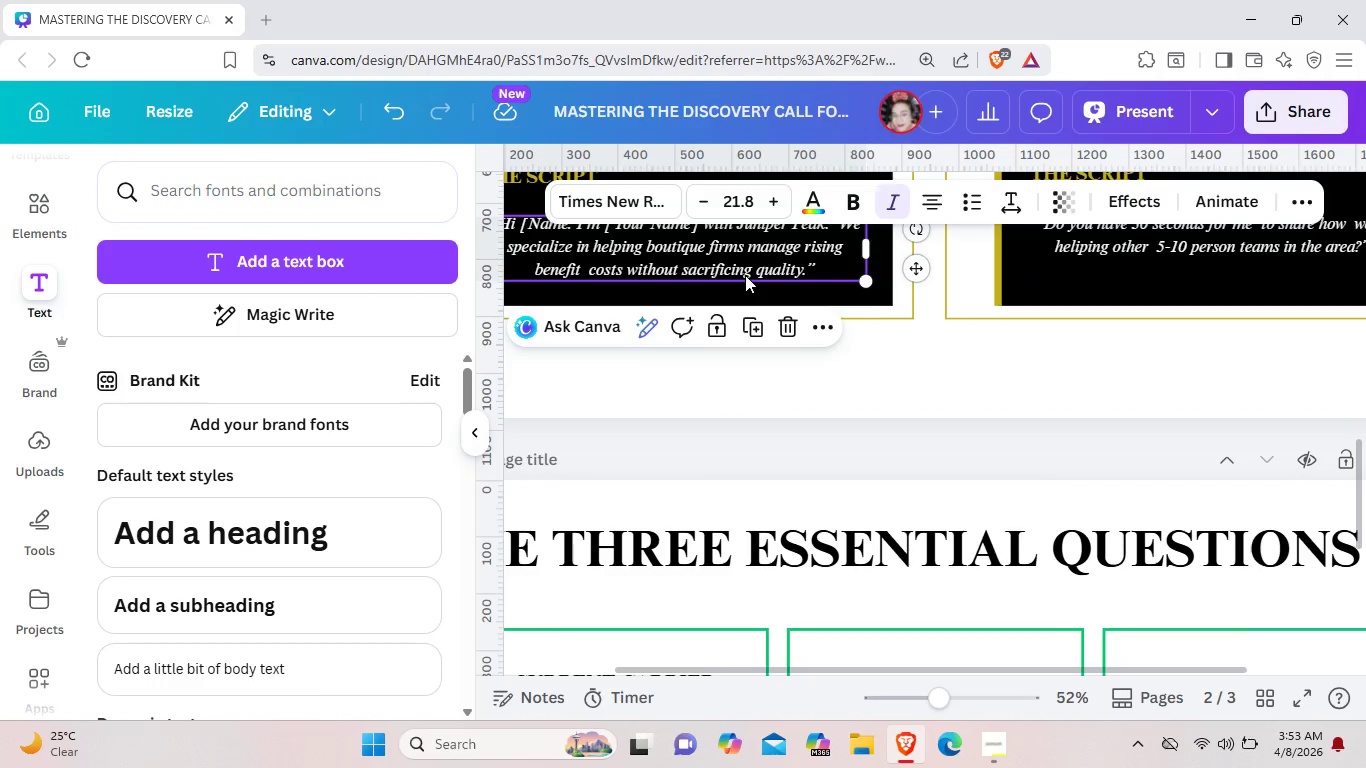 
key(Control+C)
 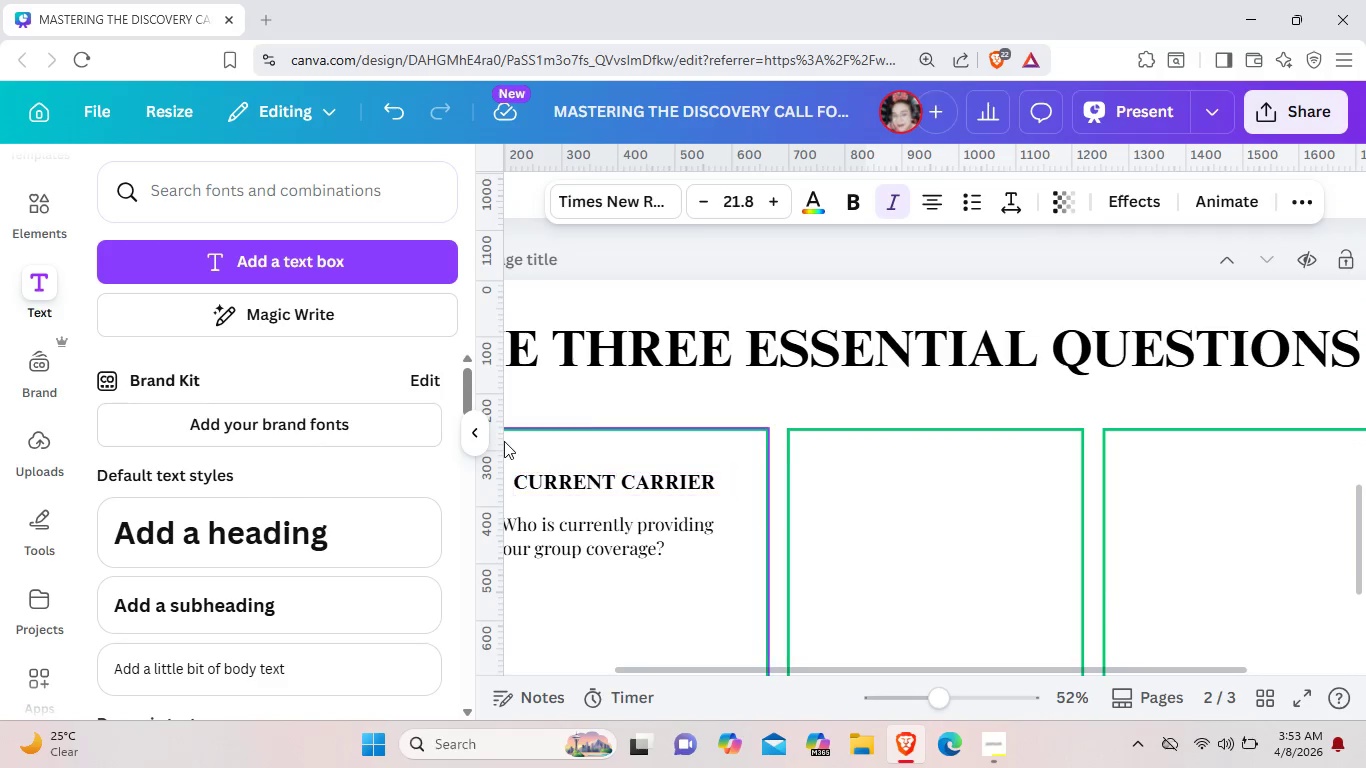 
scroll: coordinate [707, 506], scroll_direction: down, amount: 2.0
 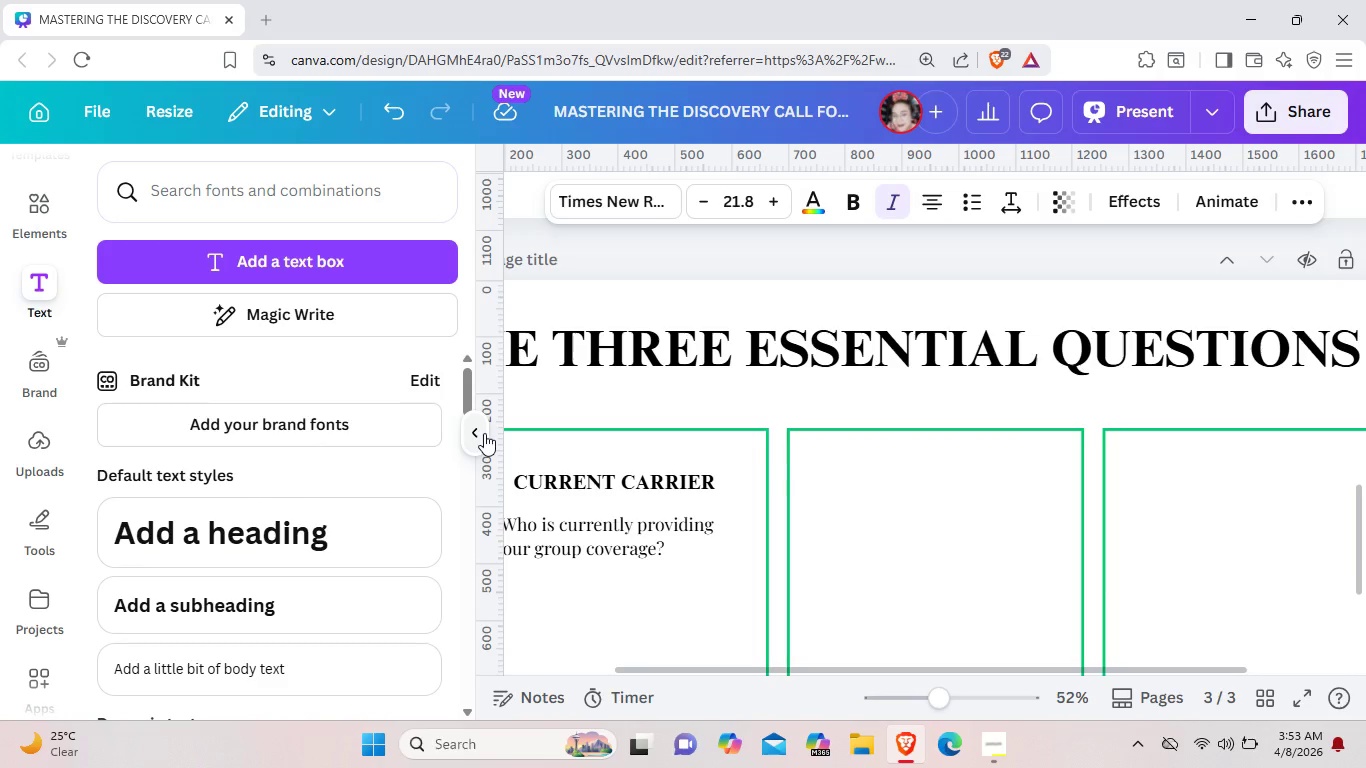 
left_click([486, 433])
 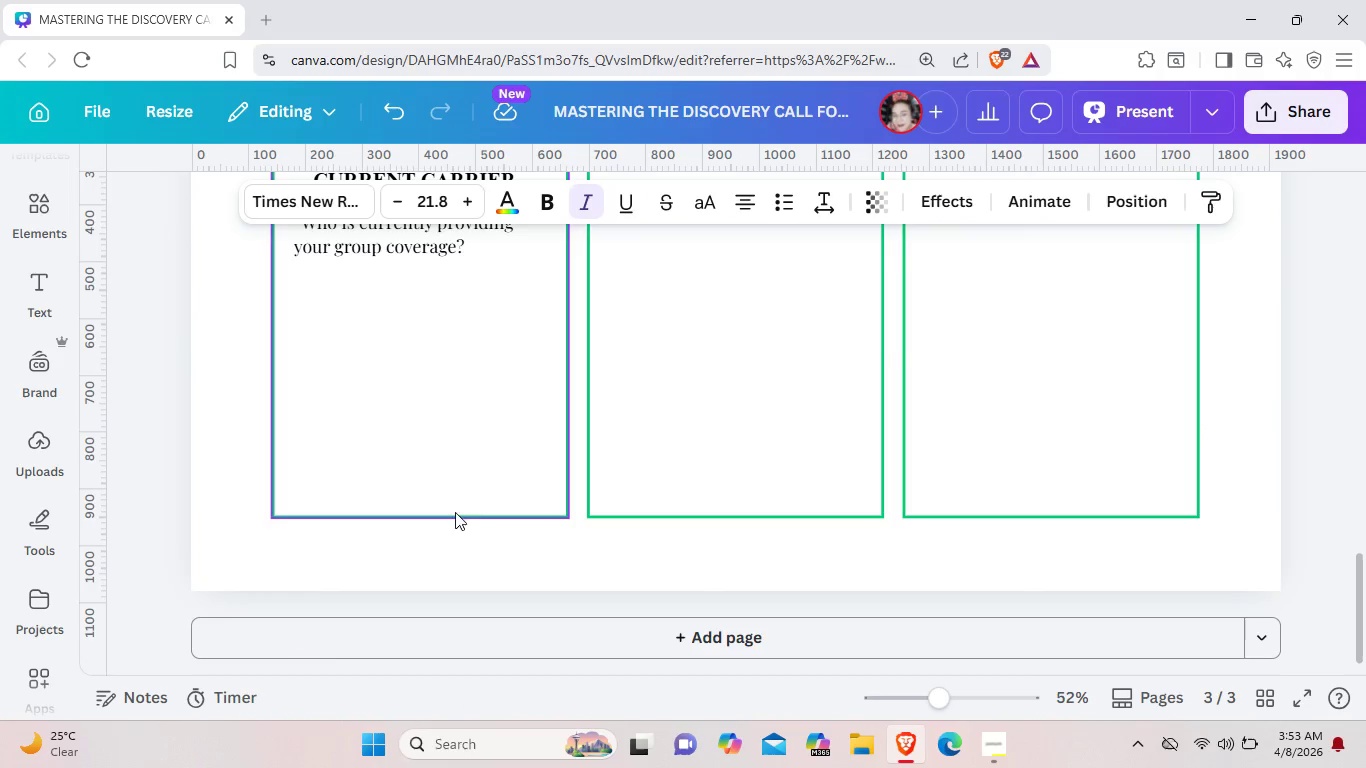 
scroll: coordinate [470, 476], scroll_direction: down, amount: 3.0
 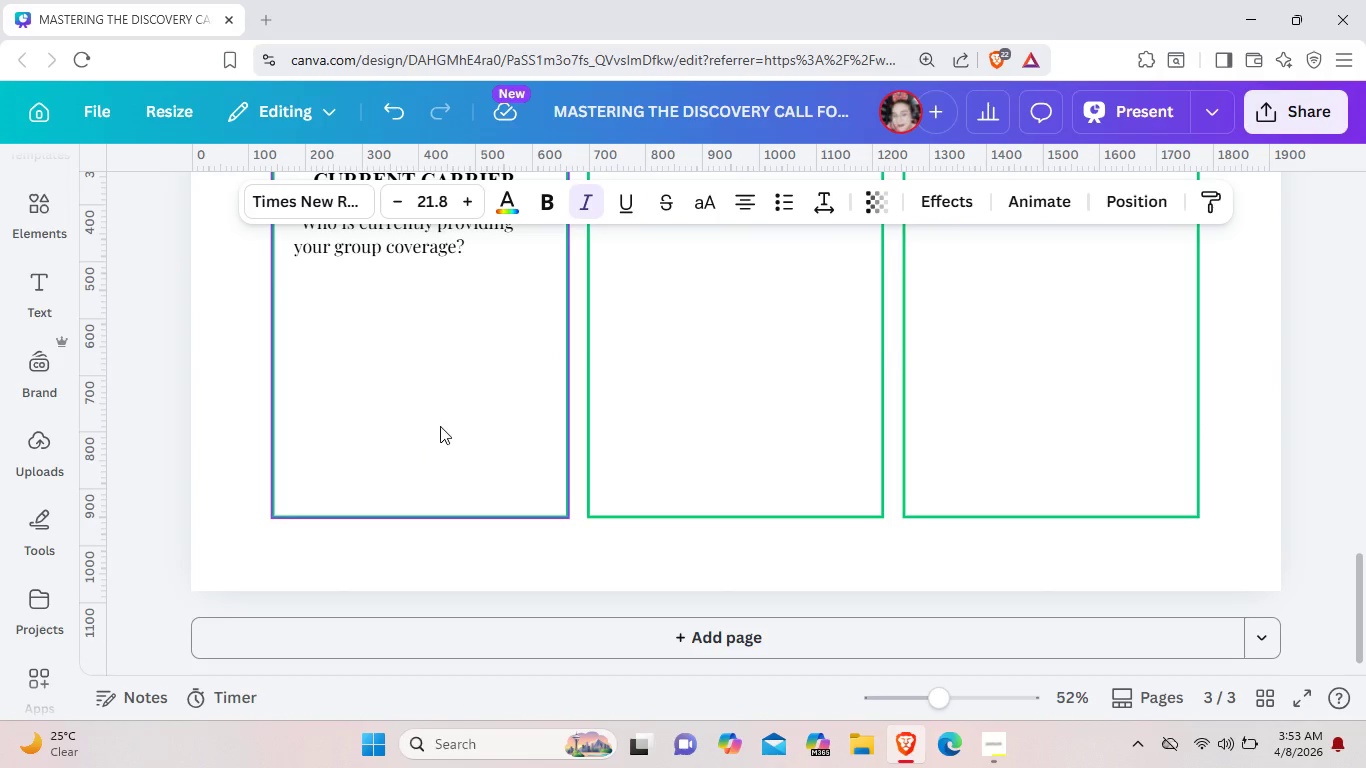 
key(Control+V)
 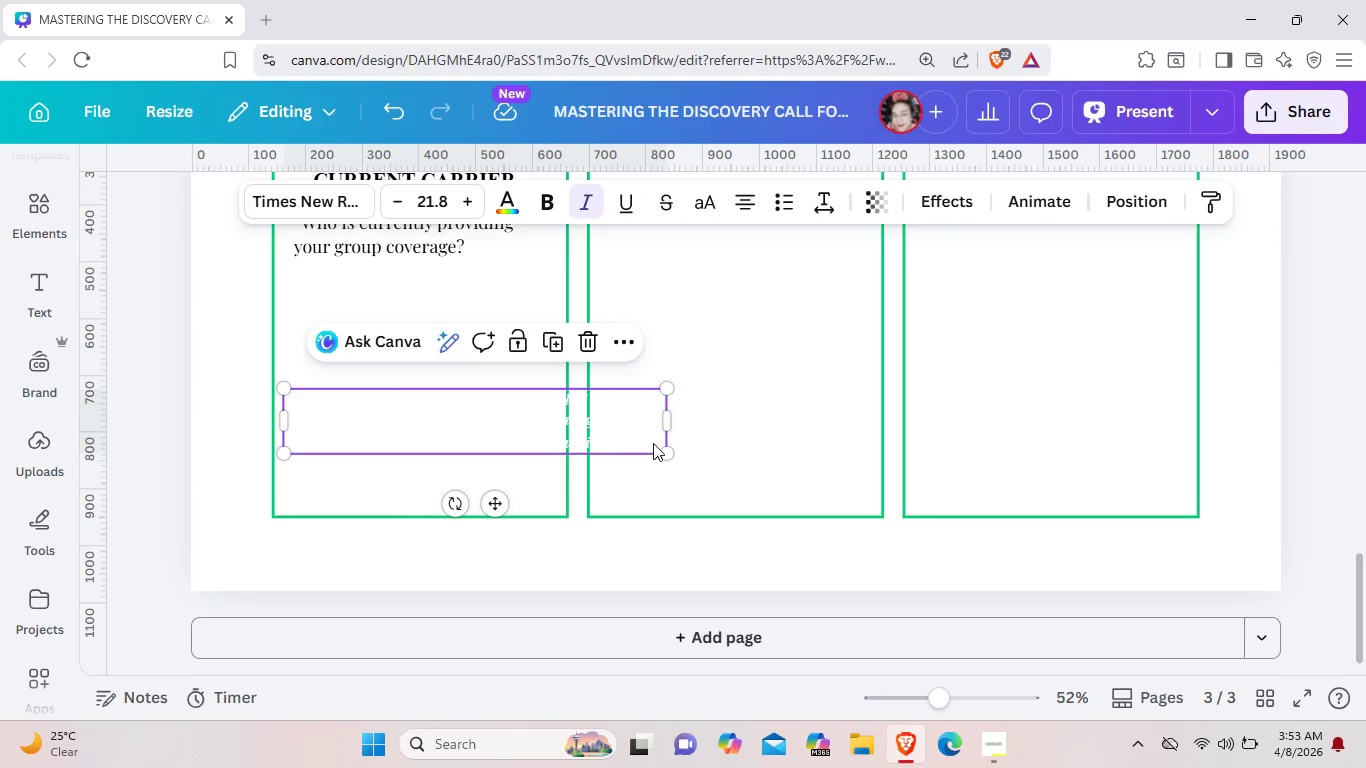 
left_click_drag(start_coordinate=[659, 443], to_coordinate=[807, 428])
 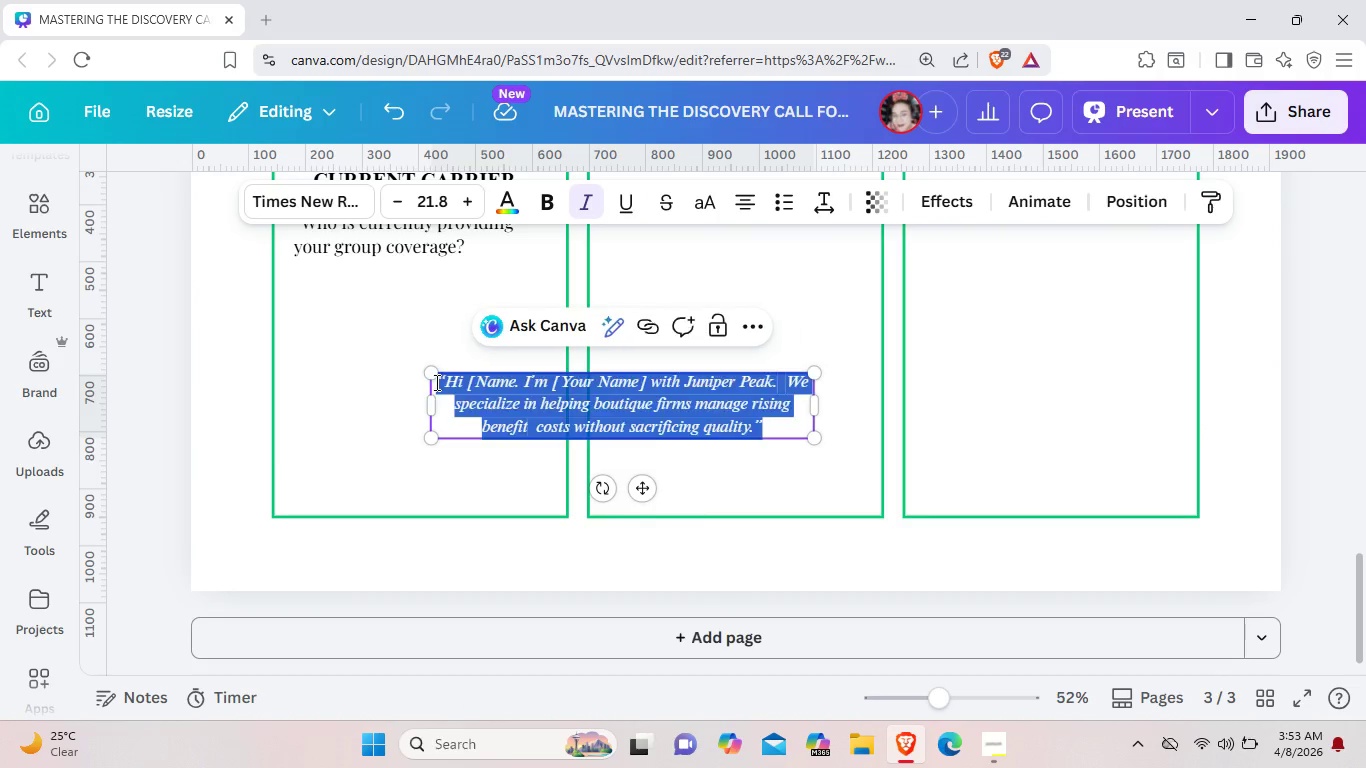 
double_click([435, 382])
 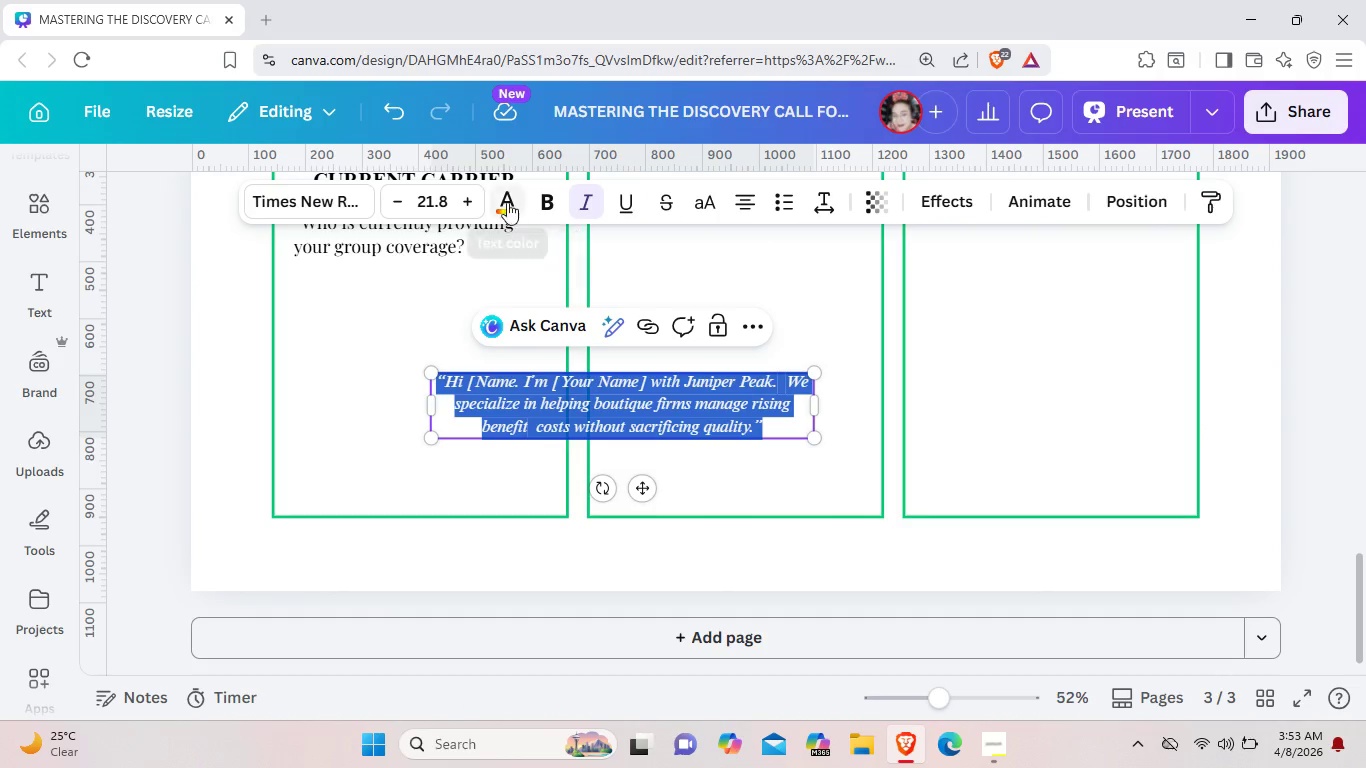 
left_click([507, 202])
 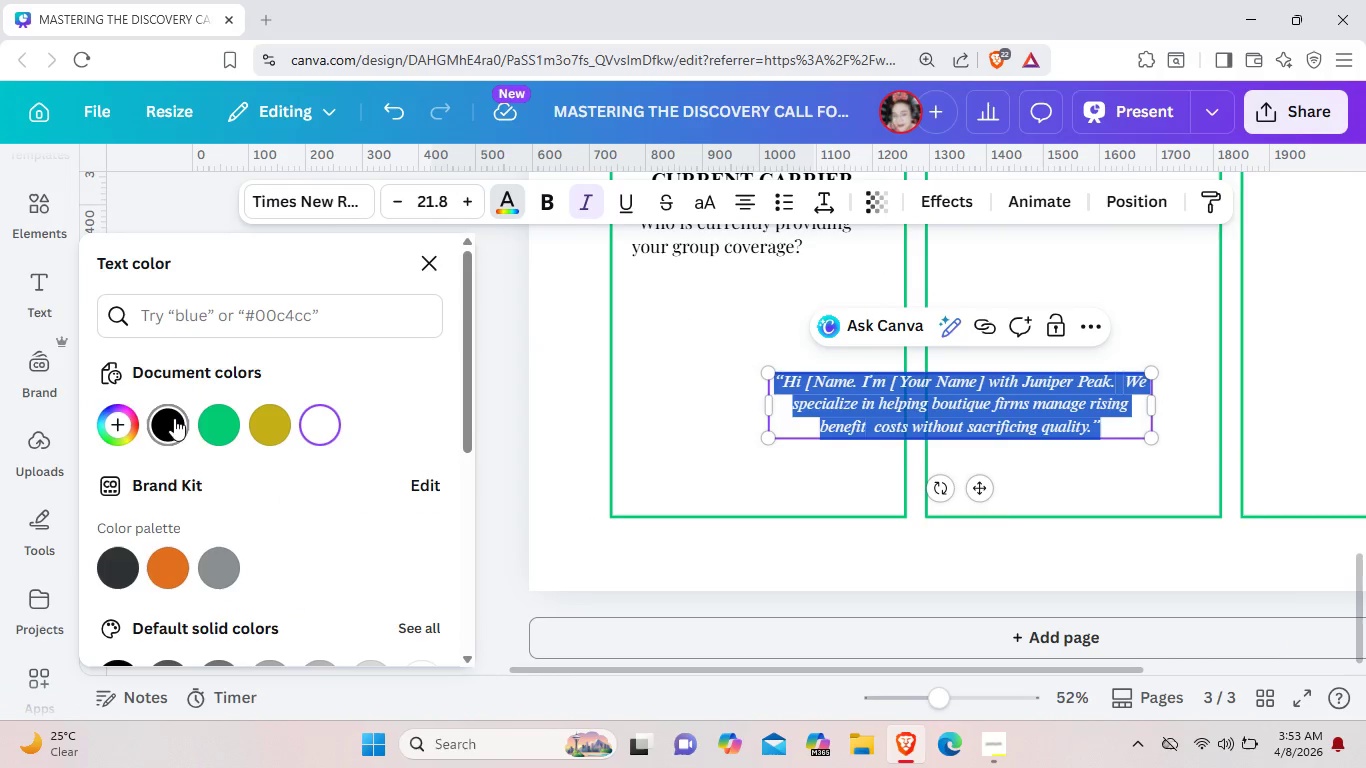 
left_click([174, 418])
 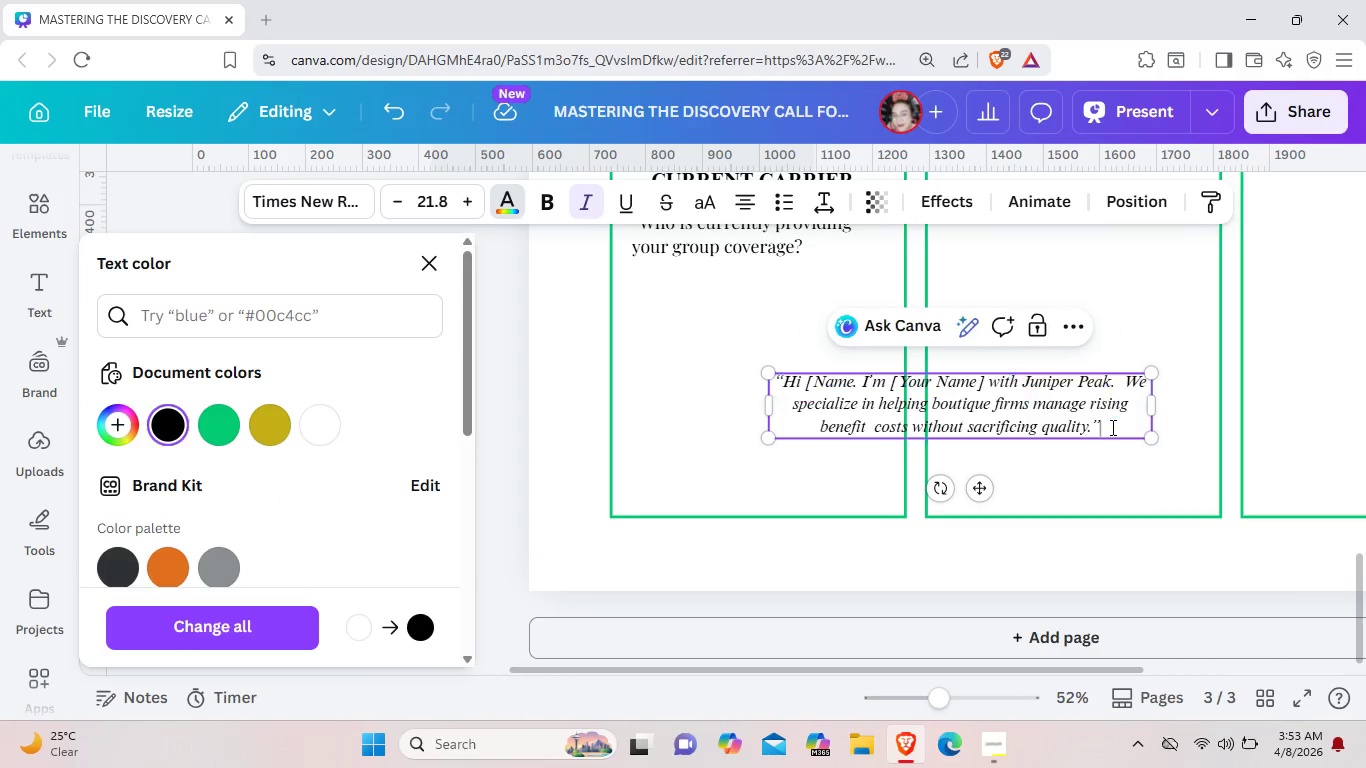 
left_click([1111, 427])
 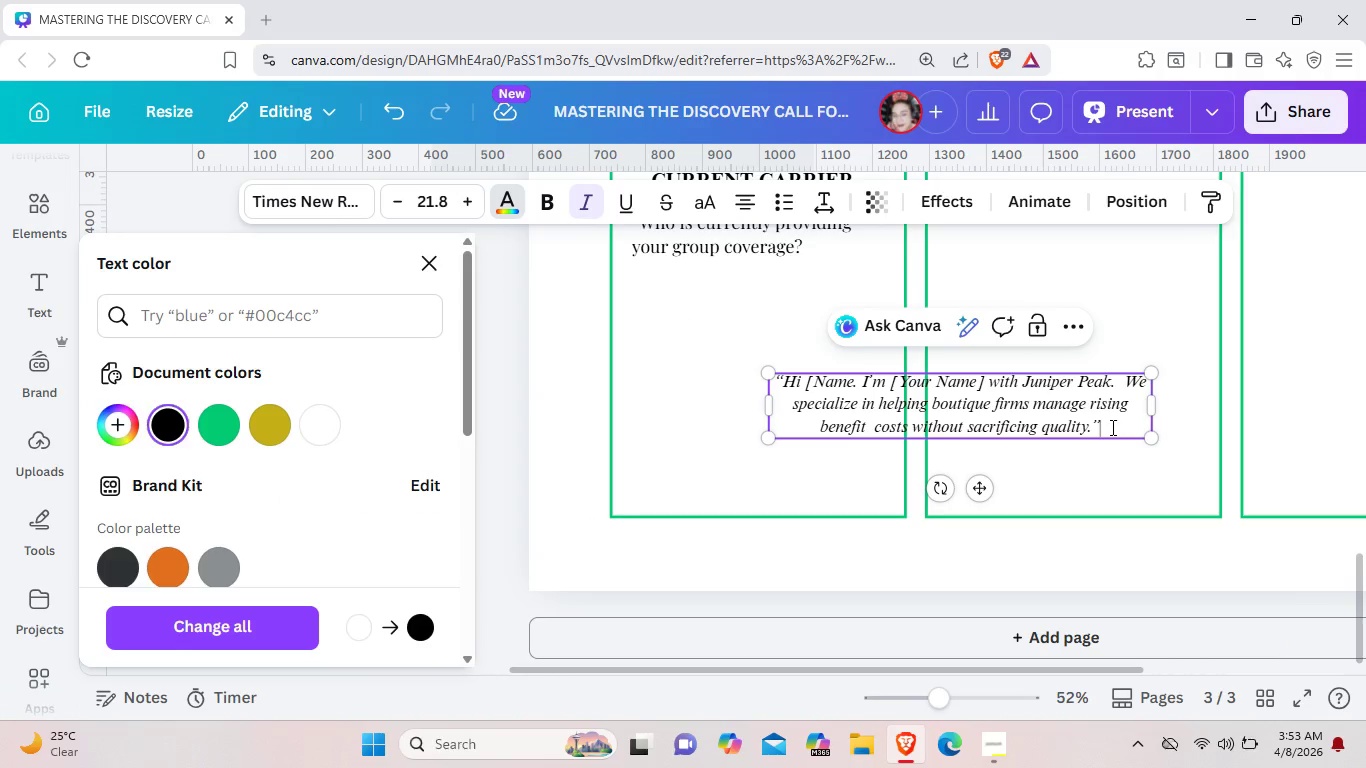 
left_click_drag(start_coordinate=[1111, 427], to_coordinate=[778, 386])
 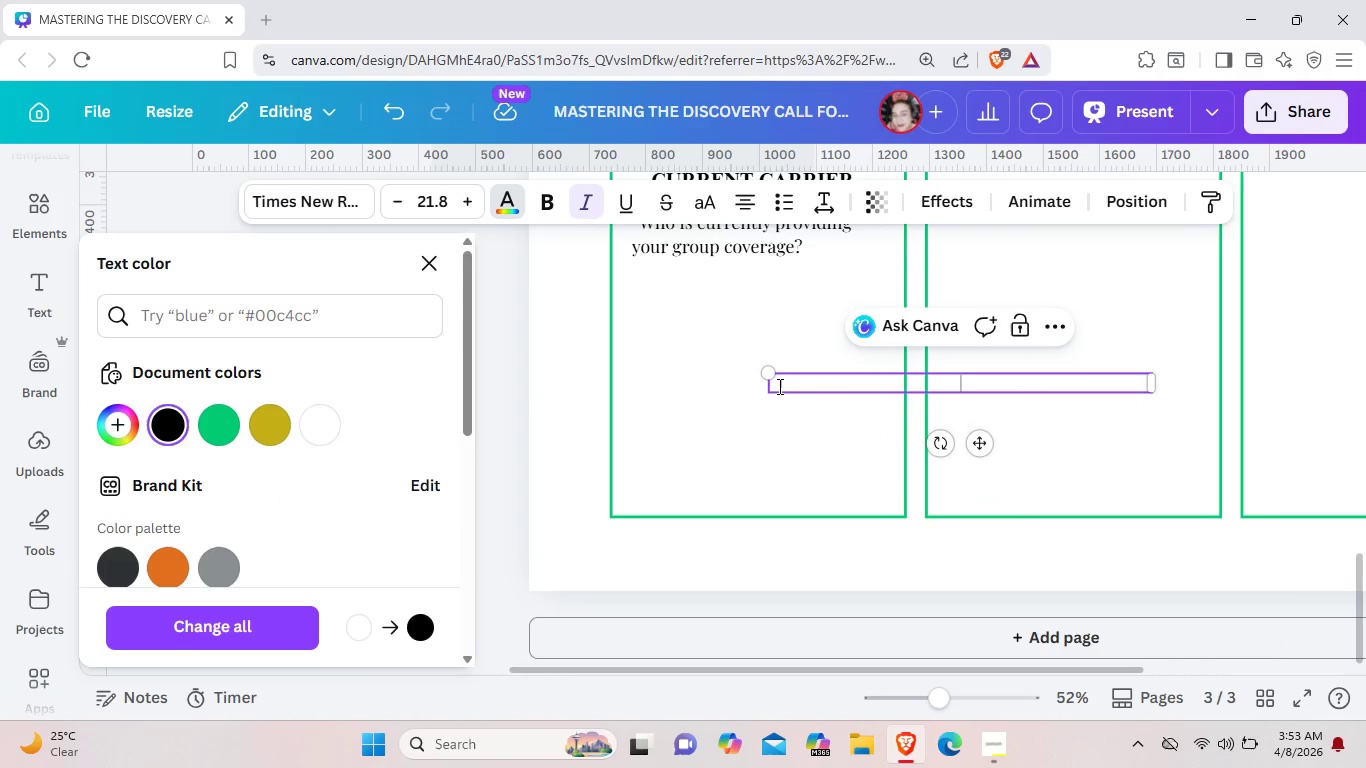 
key(Backspace)
 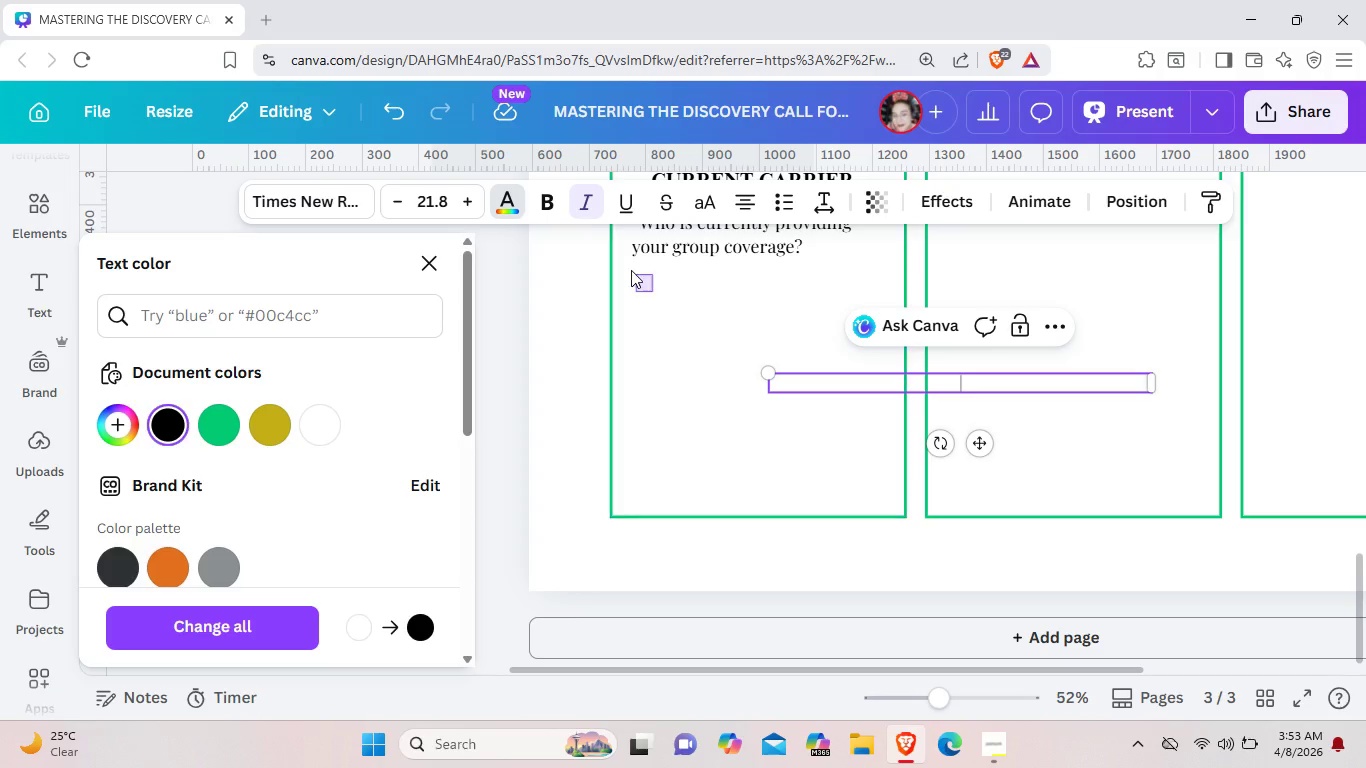 
left_click_drag(start_coordinate=[653, 292], to_coordinate=[661, 306])
 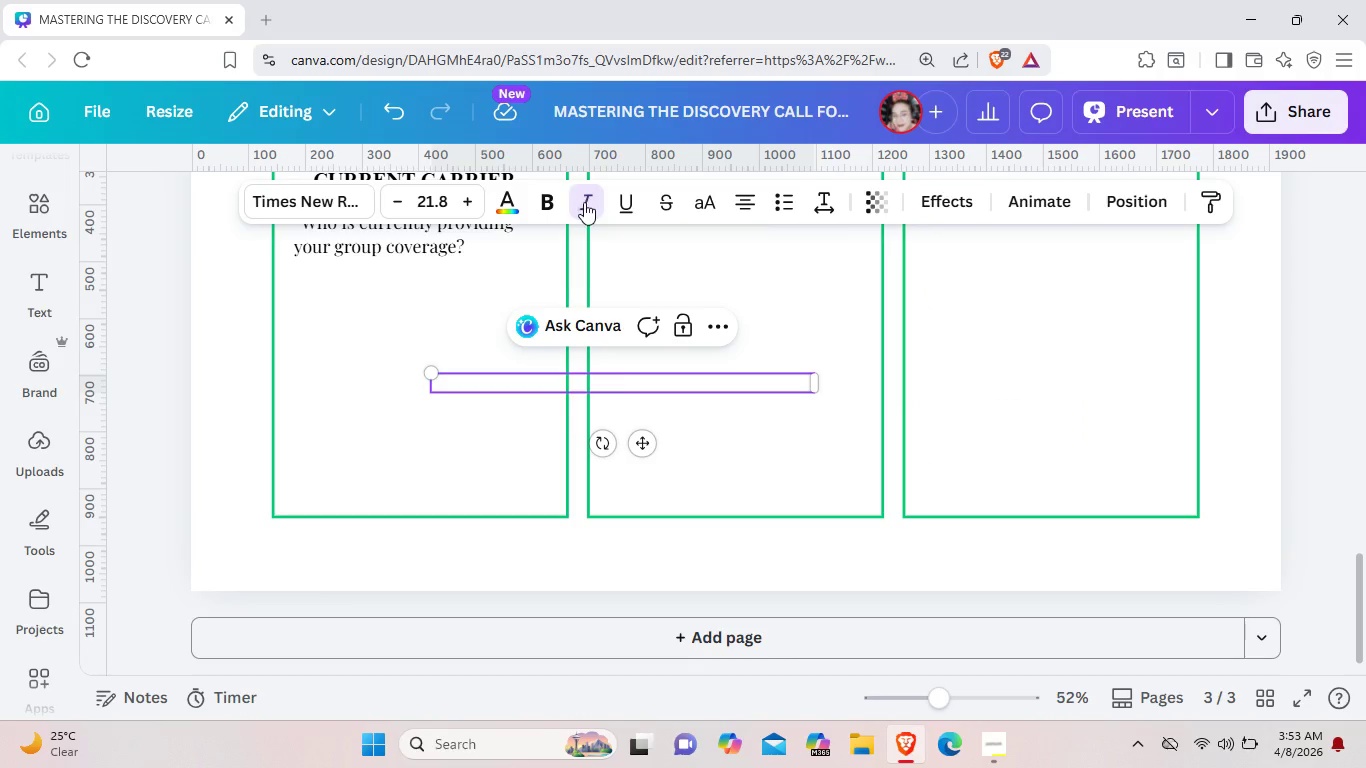 
left_click([586, 201])
 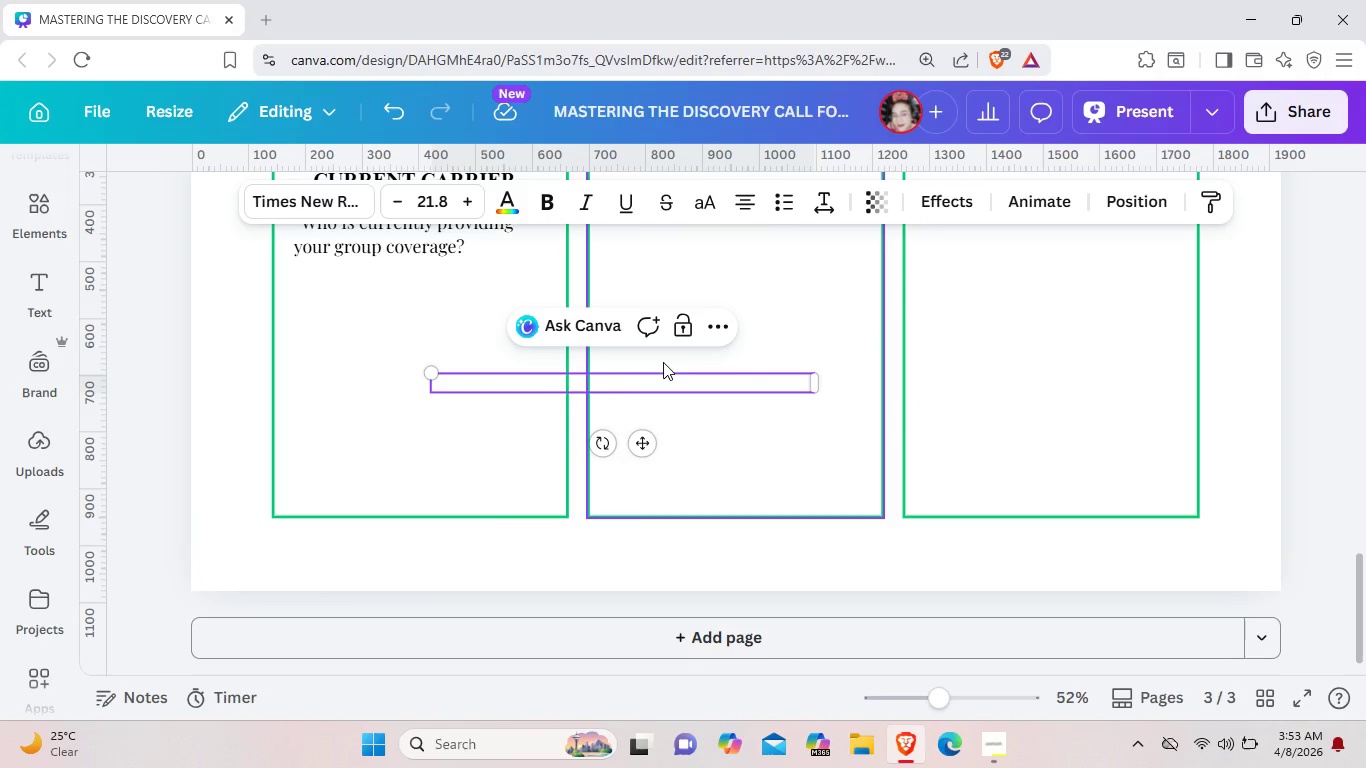 
type(Identifies their current netwot)
key(Backspace)
type(rk and price floor. Knowun)
key(Backspace)
key(Backspace)
type(ing the carrier helps us understand their plan design immediately.)
 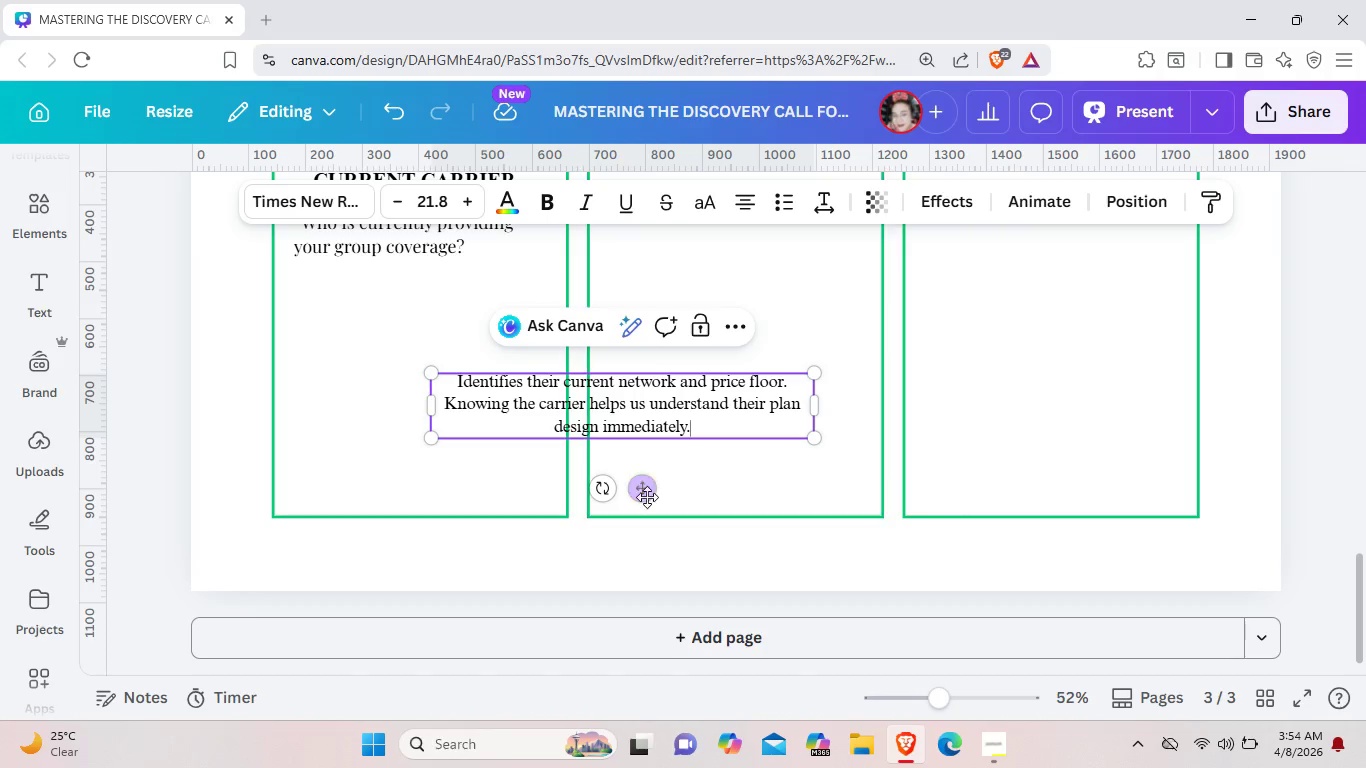 
left_click_drag(start_coordinate=[647, 497], to_coordinate=[490, 465])
 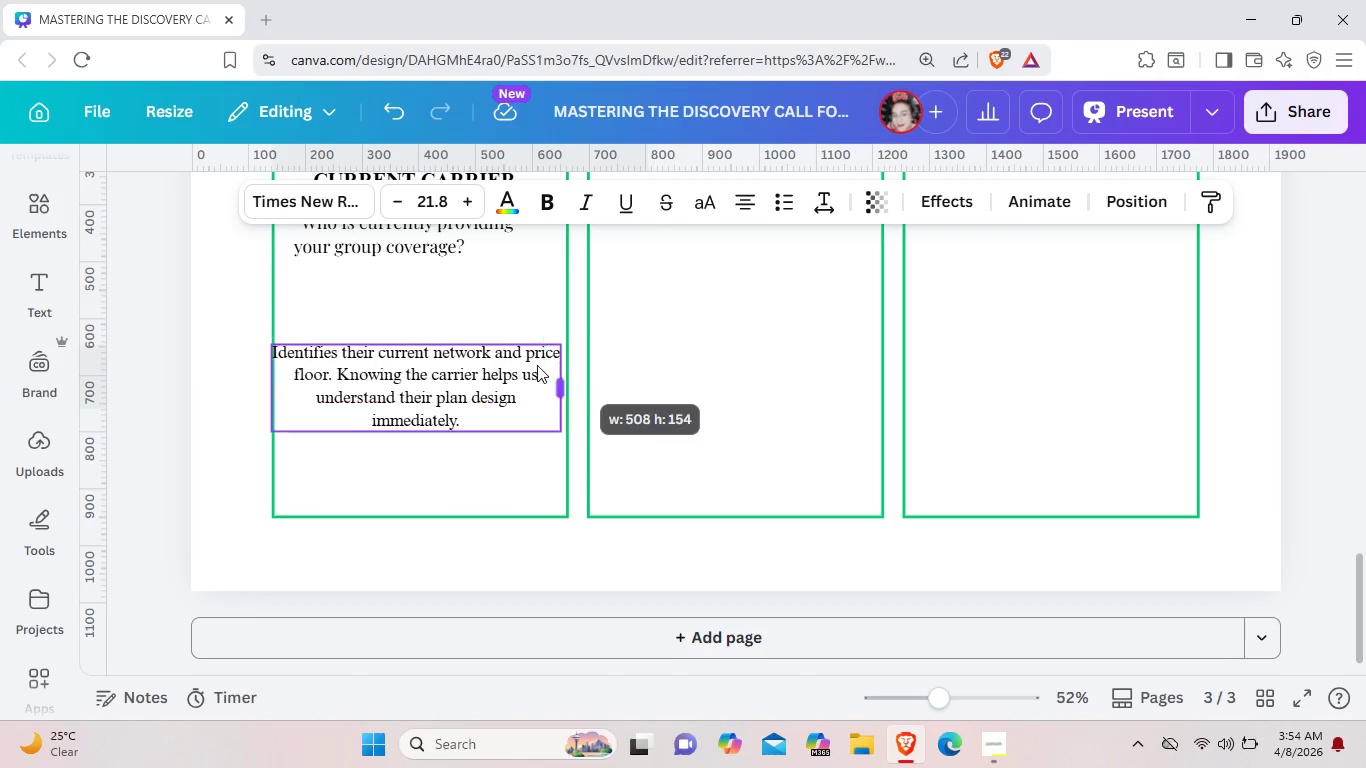 
left_click_drag(start_coordinate=[659, 381], to_coordinate=[525, 365])
 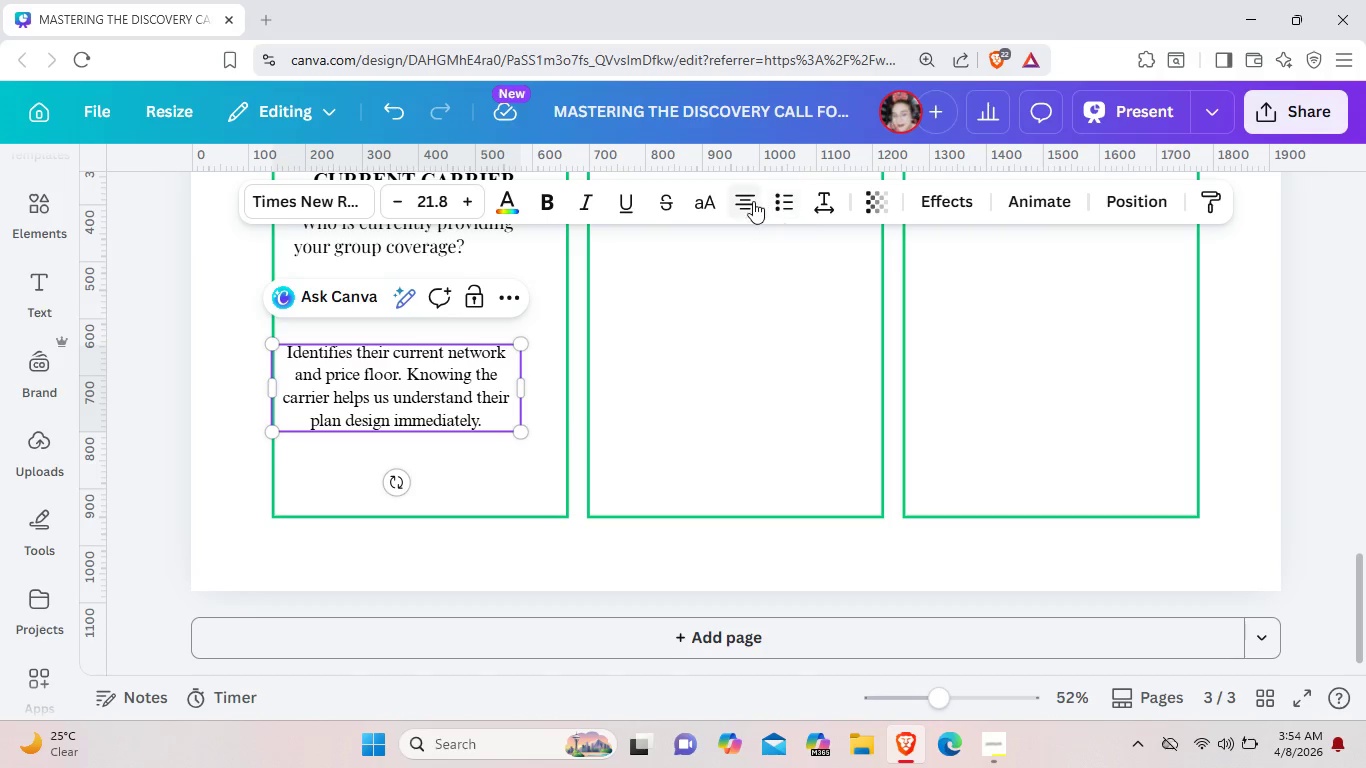 
left_click([753, 201])
 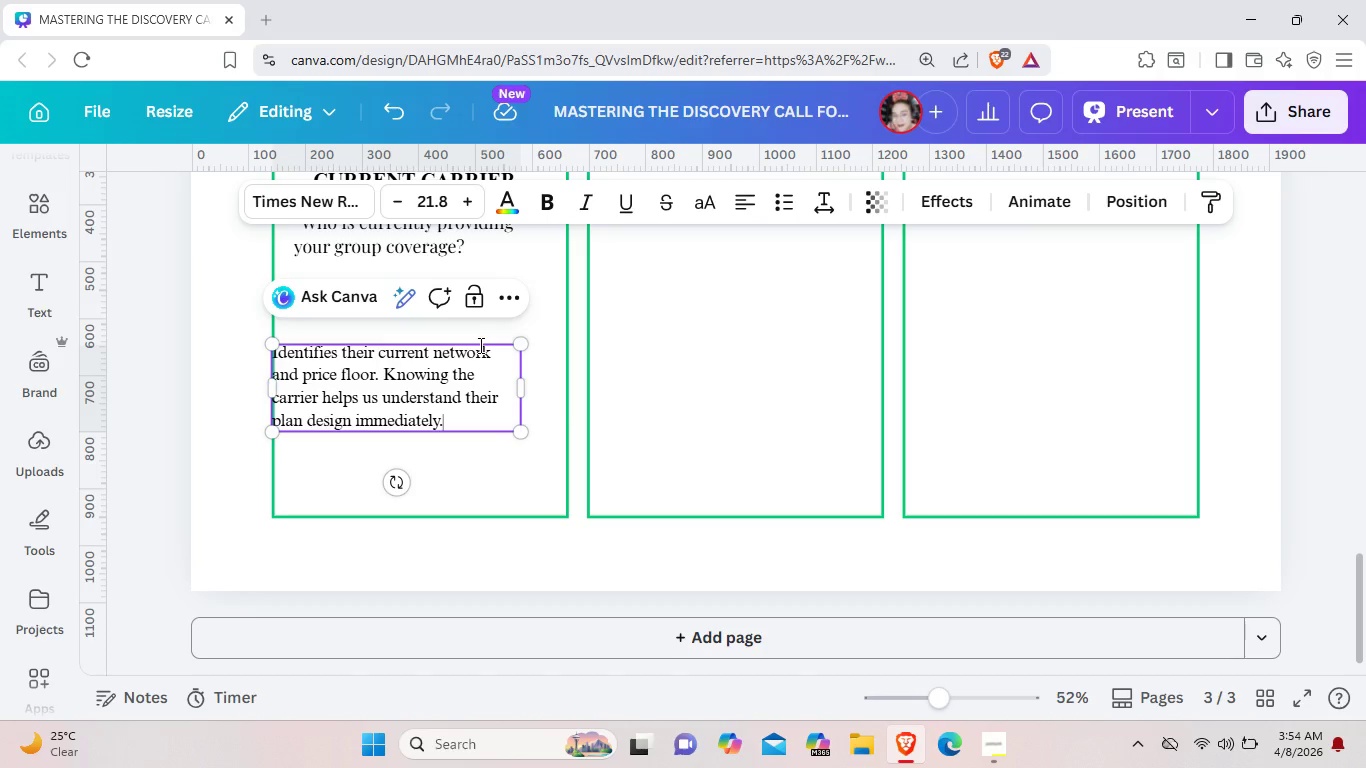 
left_click_drag(start_coordinate=[478, 343], to_coordinate=[498, 343])
 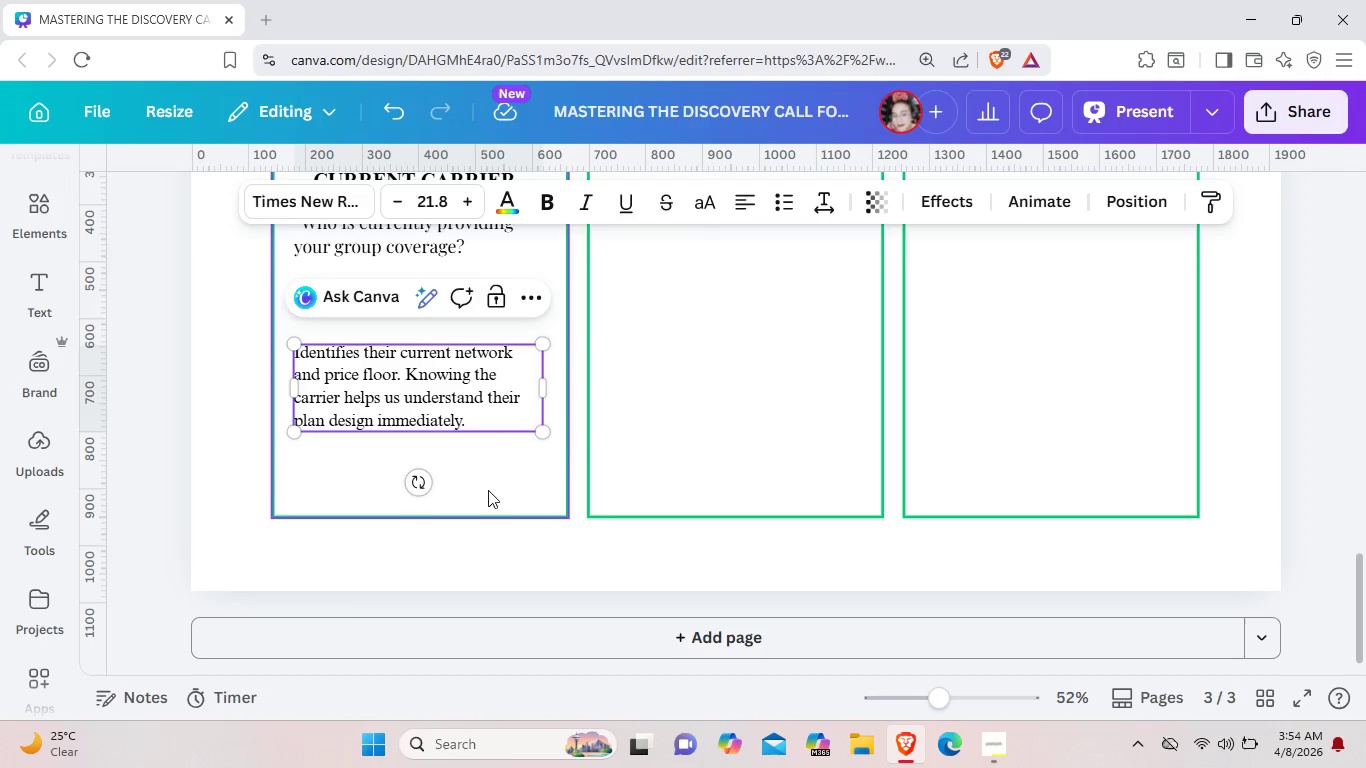 
mouse_move([517, 464])
 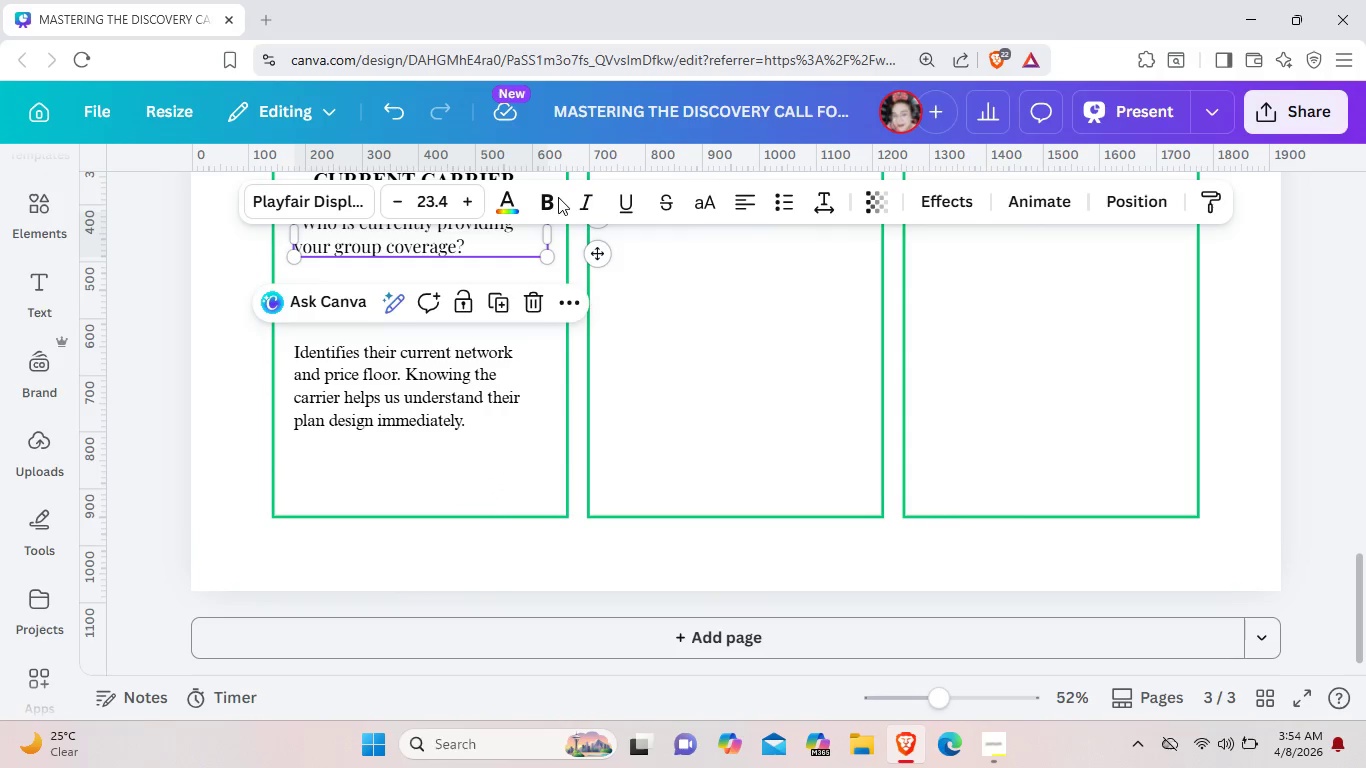 
left_click([459, 232])
 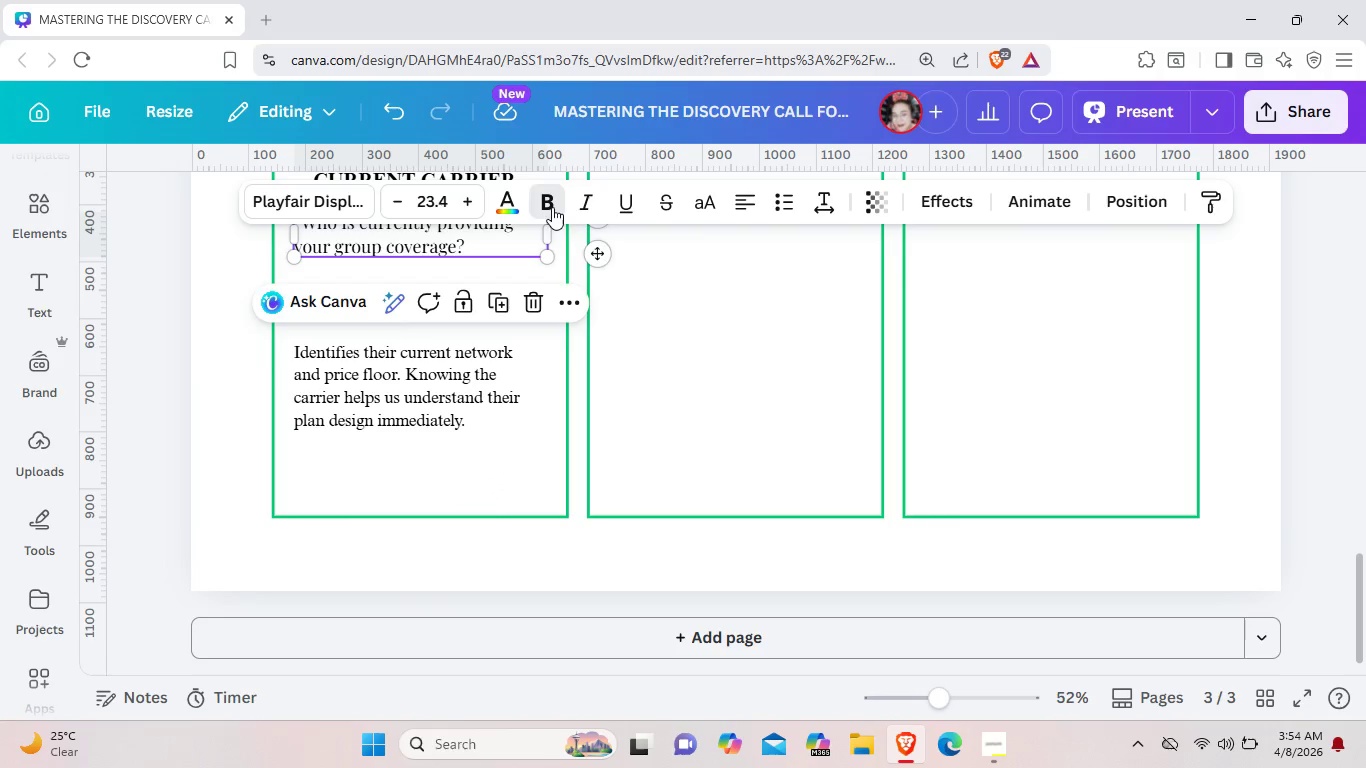 
left_click([552, 207])
 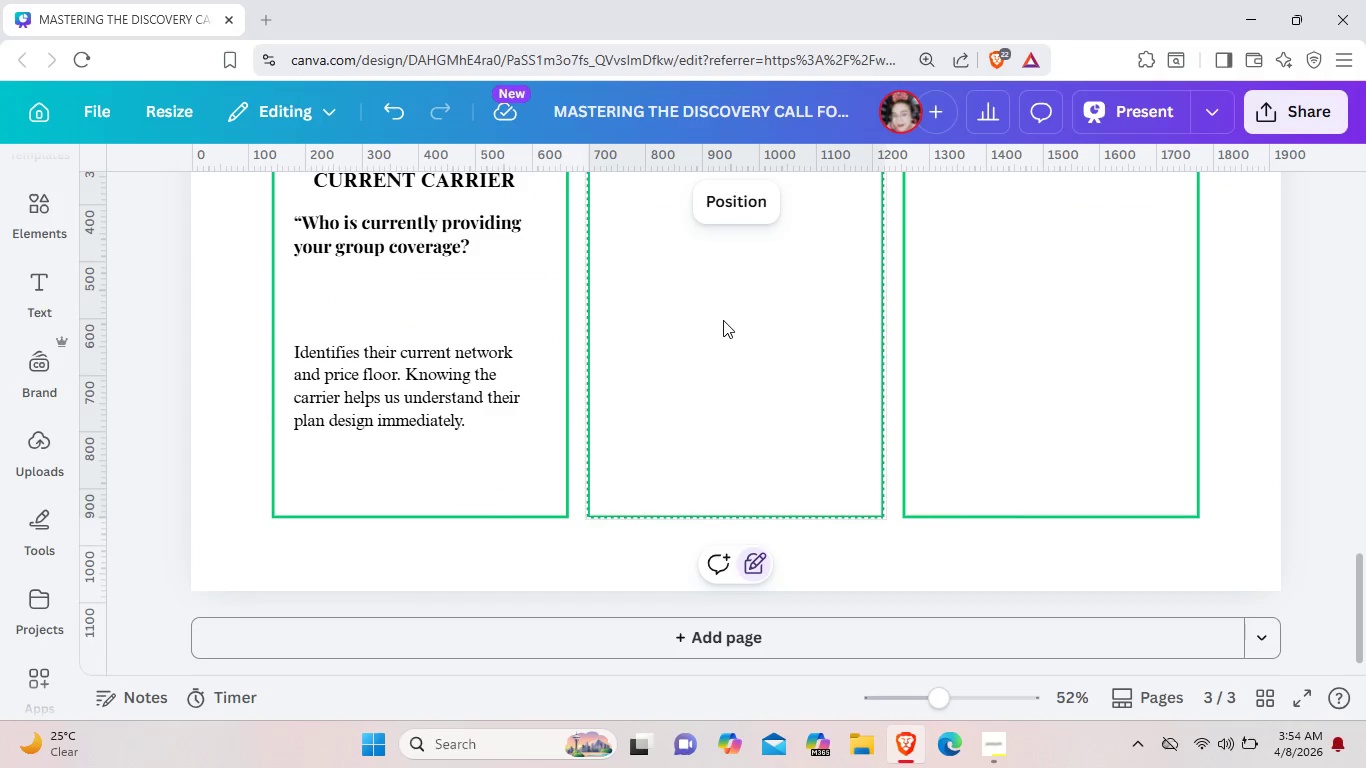 
left_click([723, 320])
 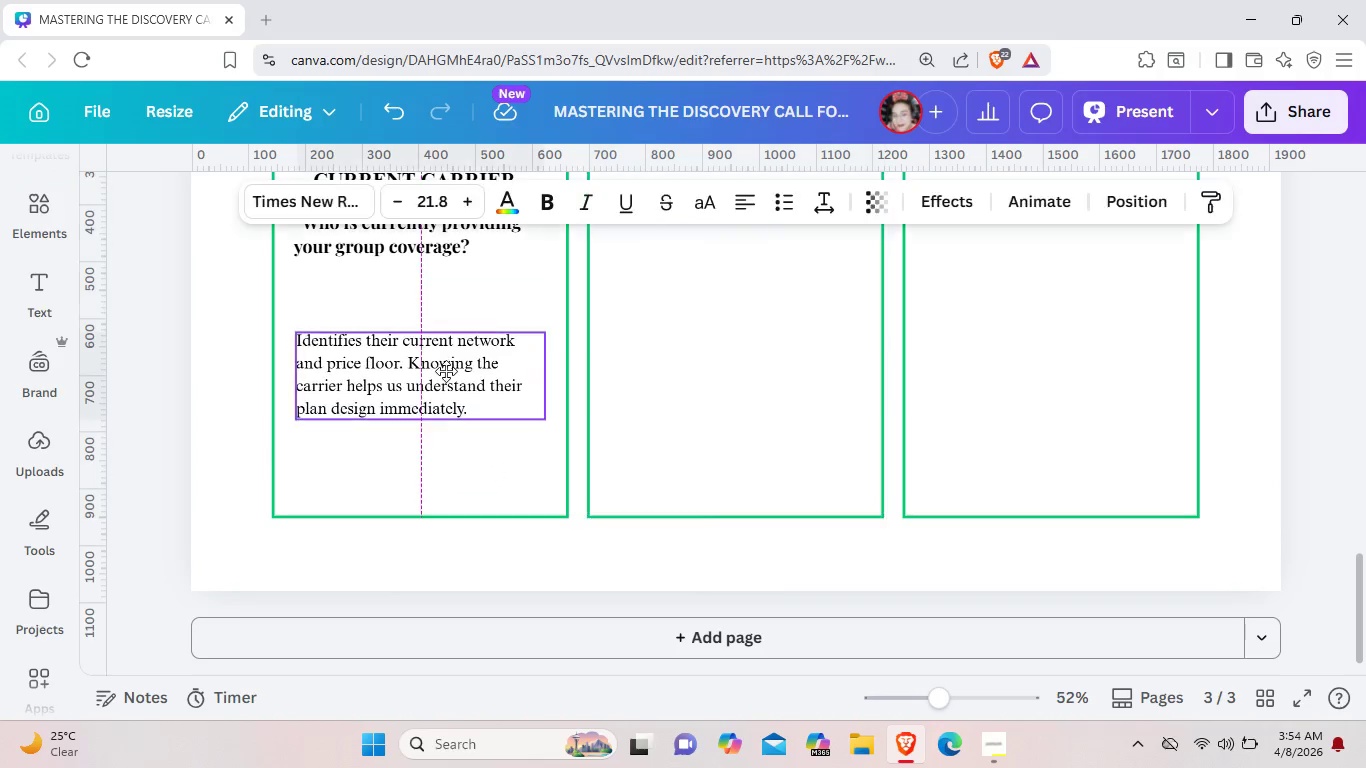 
left_click_drag(start_coordinate=[444, 383], to_coordinate=[446, 370])
 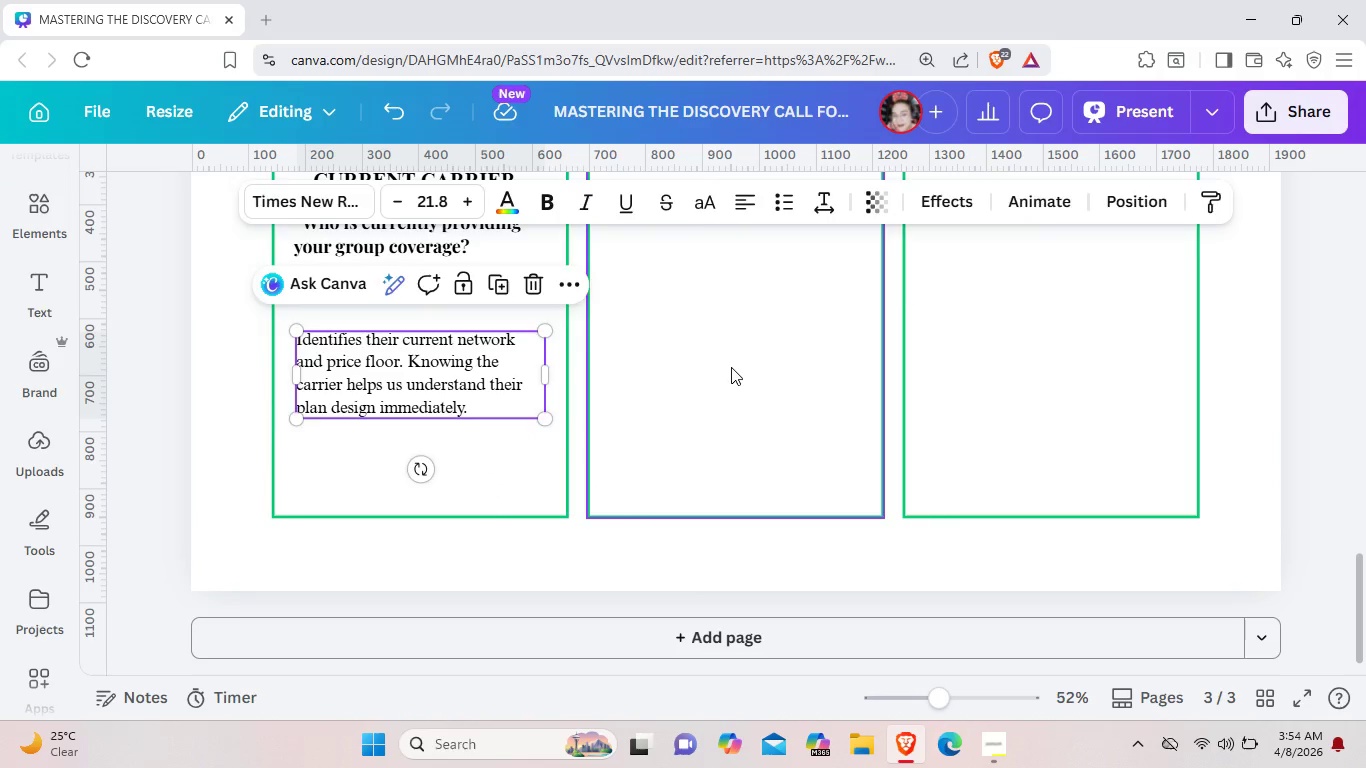 
left_click([731, 367])
 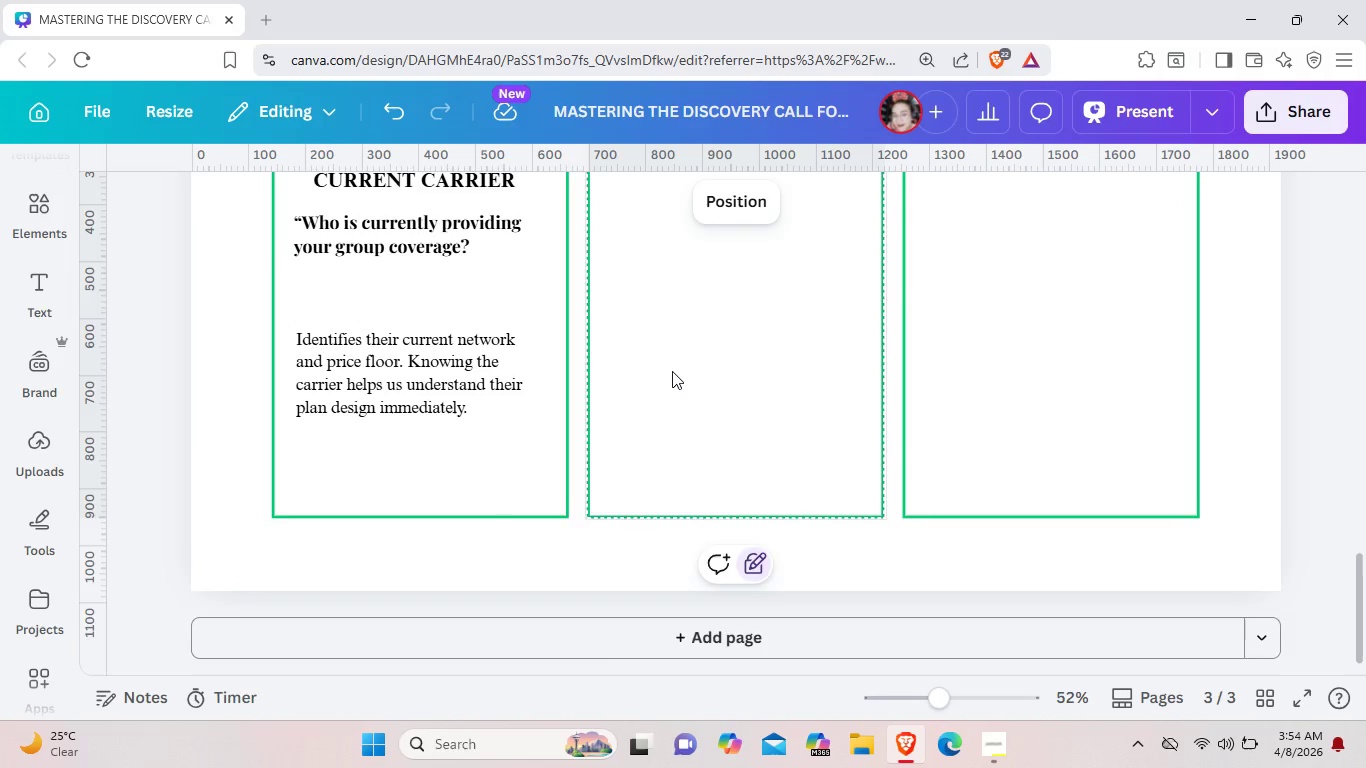 
scroll: coordinate [672, 371], scroll_direction: up, amount: 1.0
 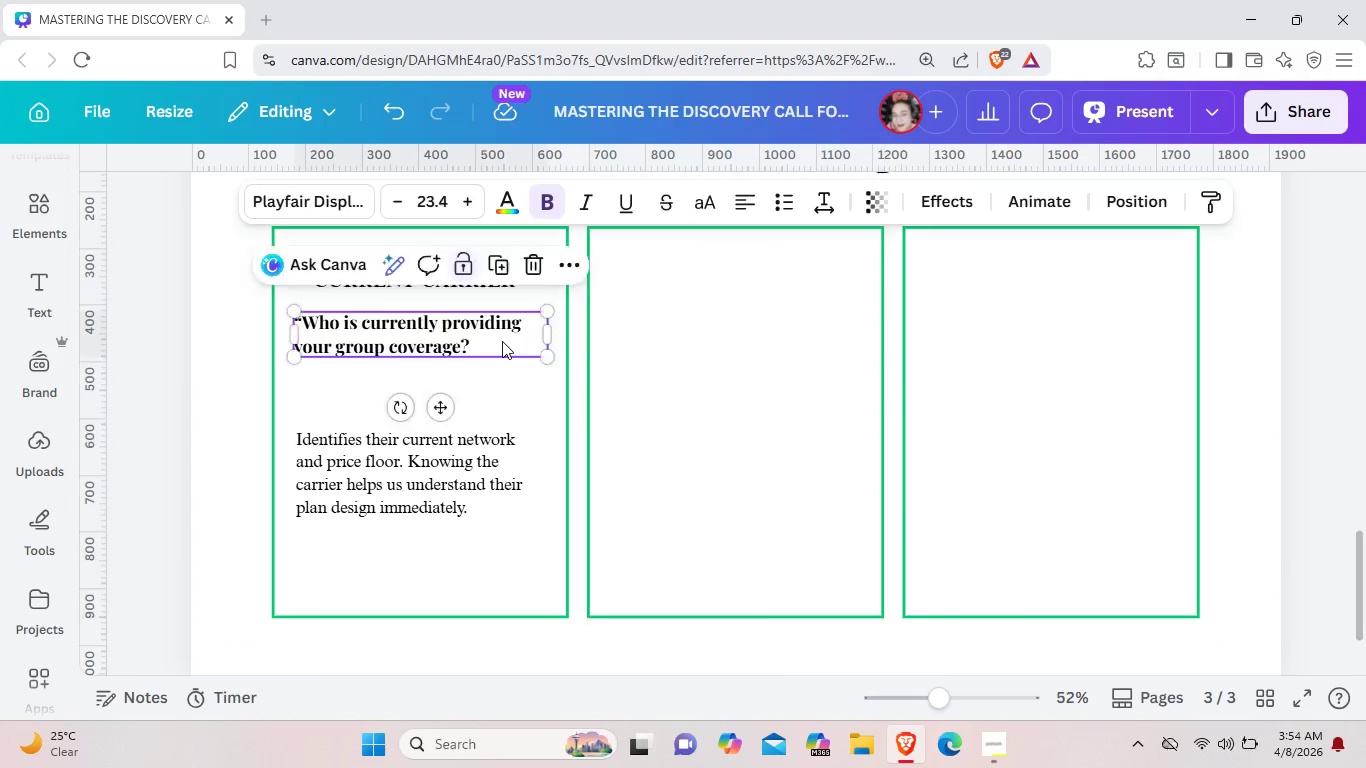 
left_click_drag(start_coordinate=[503, 335], to_coordinate=[503, 345])
 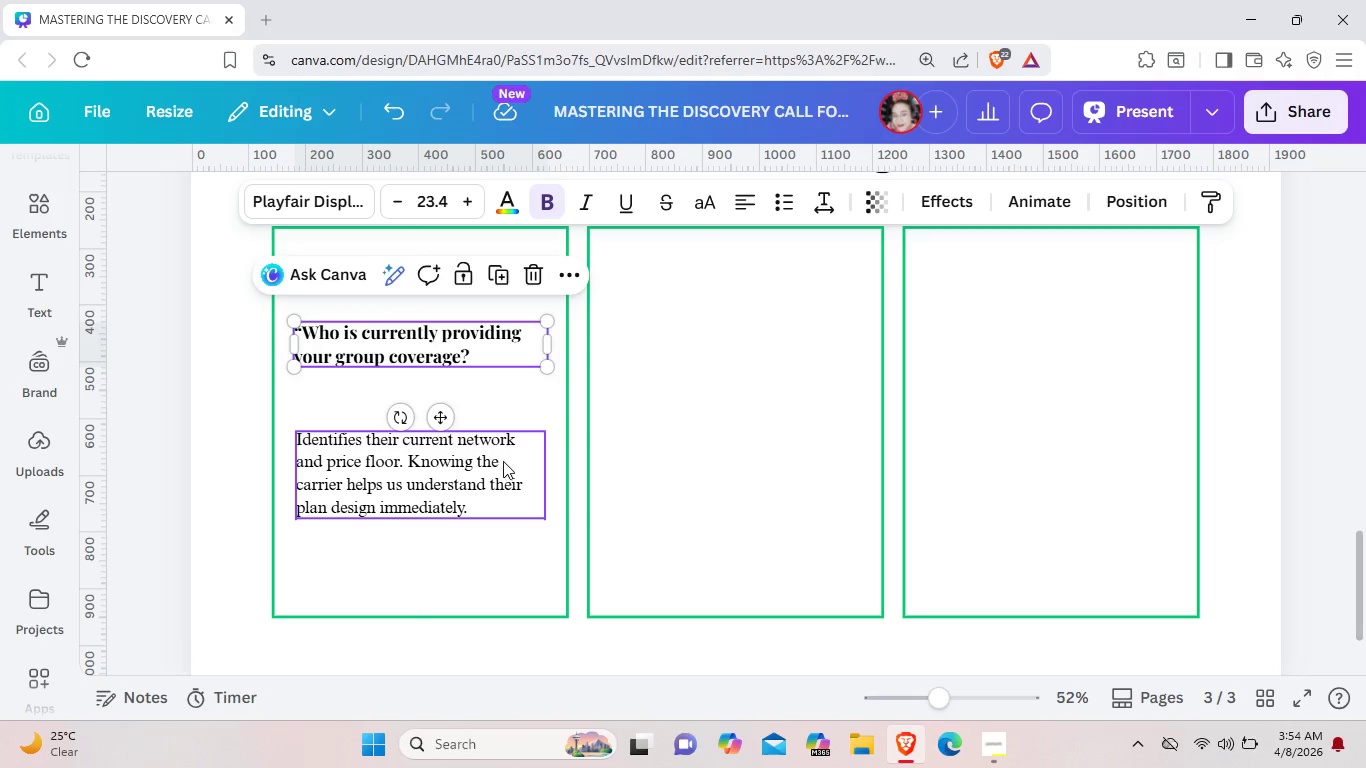 
left_click_drag(start_coordinate=[502, 460], to_coordinate=[495, 502])
 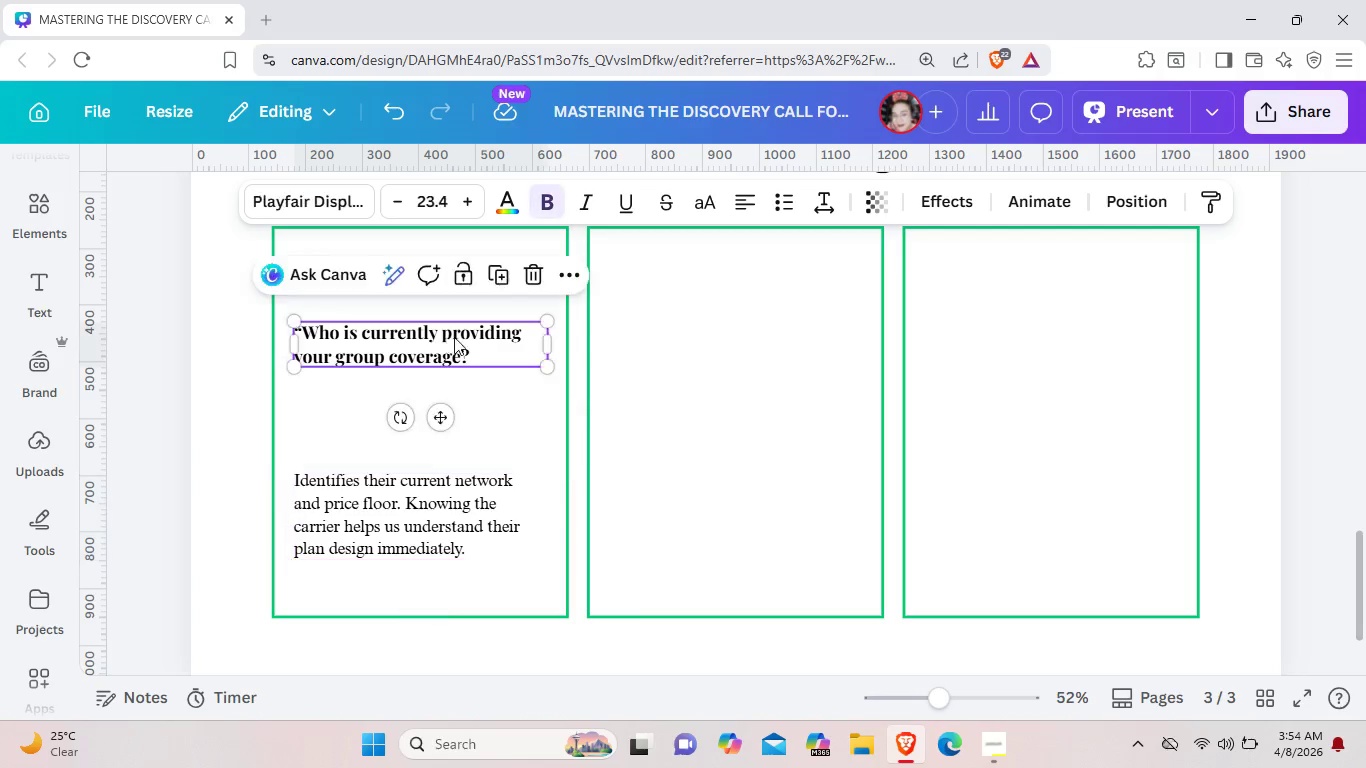 
left_click_drag(start_coordinate=[444, 337], to_coordinate=[454, 337])
 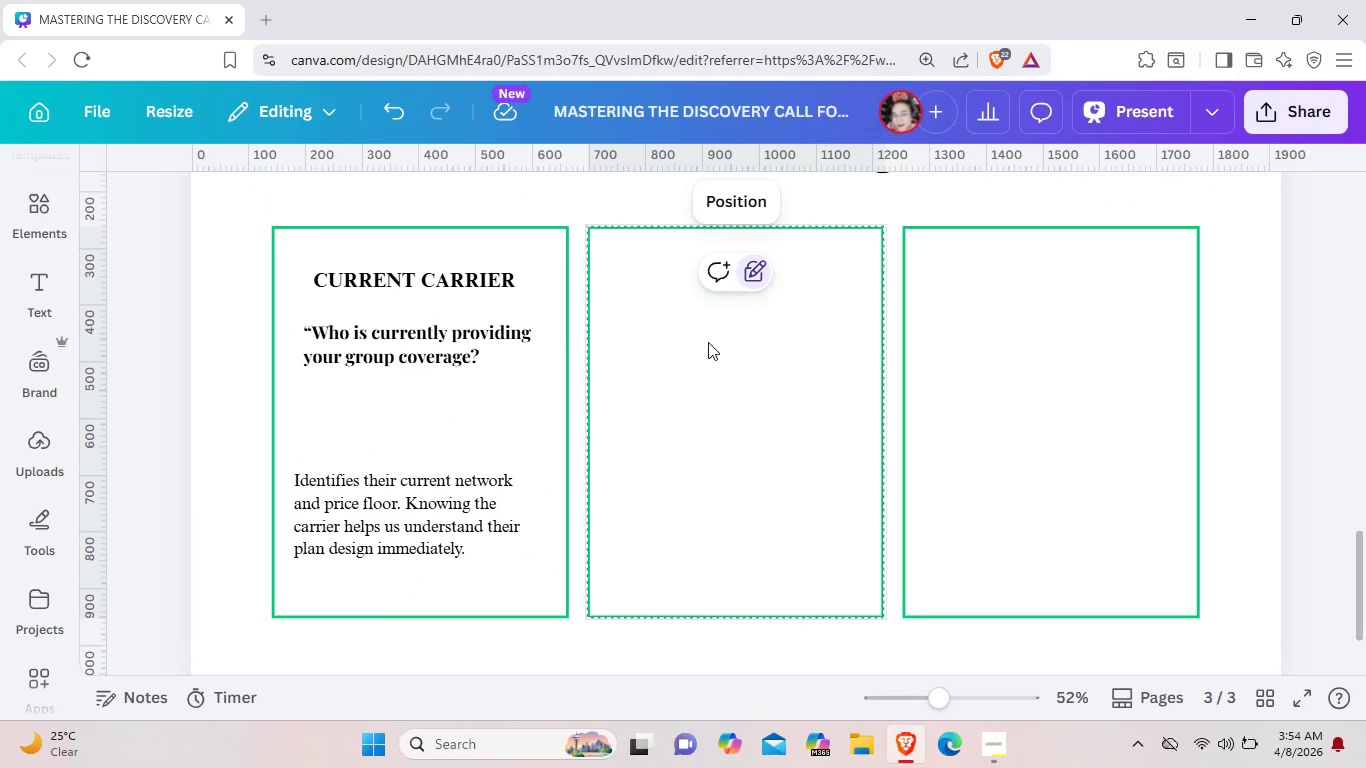 
left_click([708, 342])
 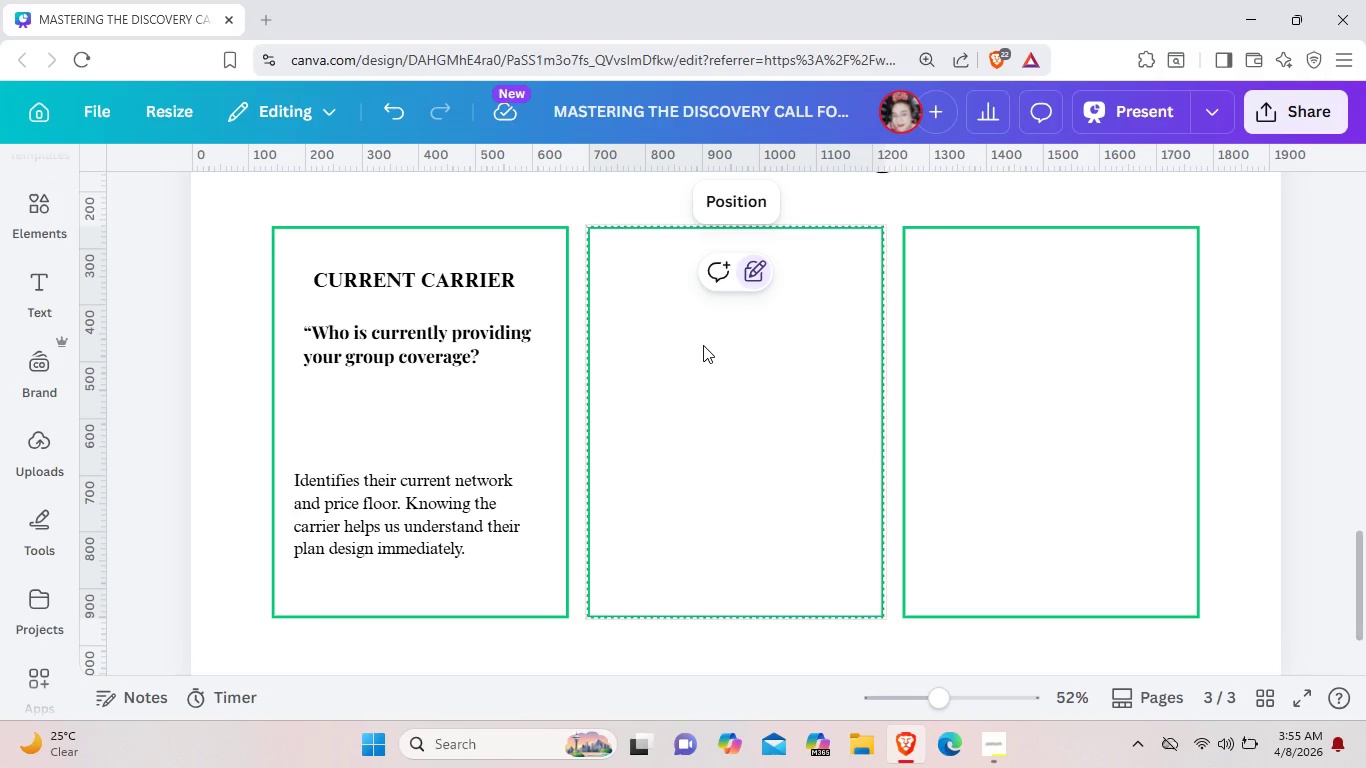 
wait(8.42)
 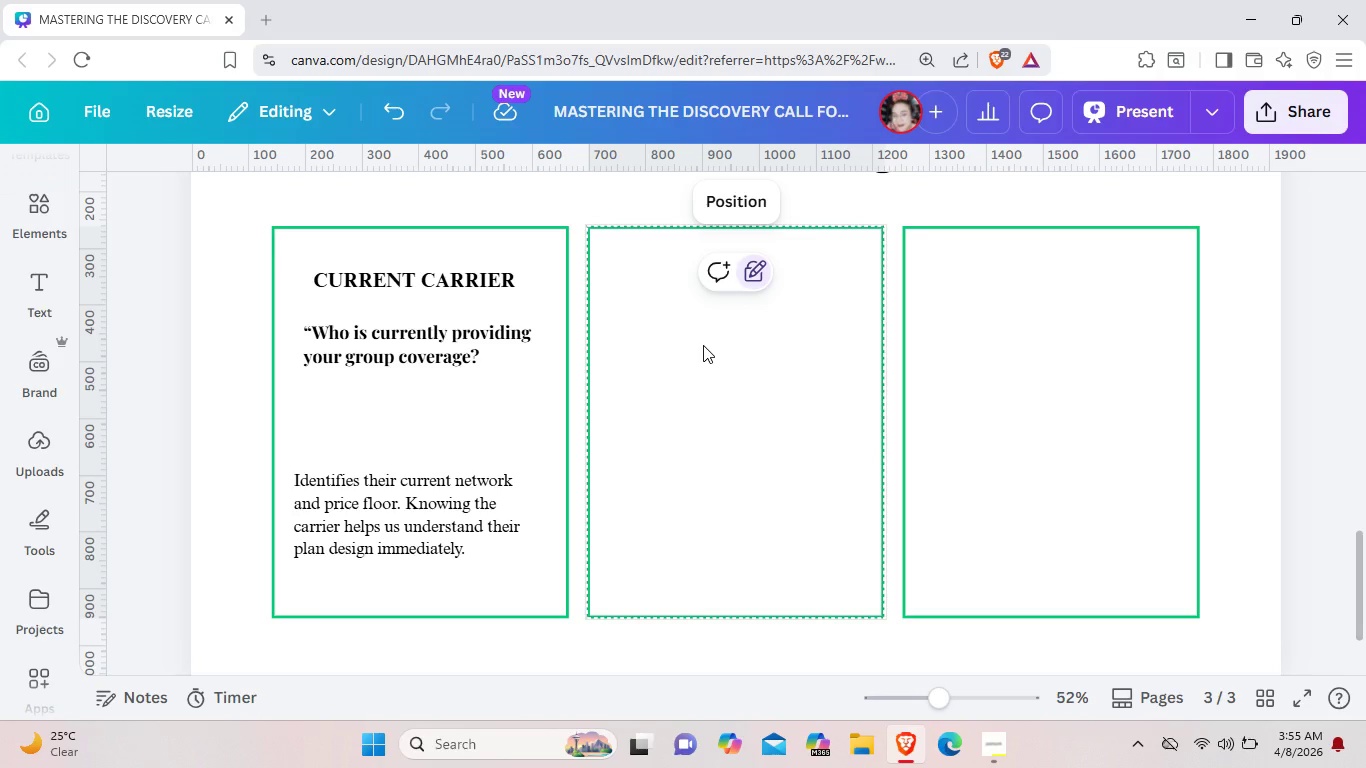 
left_click([476, 327])
 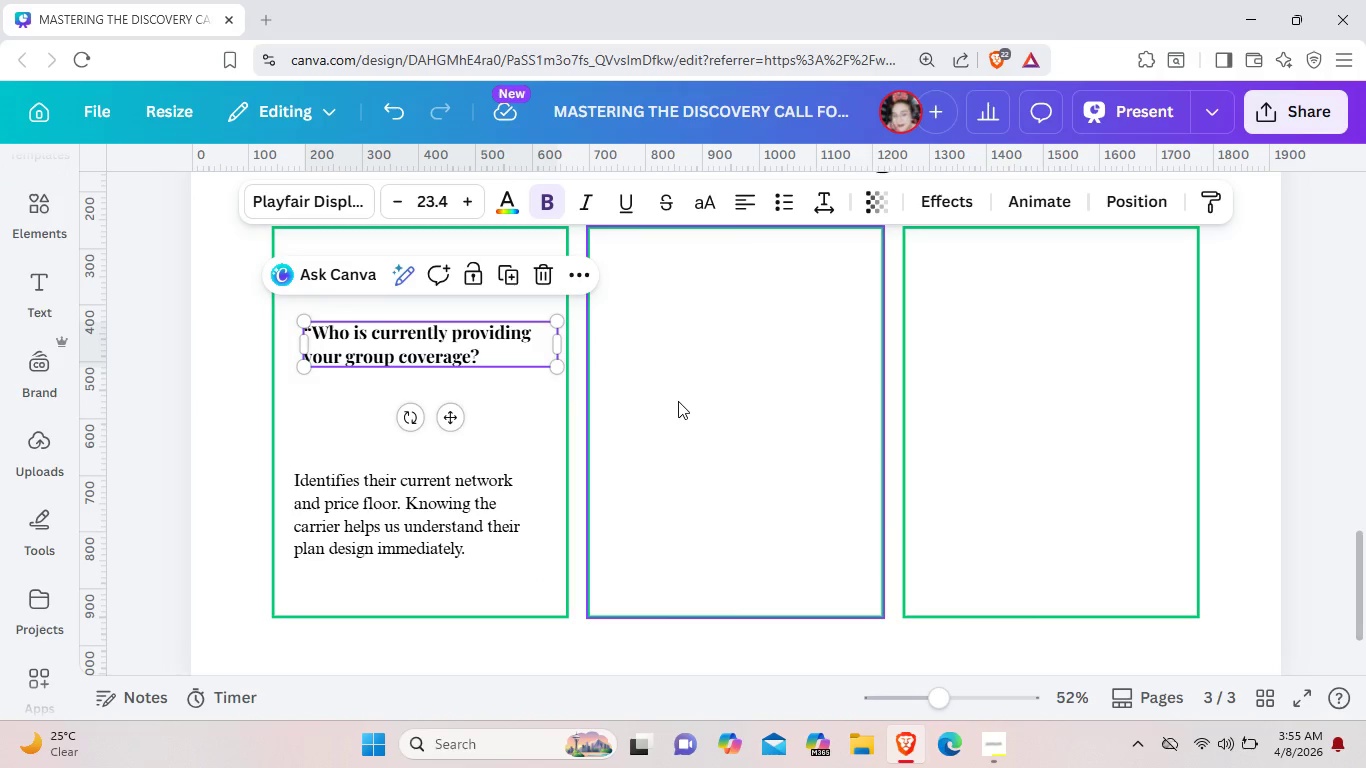 
left_click([724, 422])
 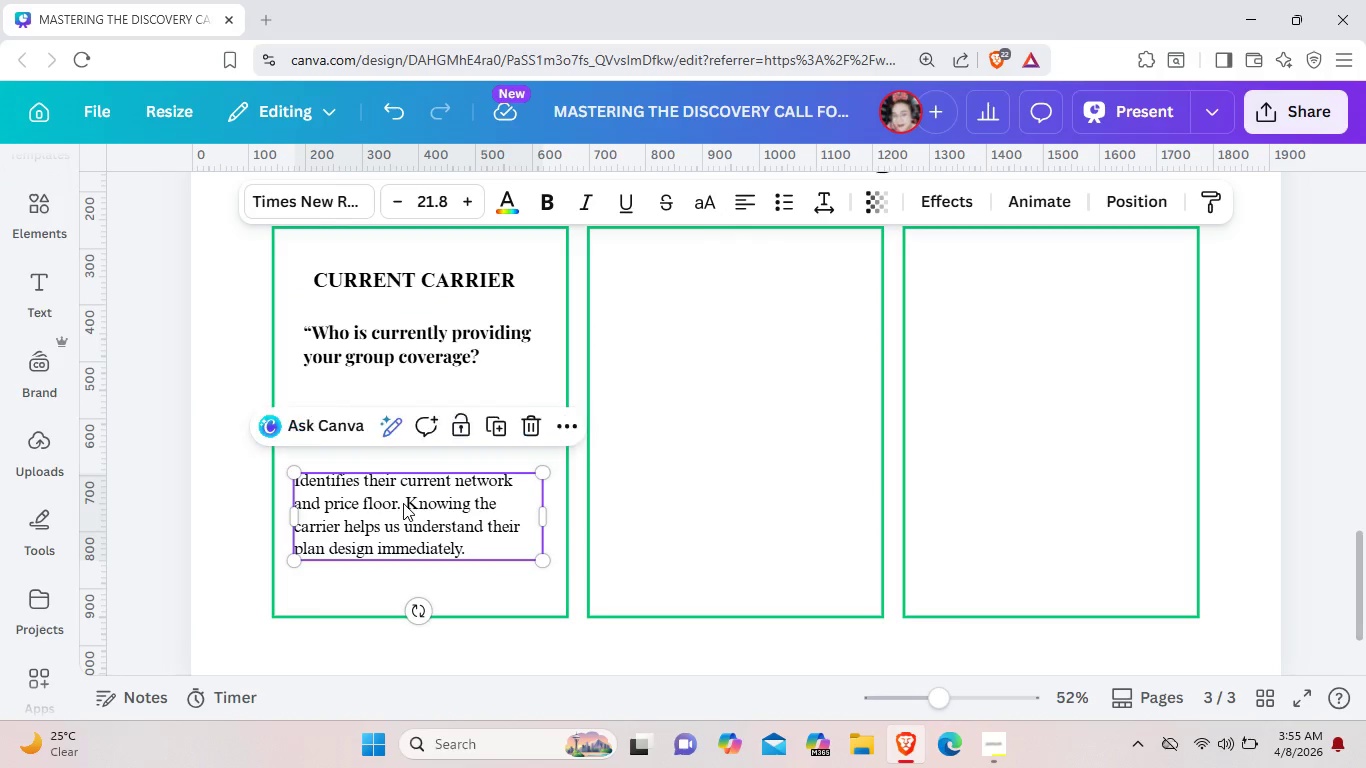 
left_click([403, 503])
 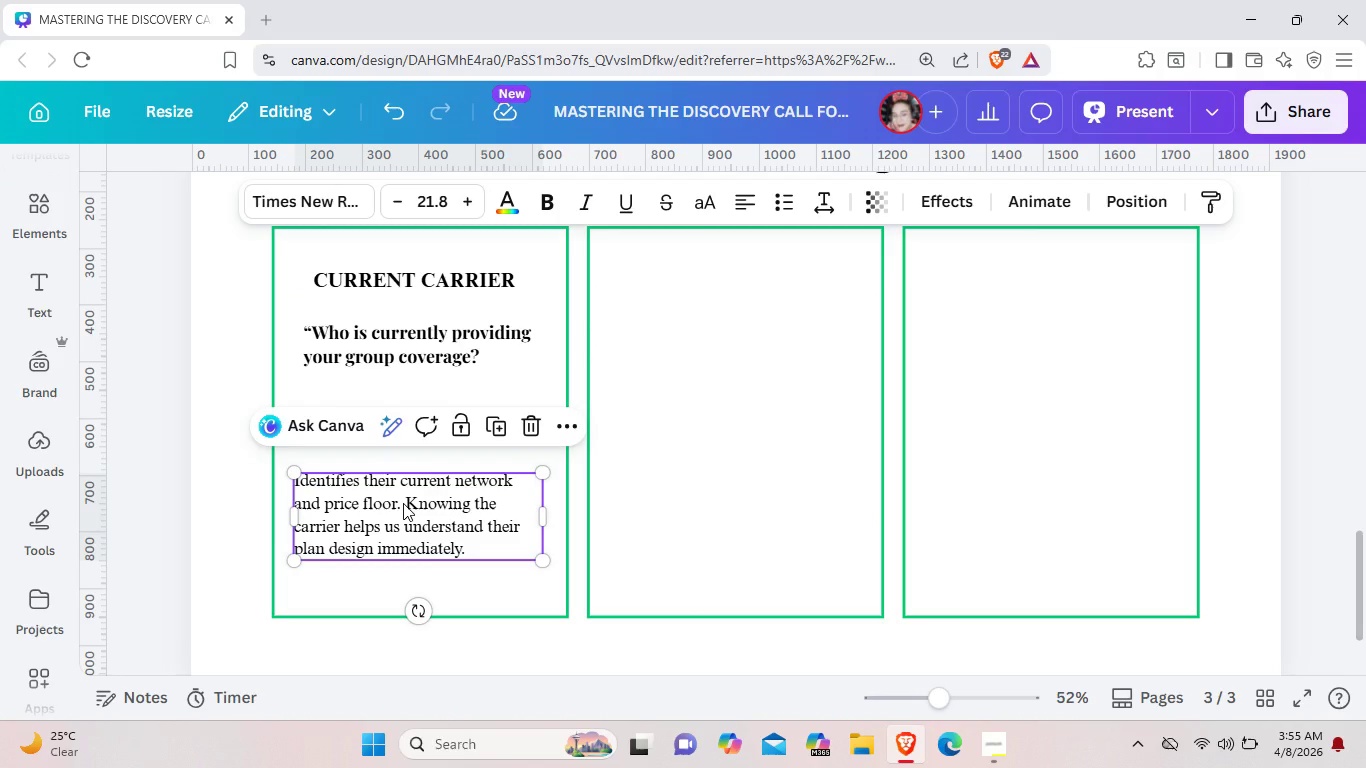 
key(Control+C)
 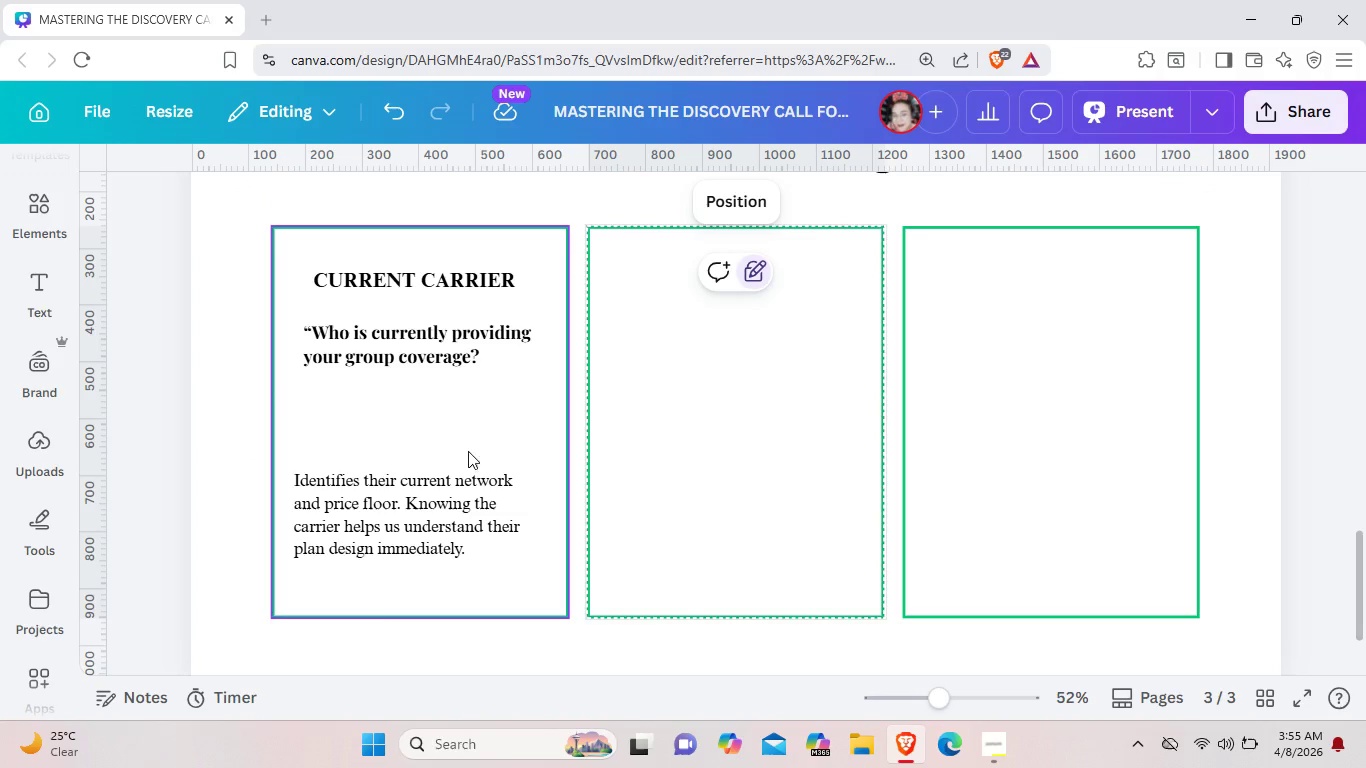 
left_click([759, 484])
 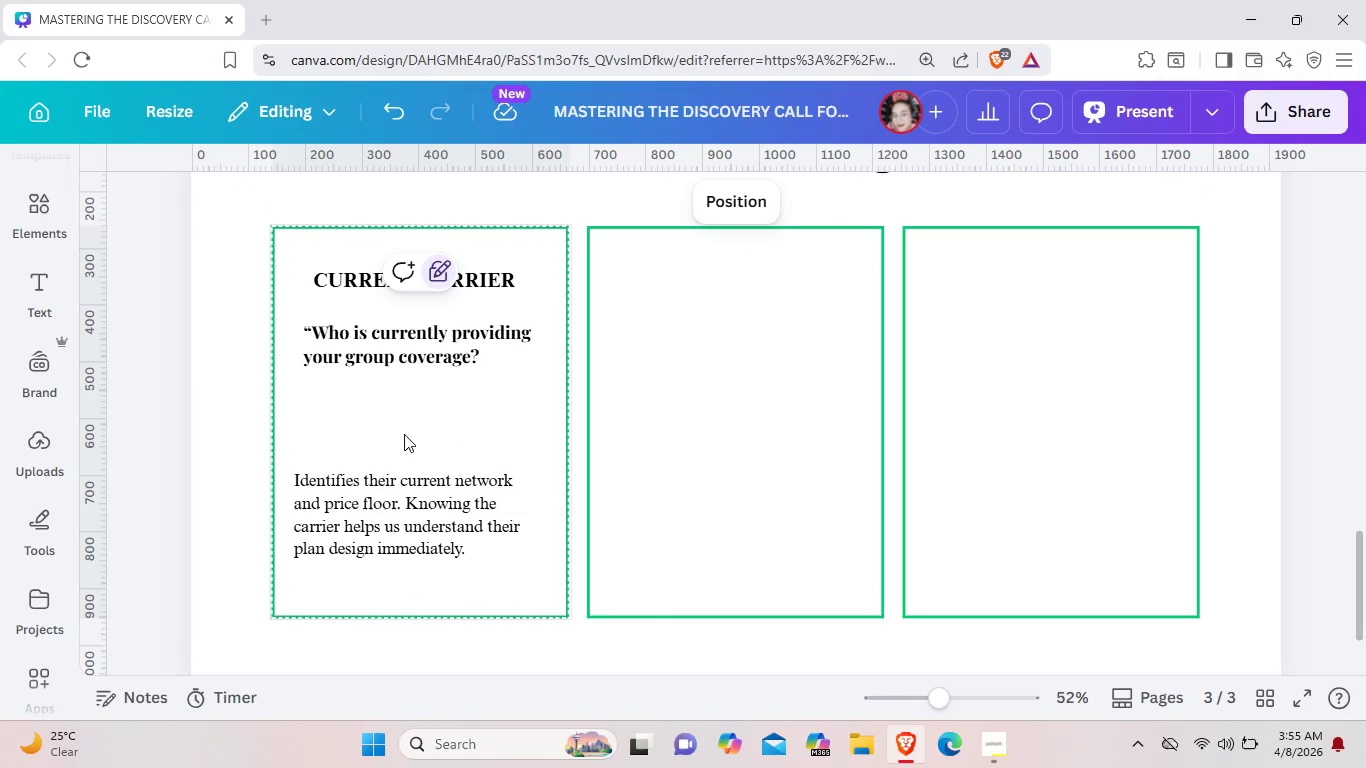 
left_click([404, 434])
 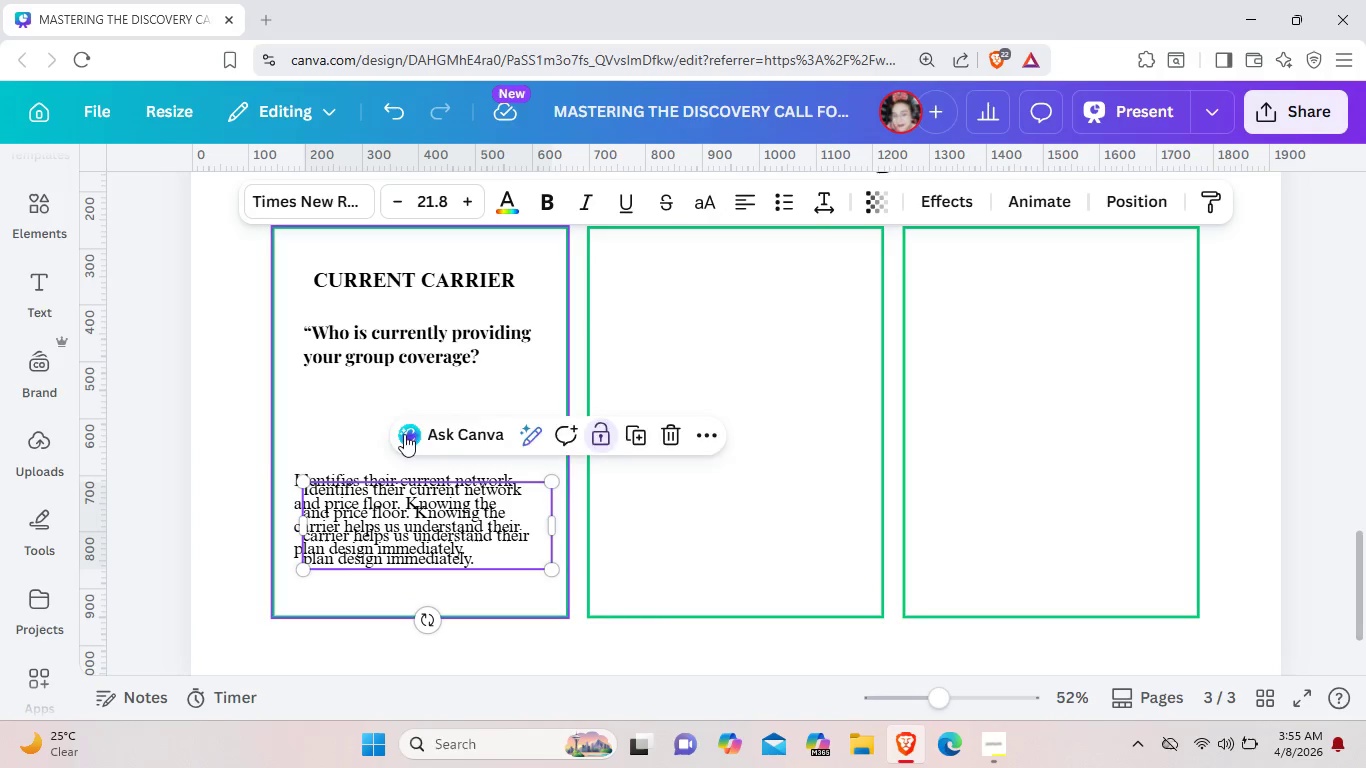 
key(Control+V)
 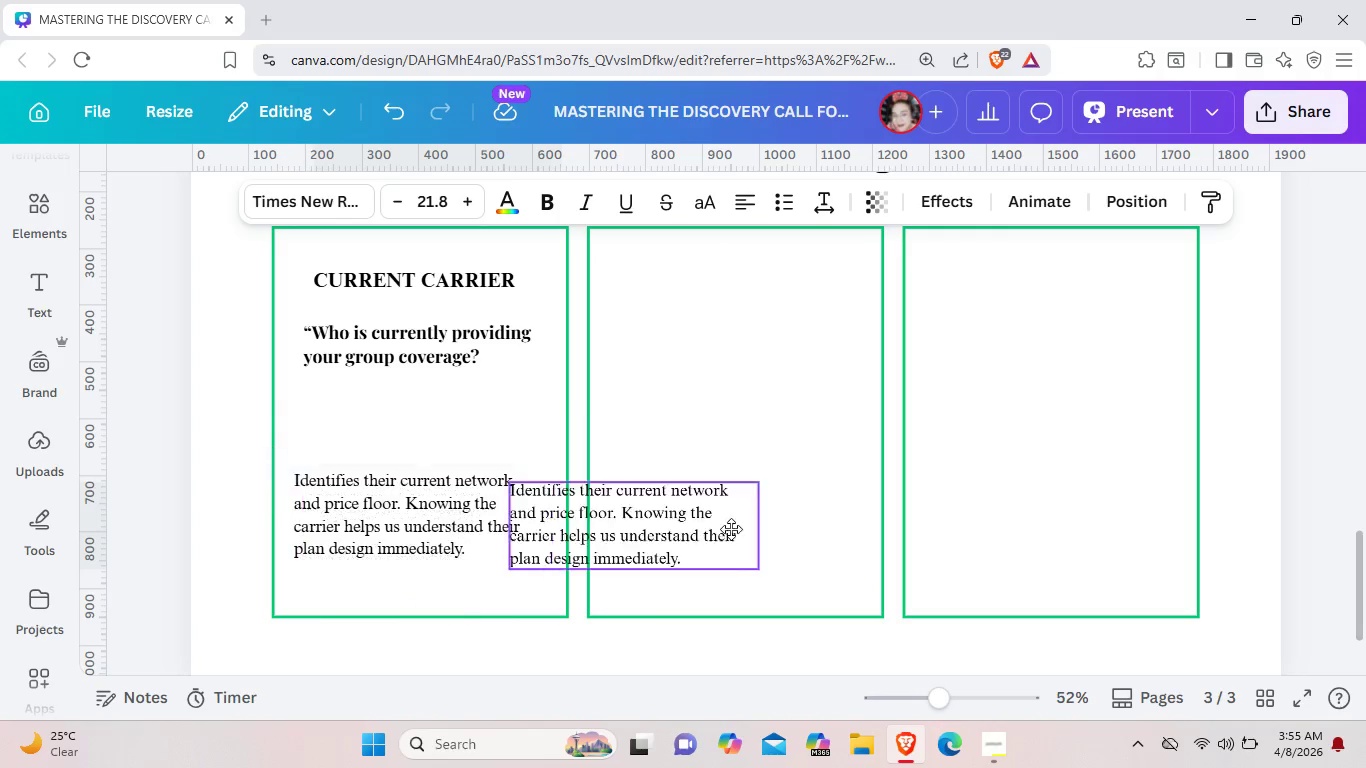 
left_click_drag(start_coordinate=[465, 529], to_coordinate=[778, 522])
 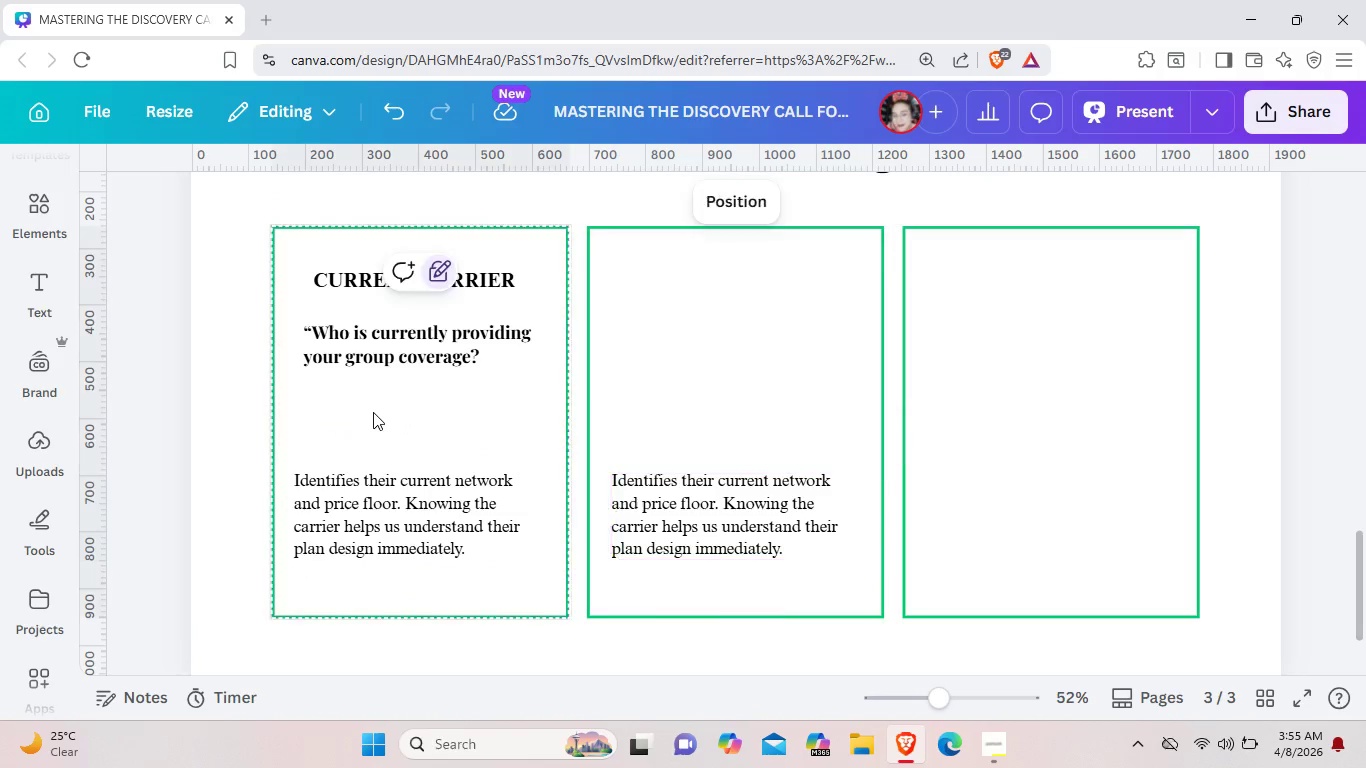 
left_click([373, 412])
 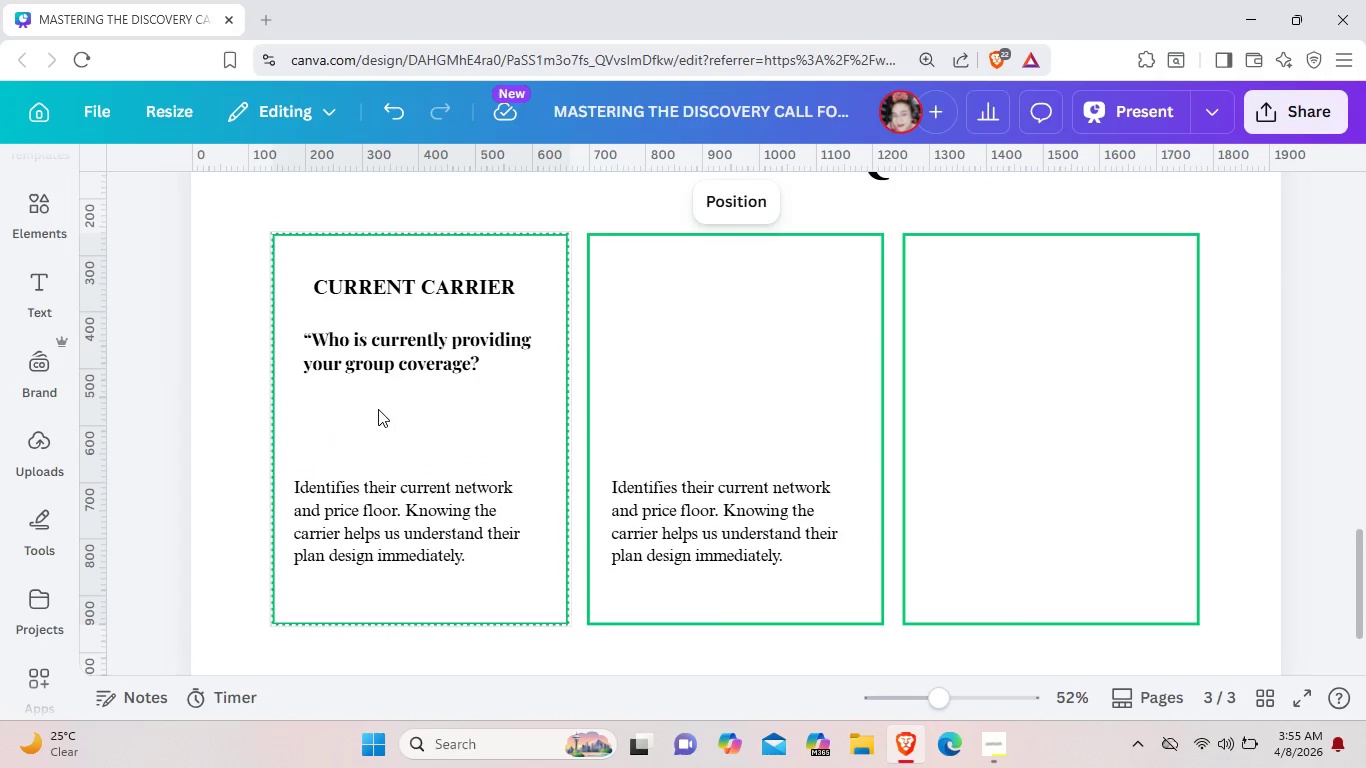 
scroll: coordinate [380, 413], scroll_direction: up, amount: 6.0
 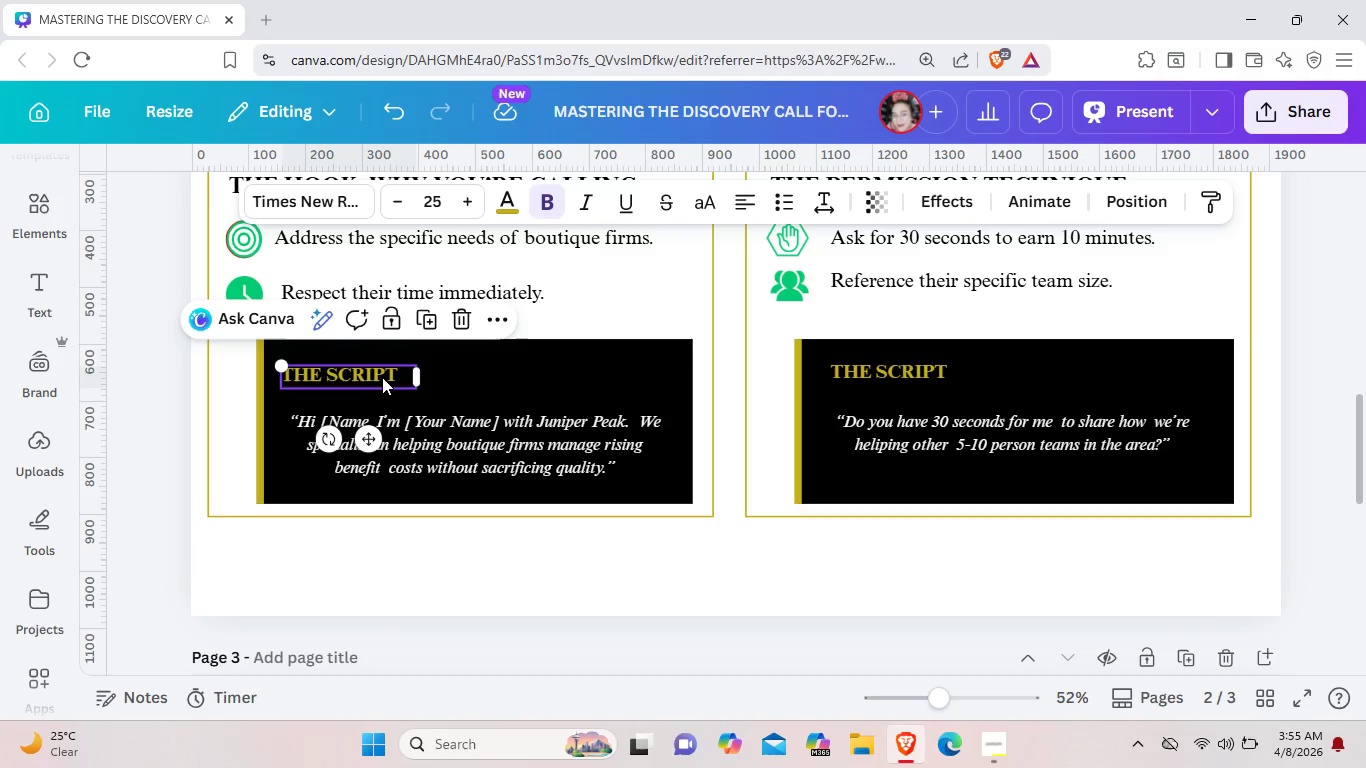 
left_click([382, 377])
 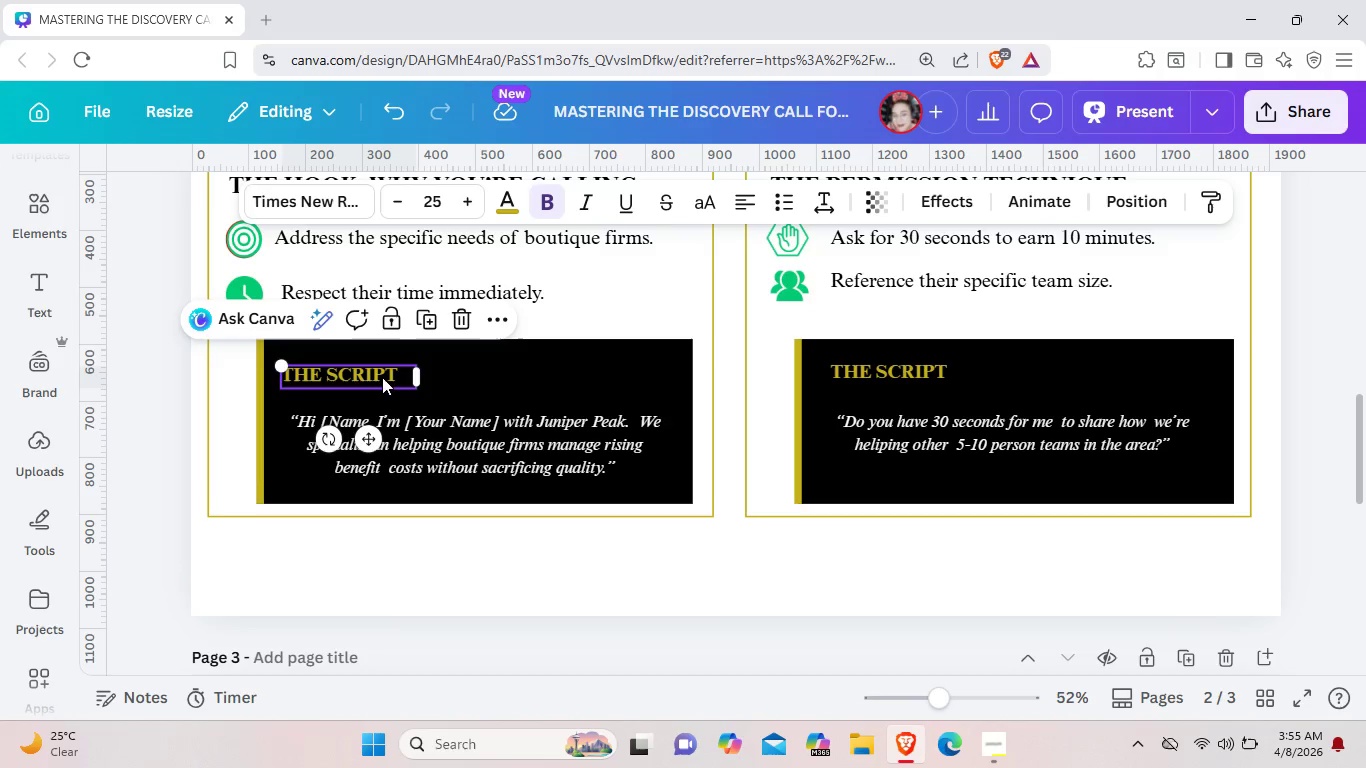 
key(Control+C)
 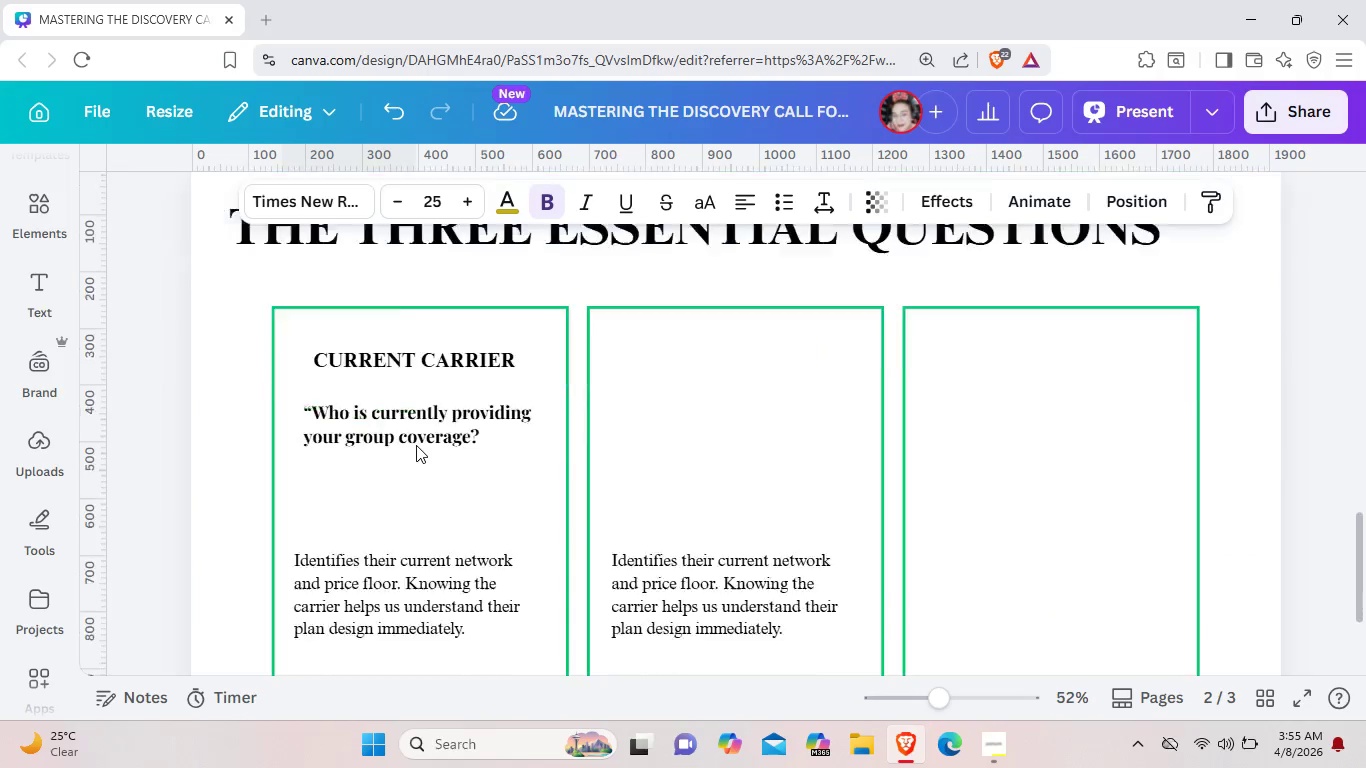 
scroll: coordinate [416, 445], scroll_direction: down, amount: 5.0
 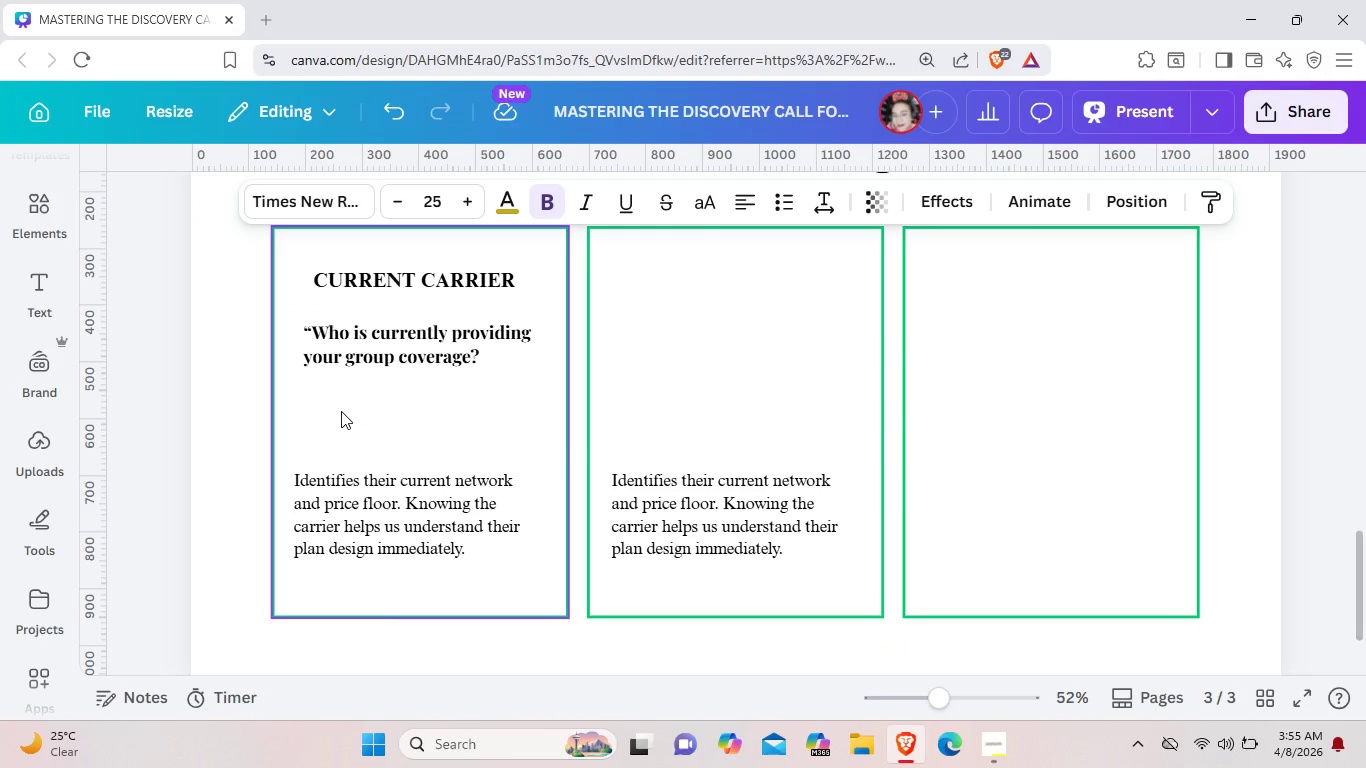 
key(Control+V)
 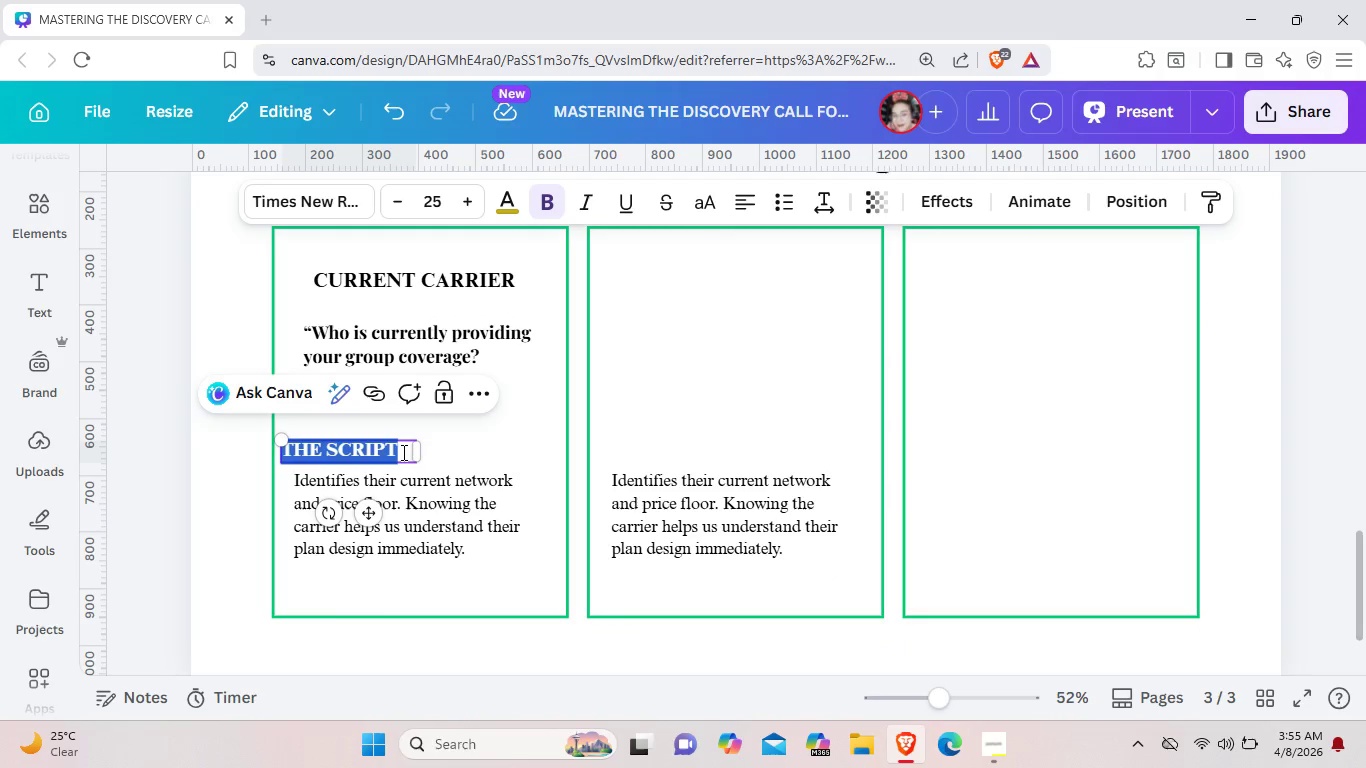 
left_click([402, 452])
 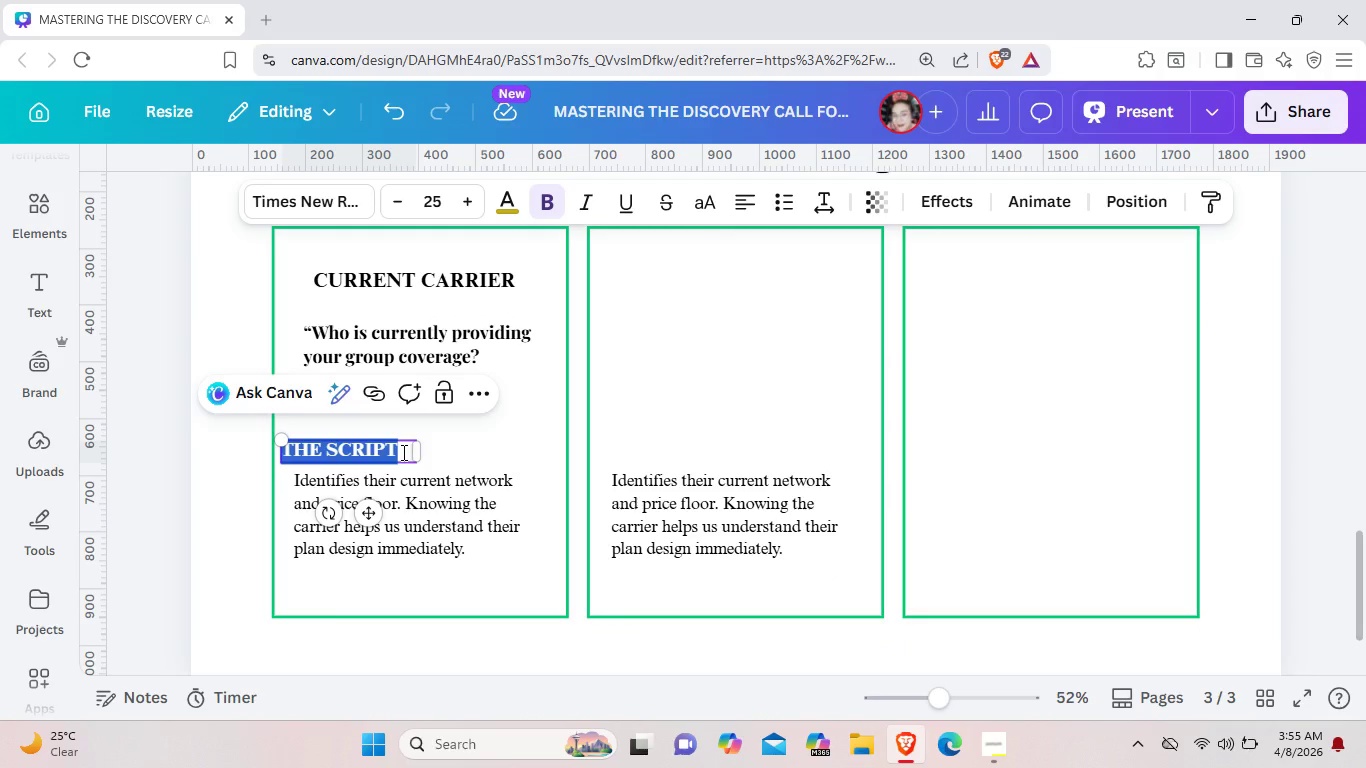 
key(Backspace)
type(the)
key(Backspace)
key(Backspace)
key(Backspace)
type(thw)
key(Backspace)
key(Backspace)
key(Backspace)
type(THE INSIGHT)
 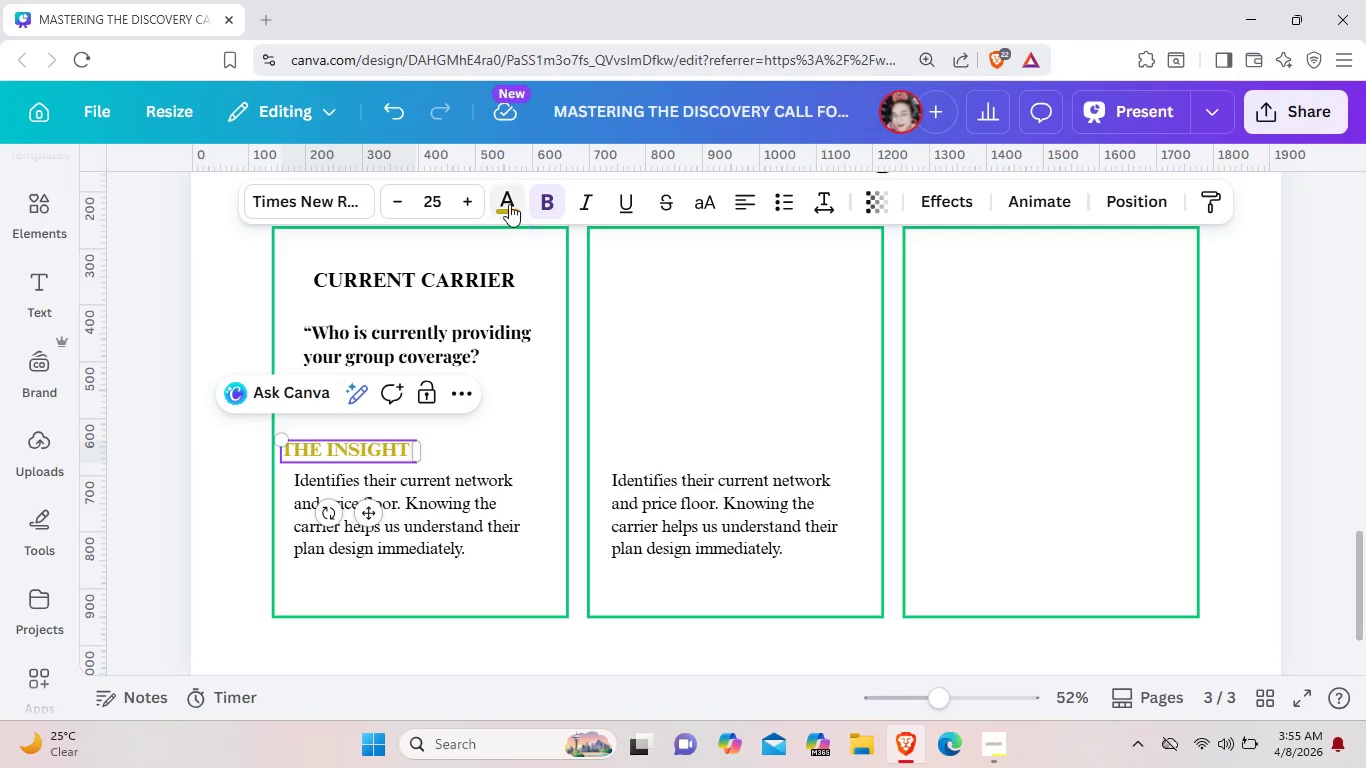 
left_click([509, 204])
 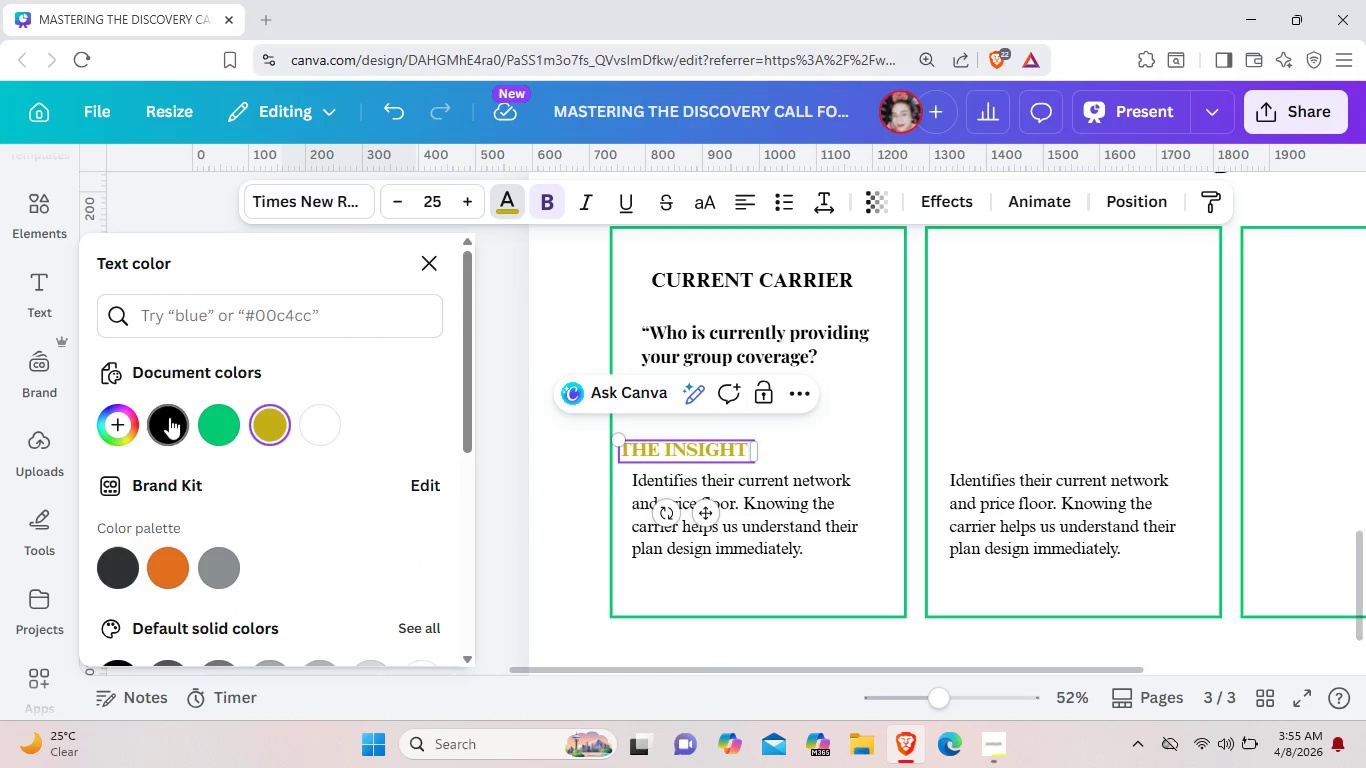 
left_click([169, 417])
 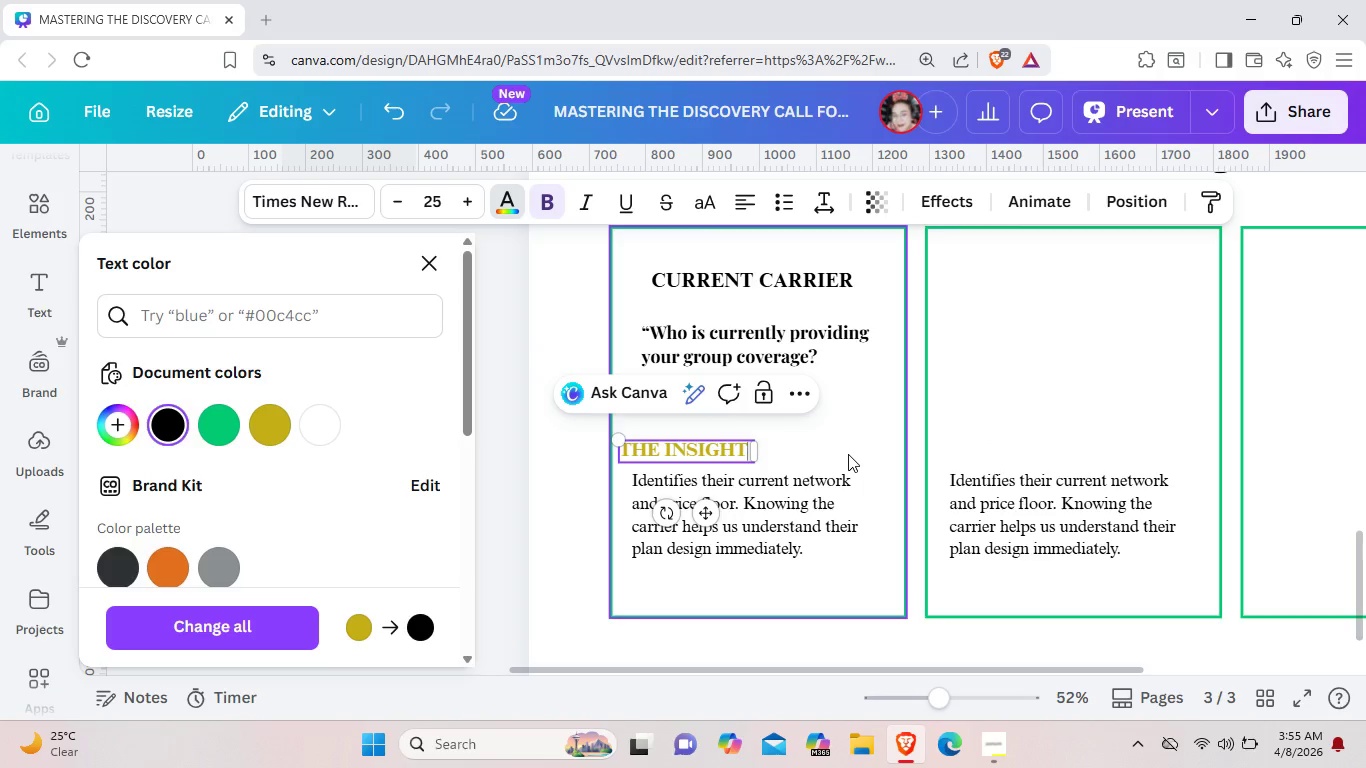 
left_click([846, 453])
 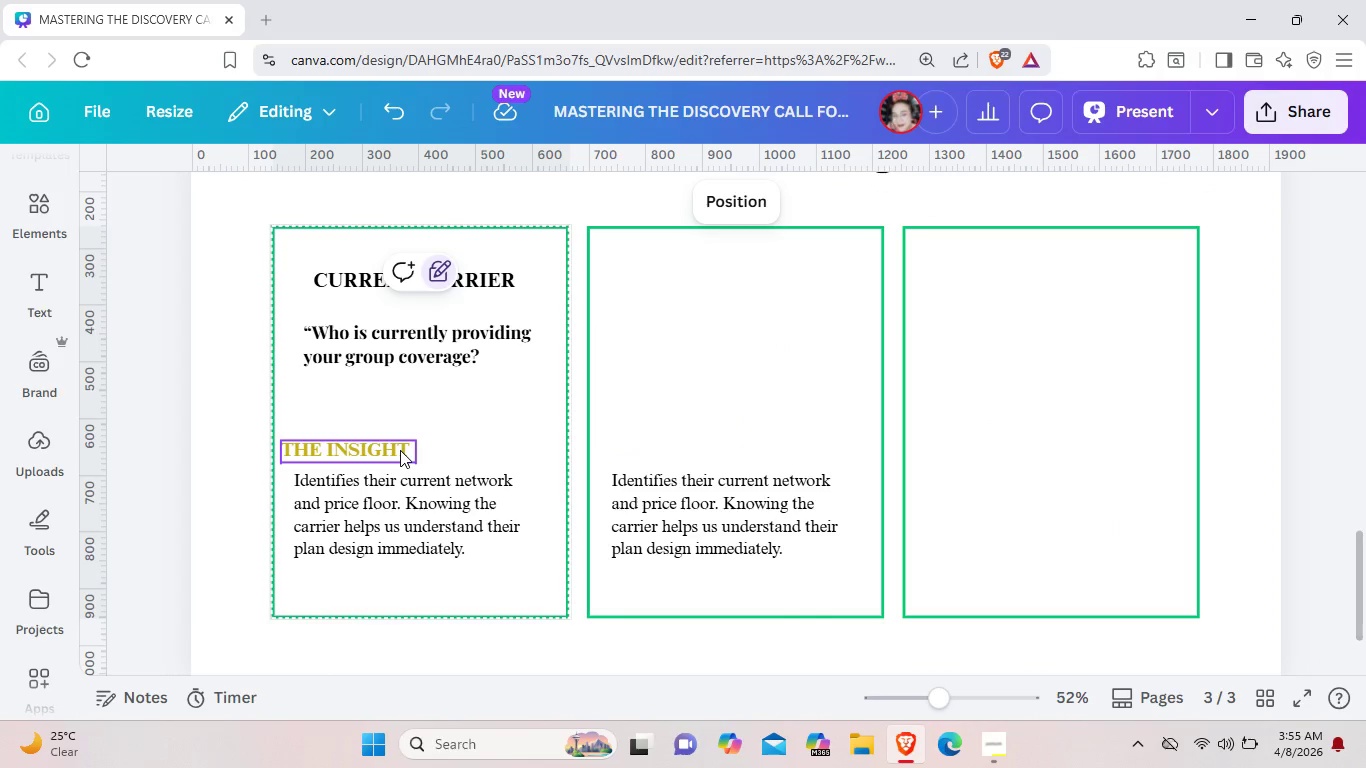 
left_click([400, 450])
 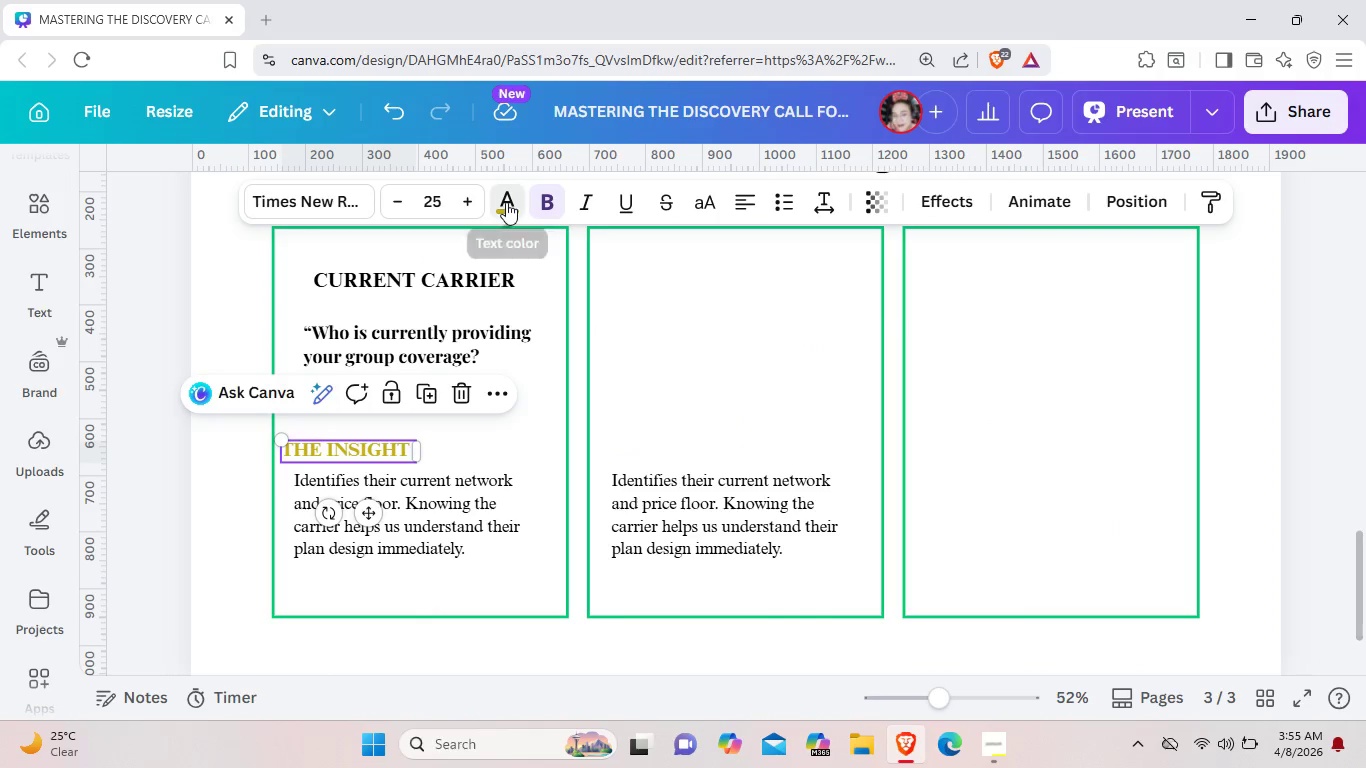 
left_click([506, 202])
 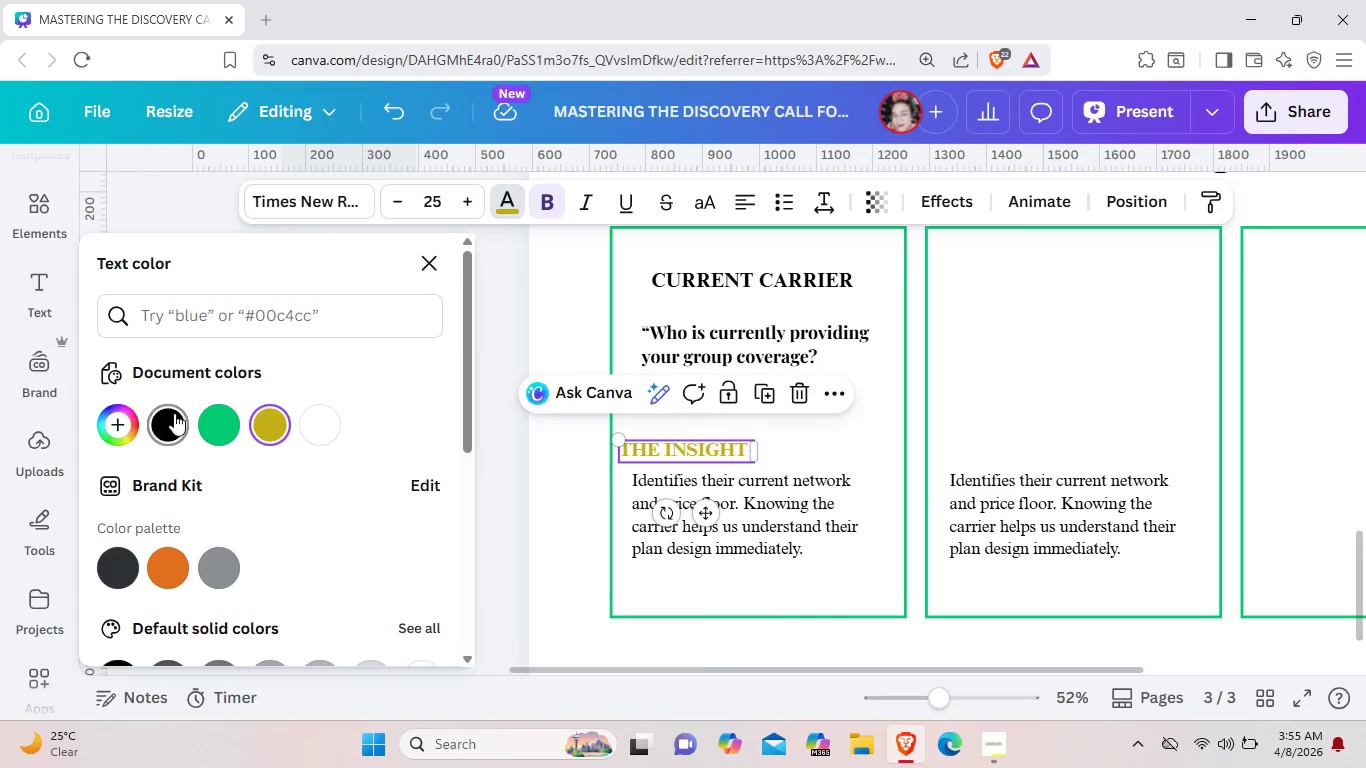 
left_click([174, 413])
 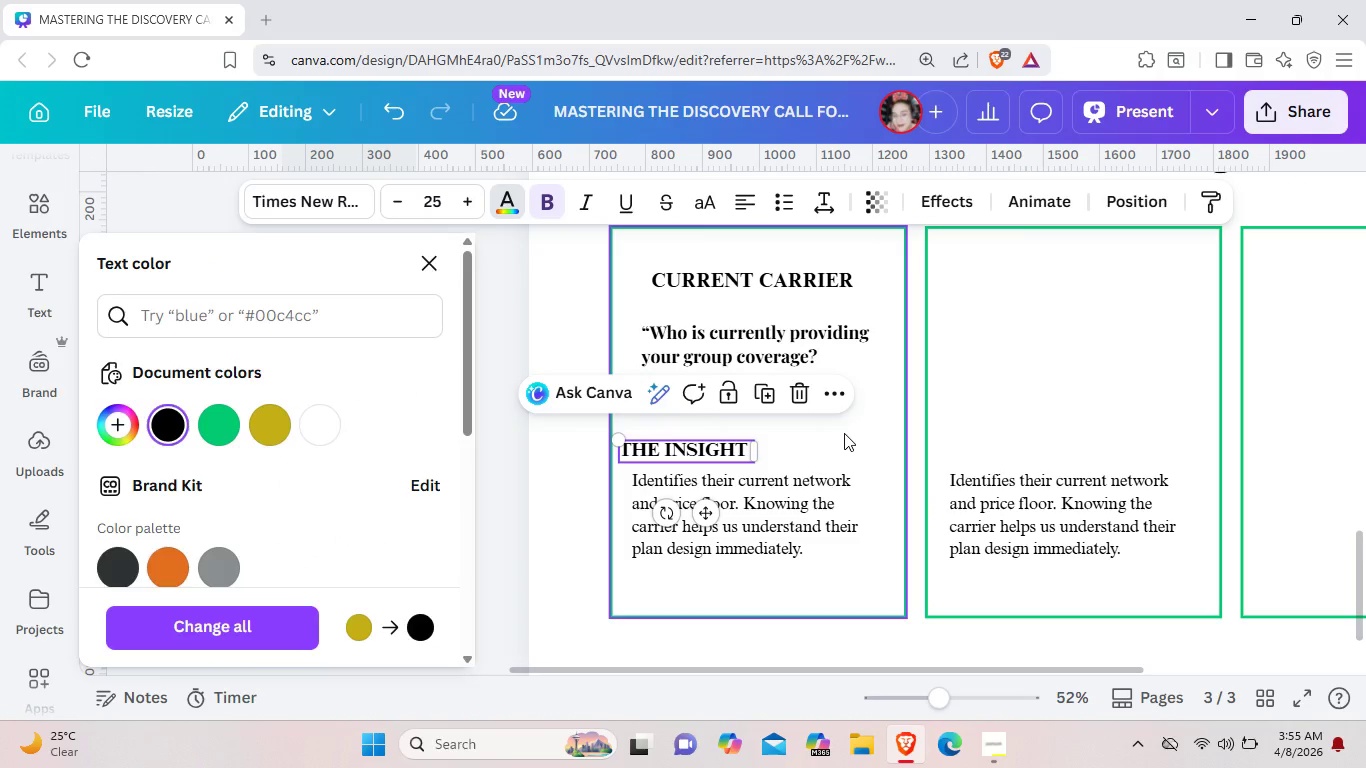 
left_click([844, 433])
 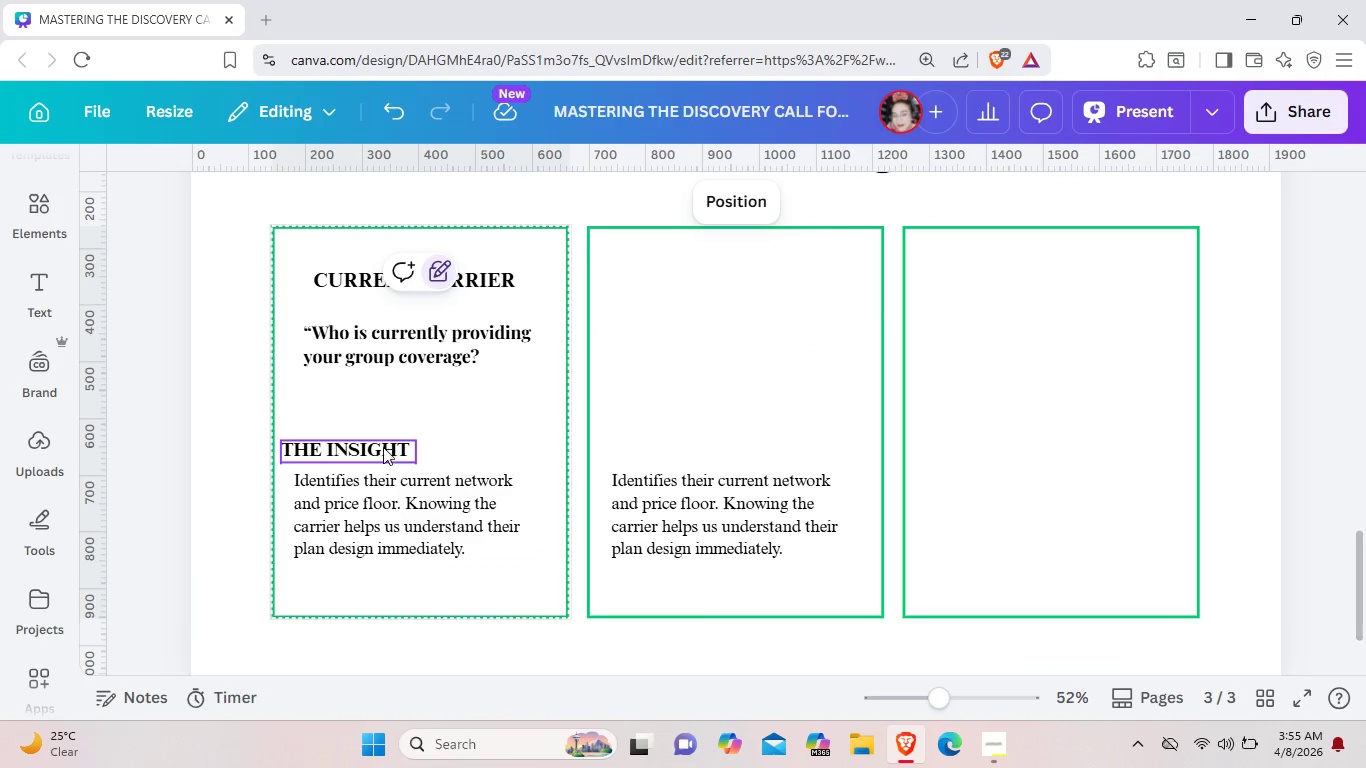 
left_click_drag(start_coordinate=[382, 446], to_coordinate=[390, 441])
 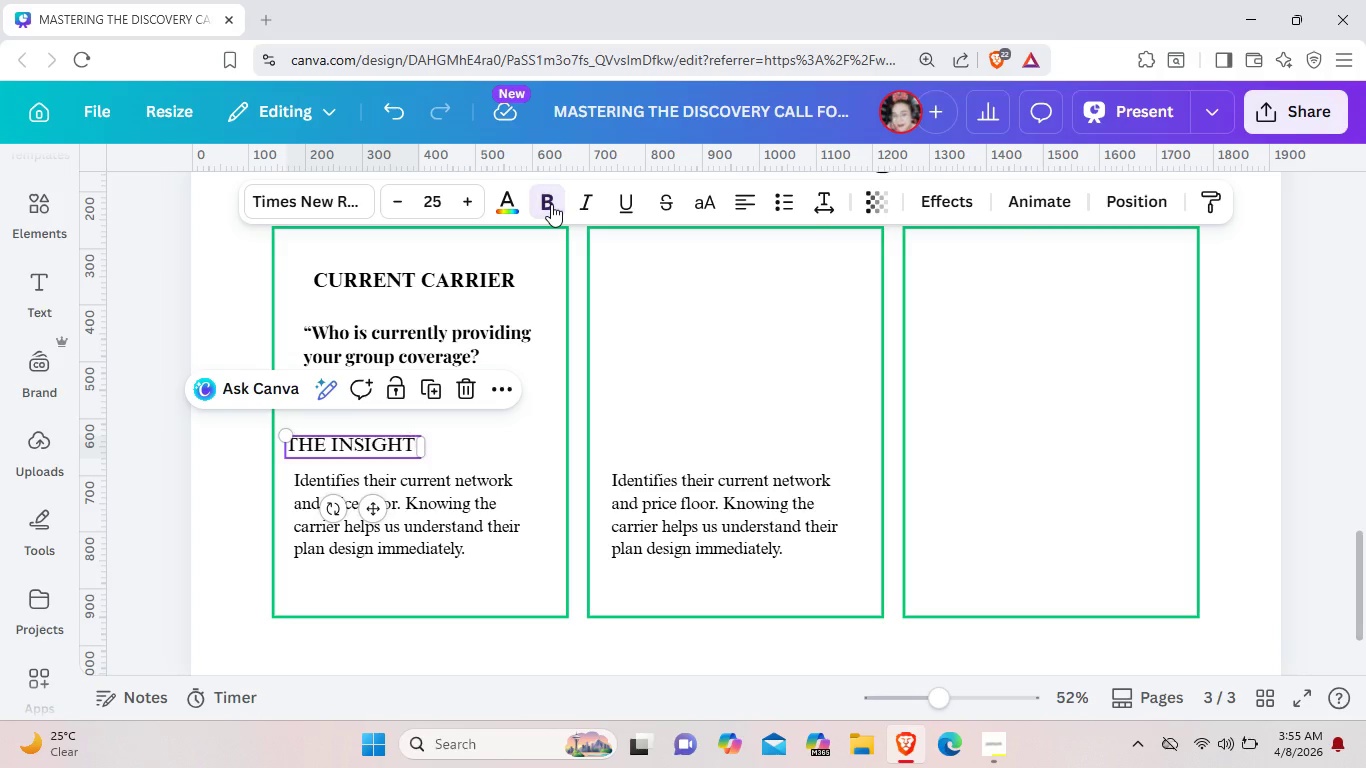 
left_click([552, 203])
 